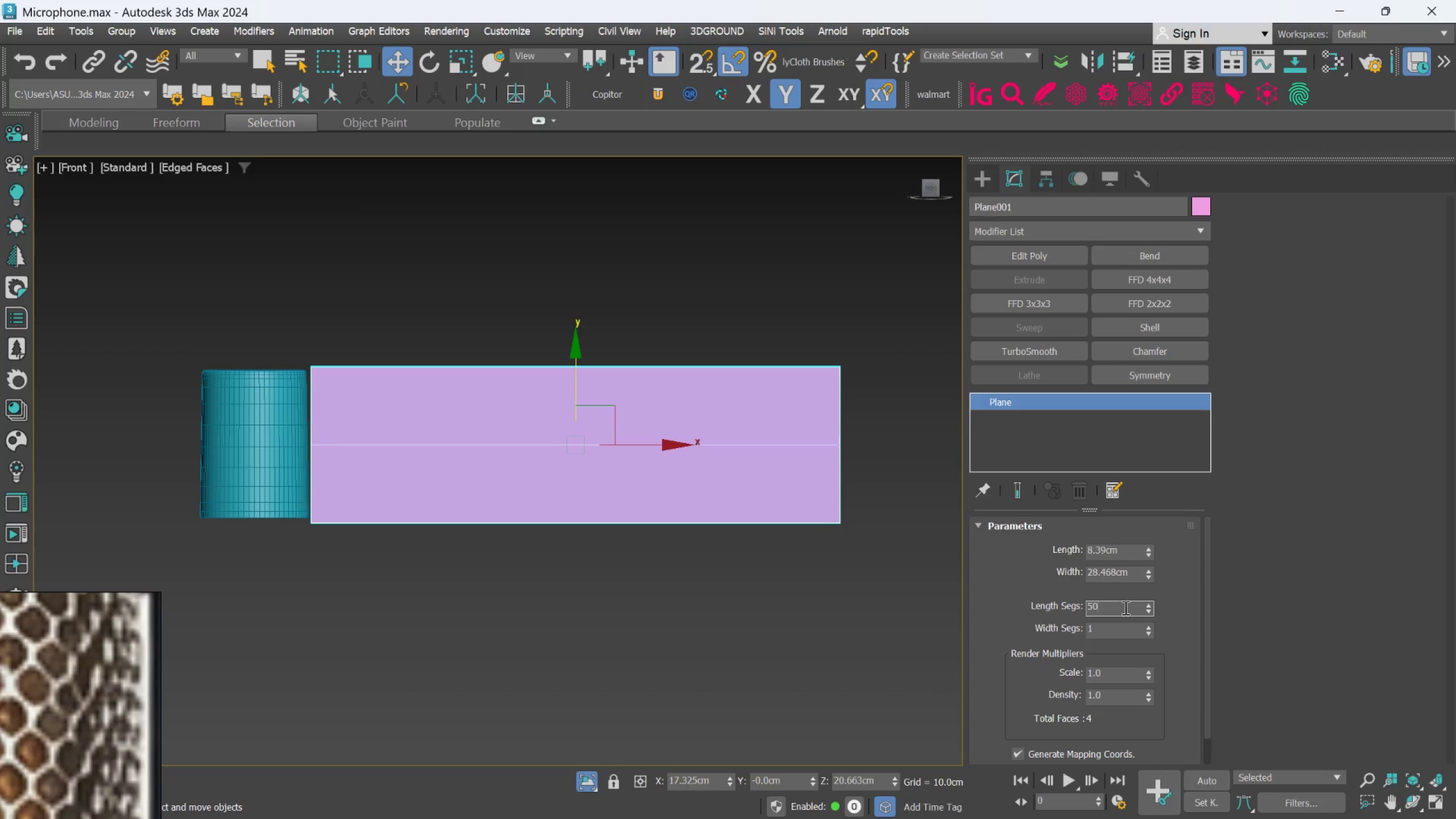 
key(Enter)
 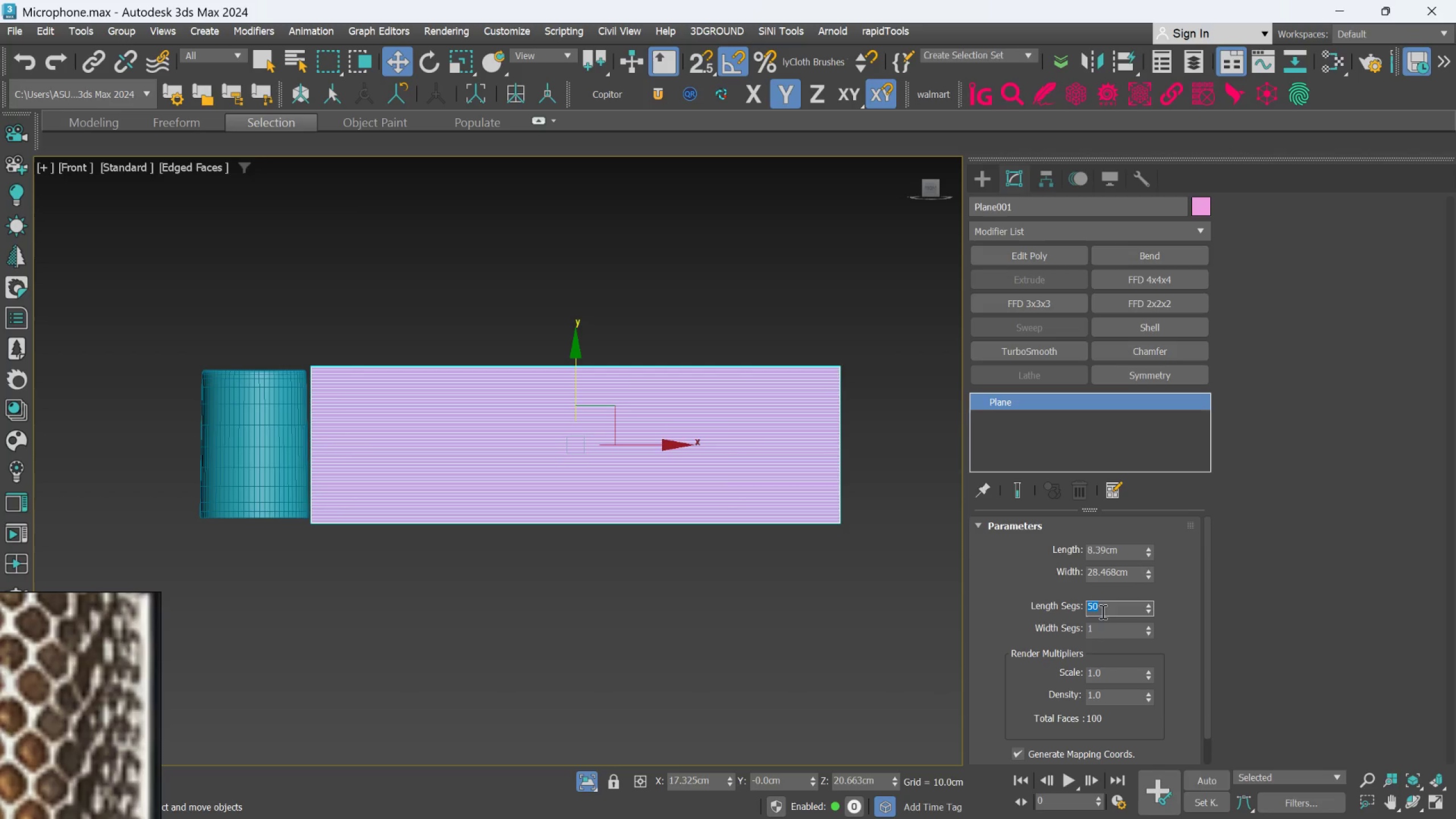 
double_click([1102, 632])
 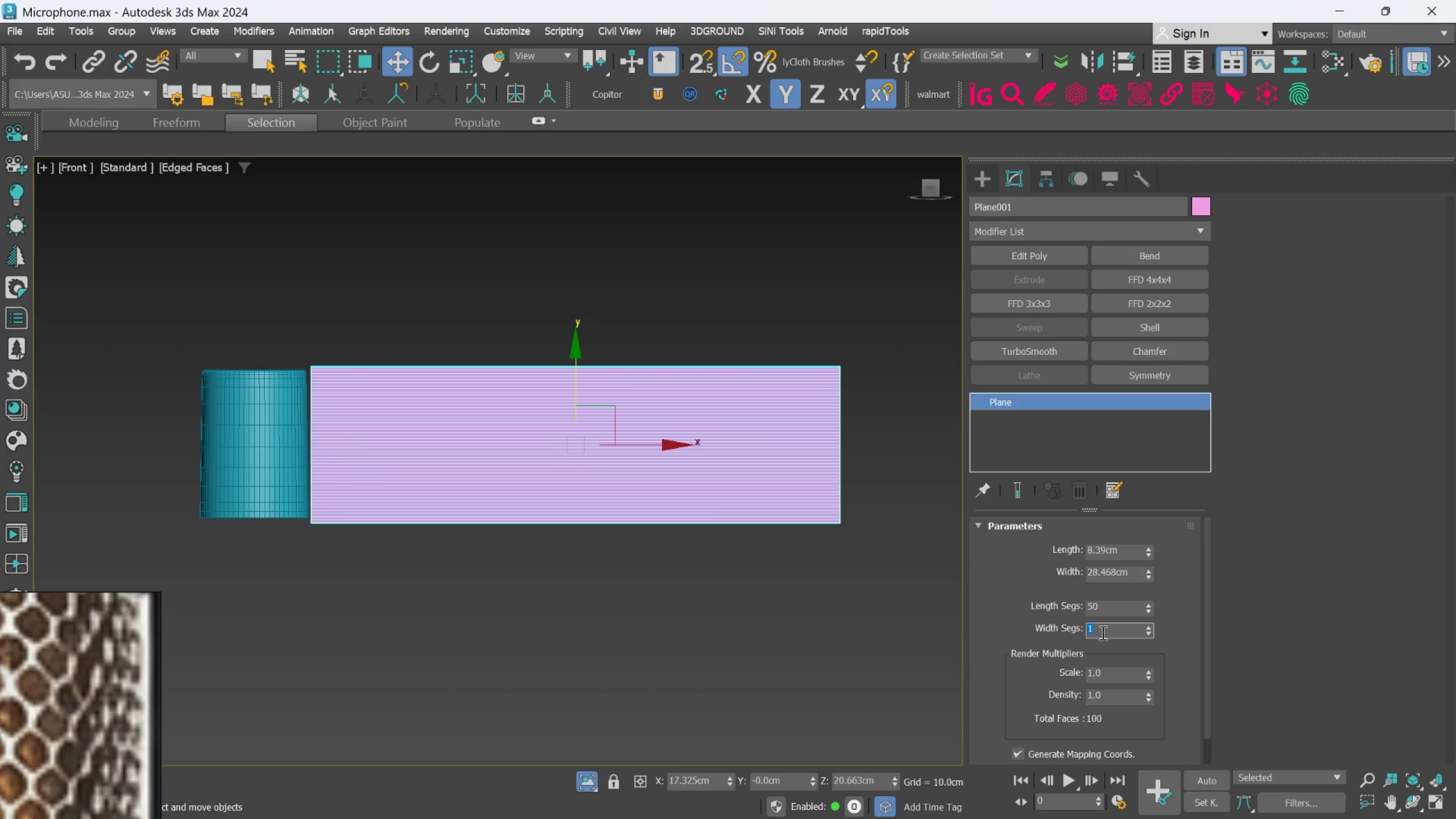 
type(50)
 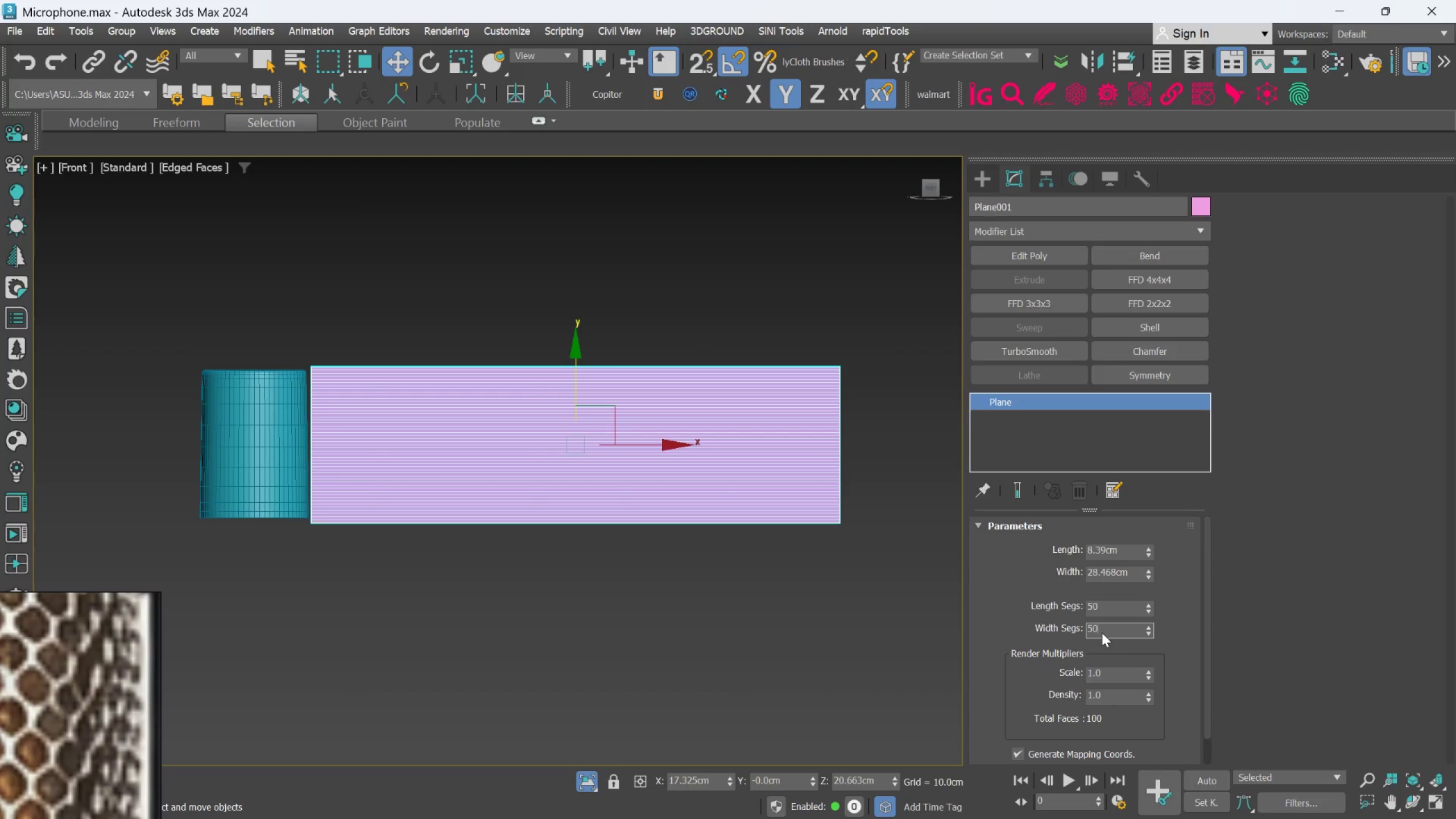 
key(Enter)
 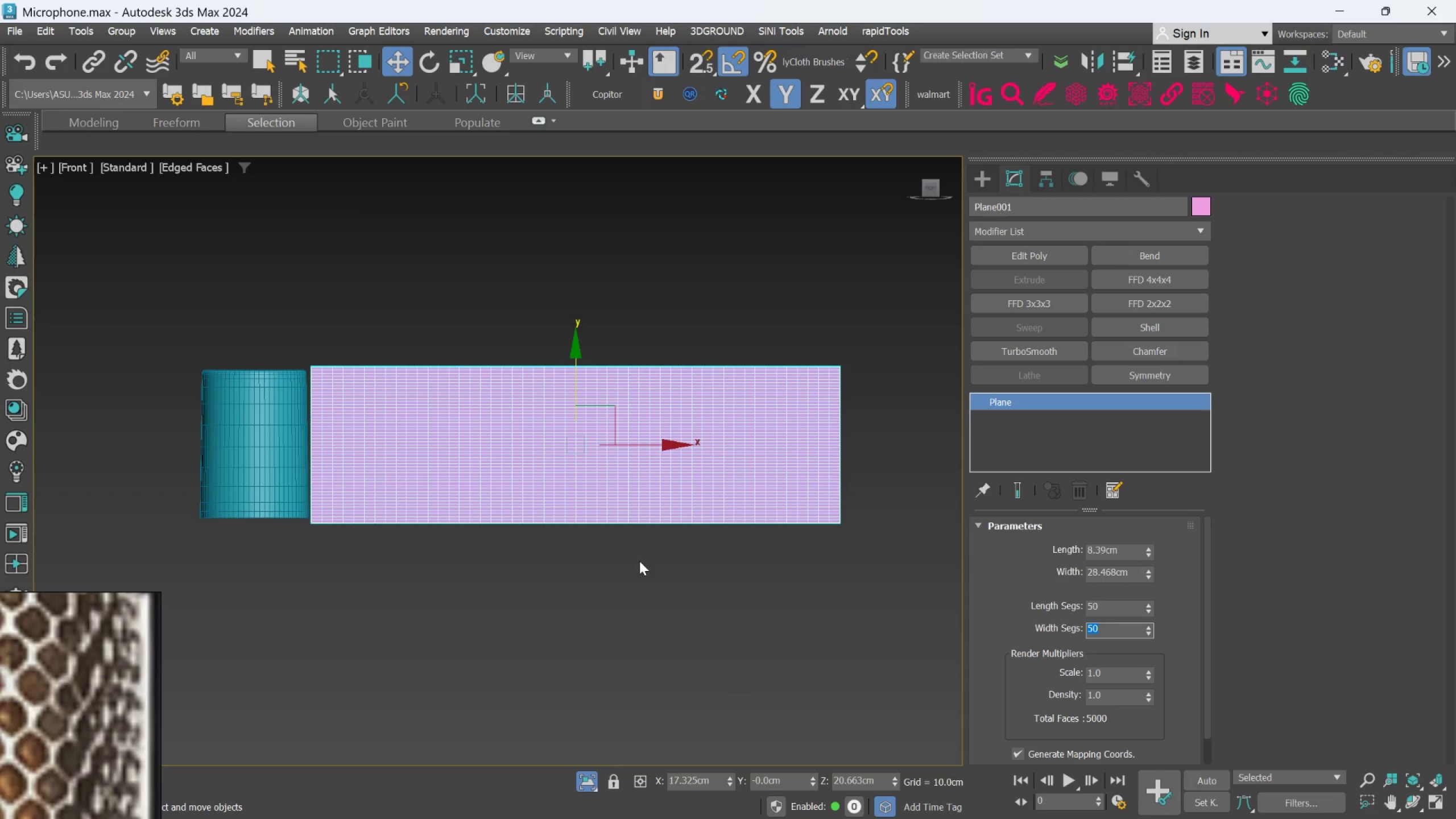 
scroll: coordinate [646, 557], scroll_direction: up, amount: 2.0
 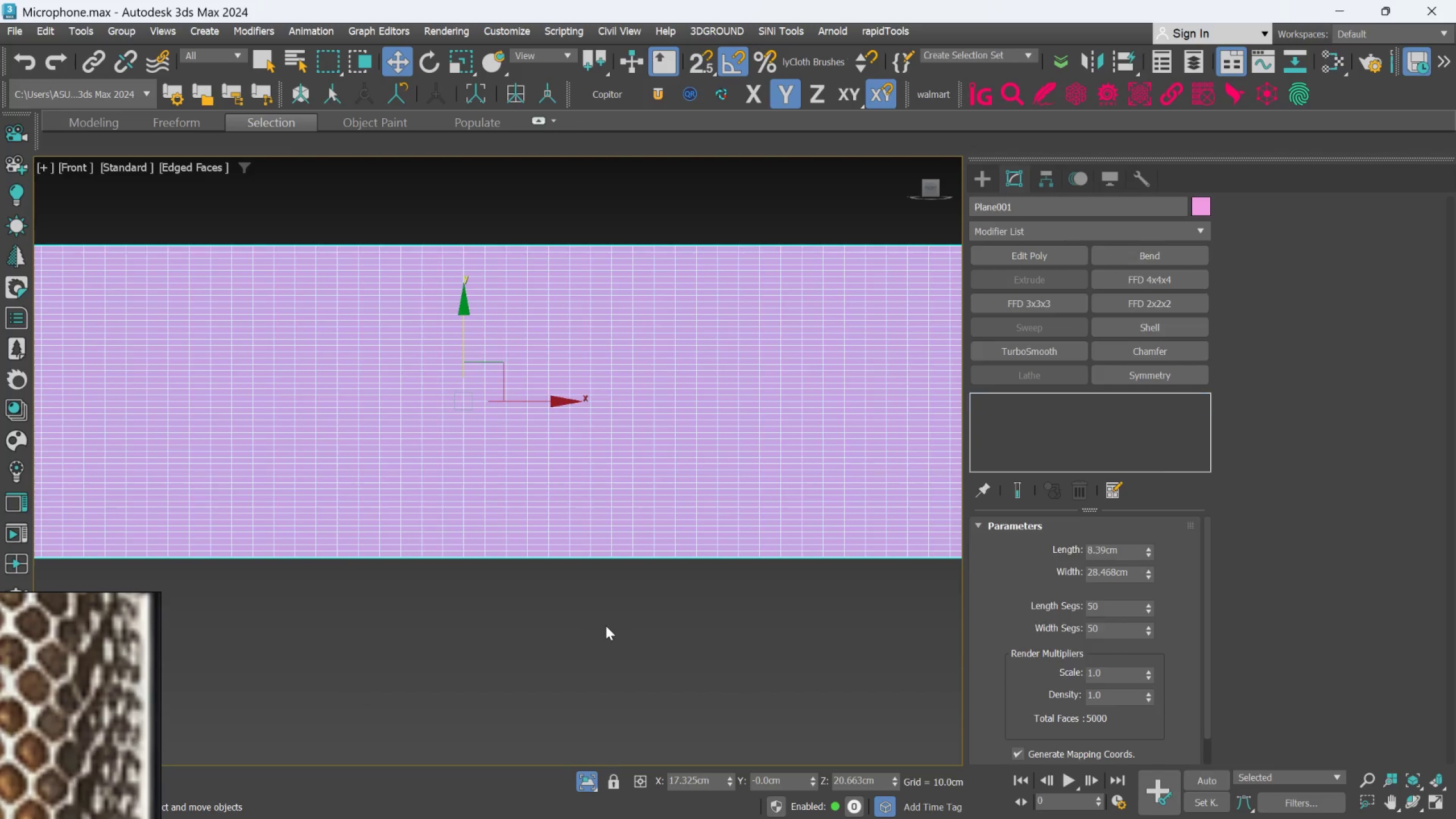 
left_click([624, 538])
 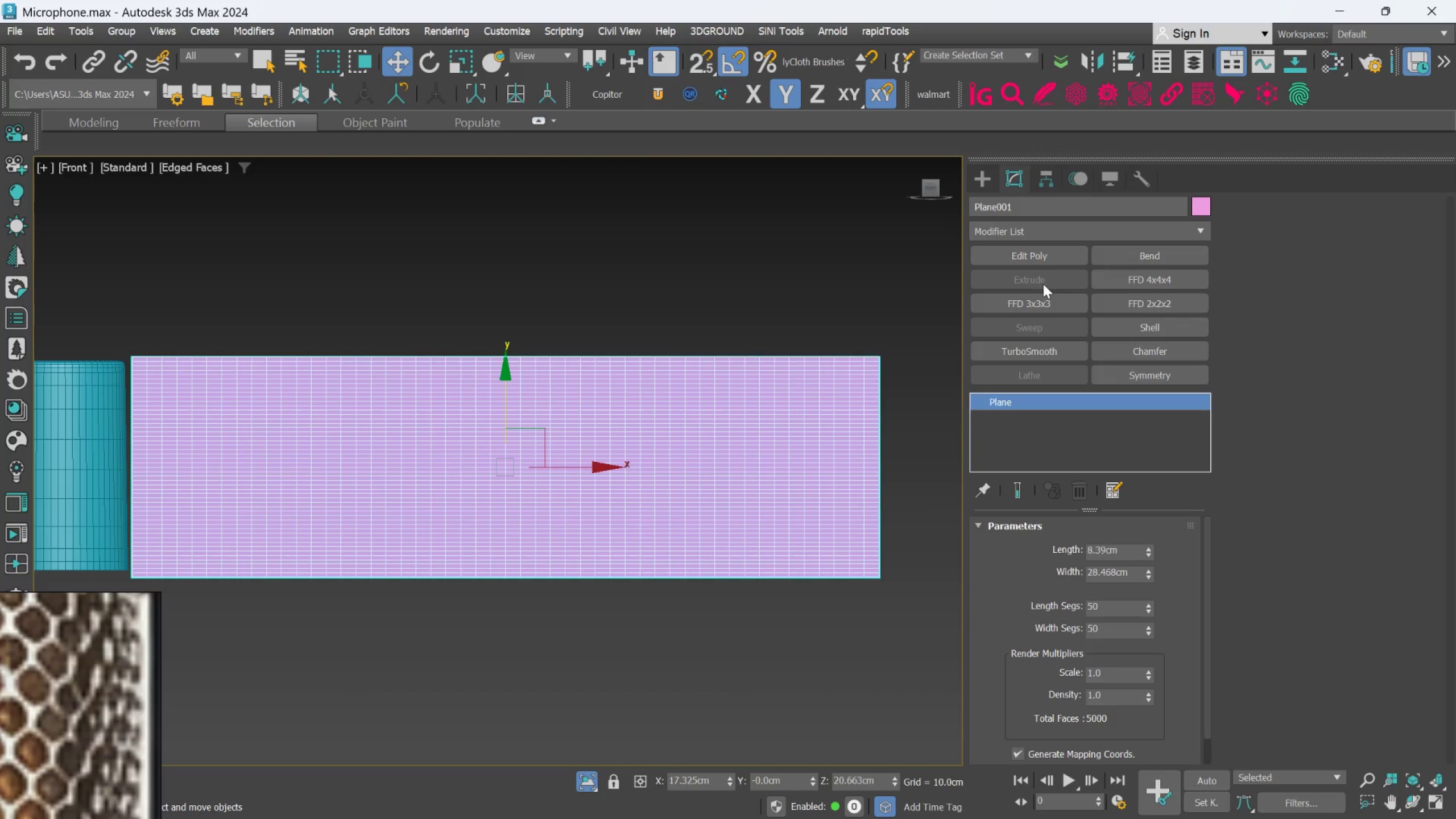 
scroll: coordinate [606, 626], scroll_direction: down, amount: 1.0
 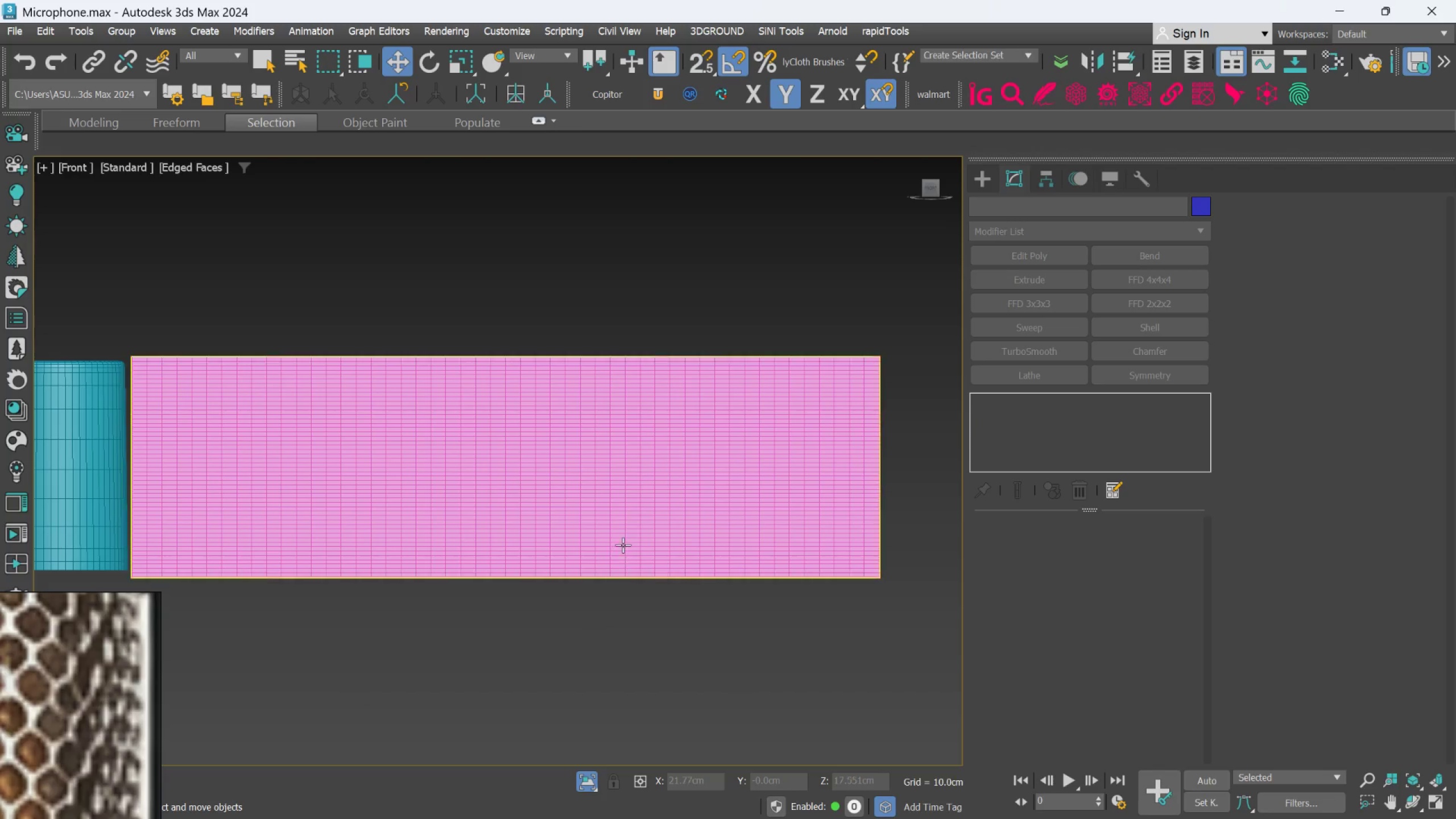 
left_click([1033, 236])
 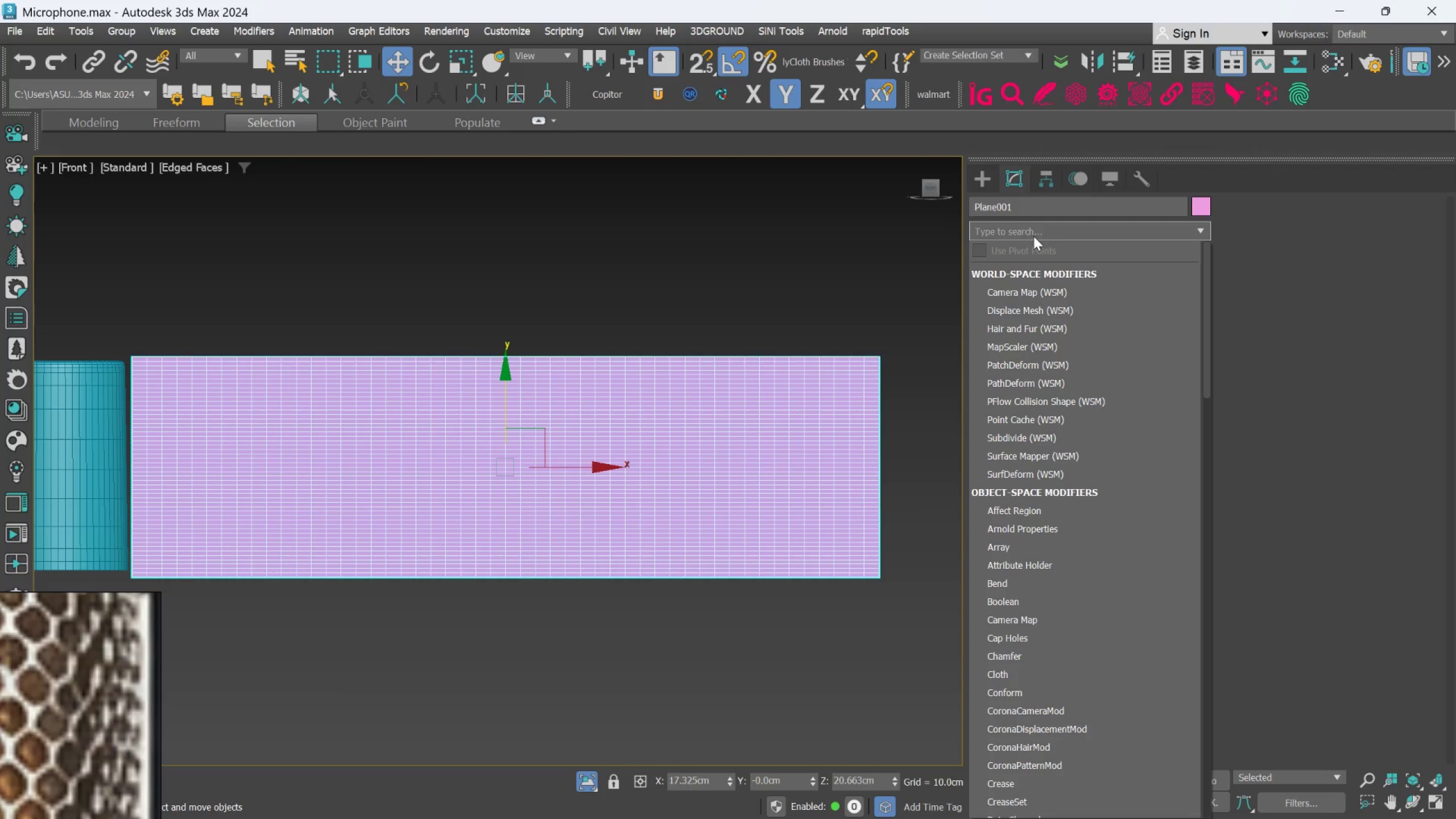 
type(ben)
 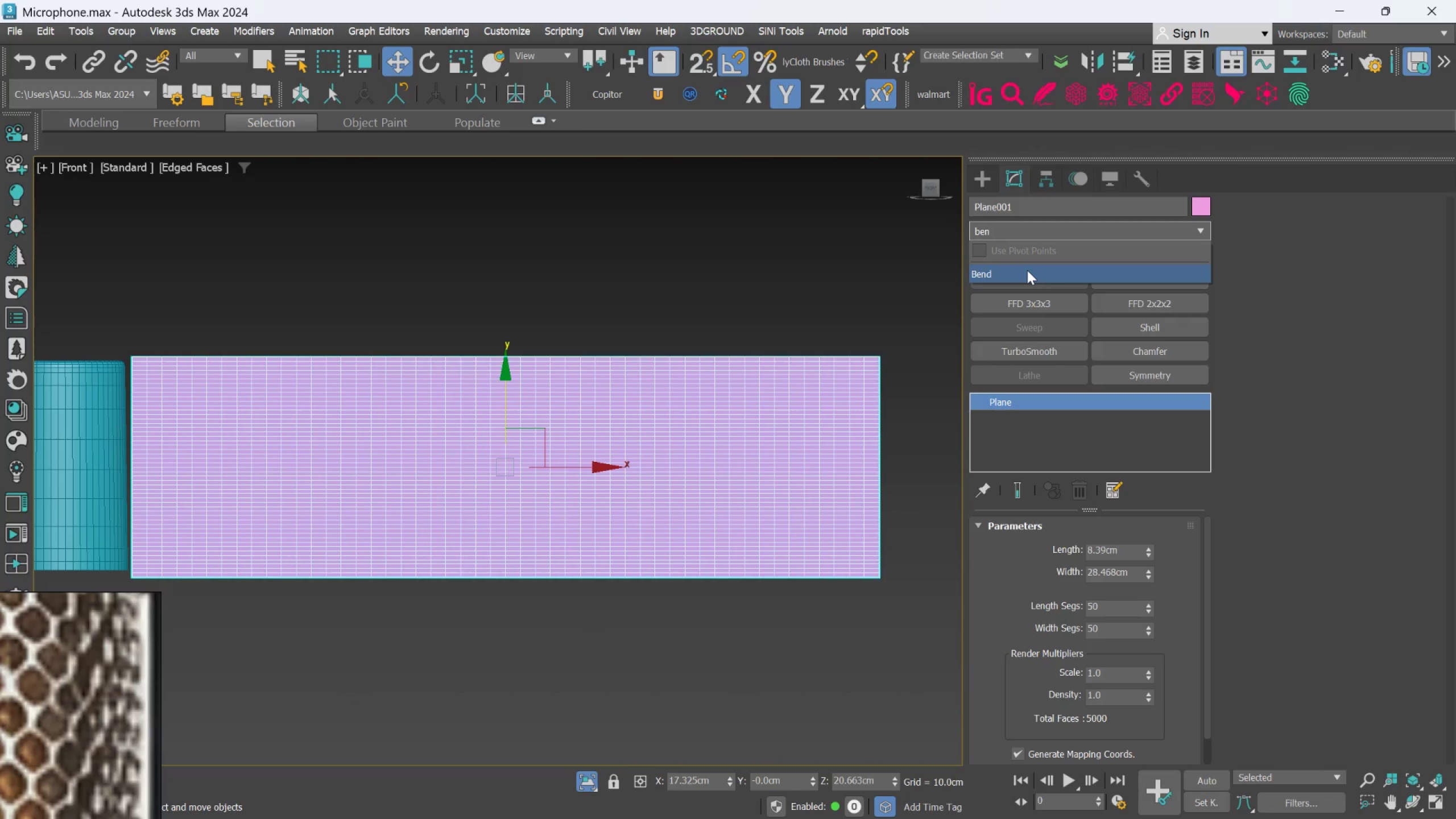 
left_click([1027, 270])
 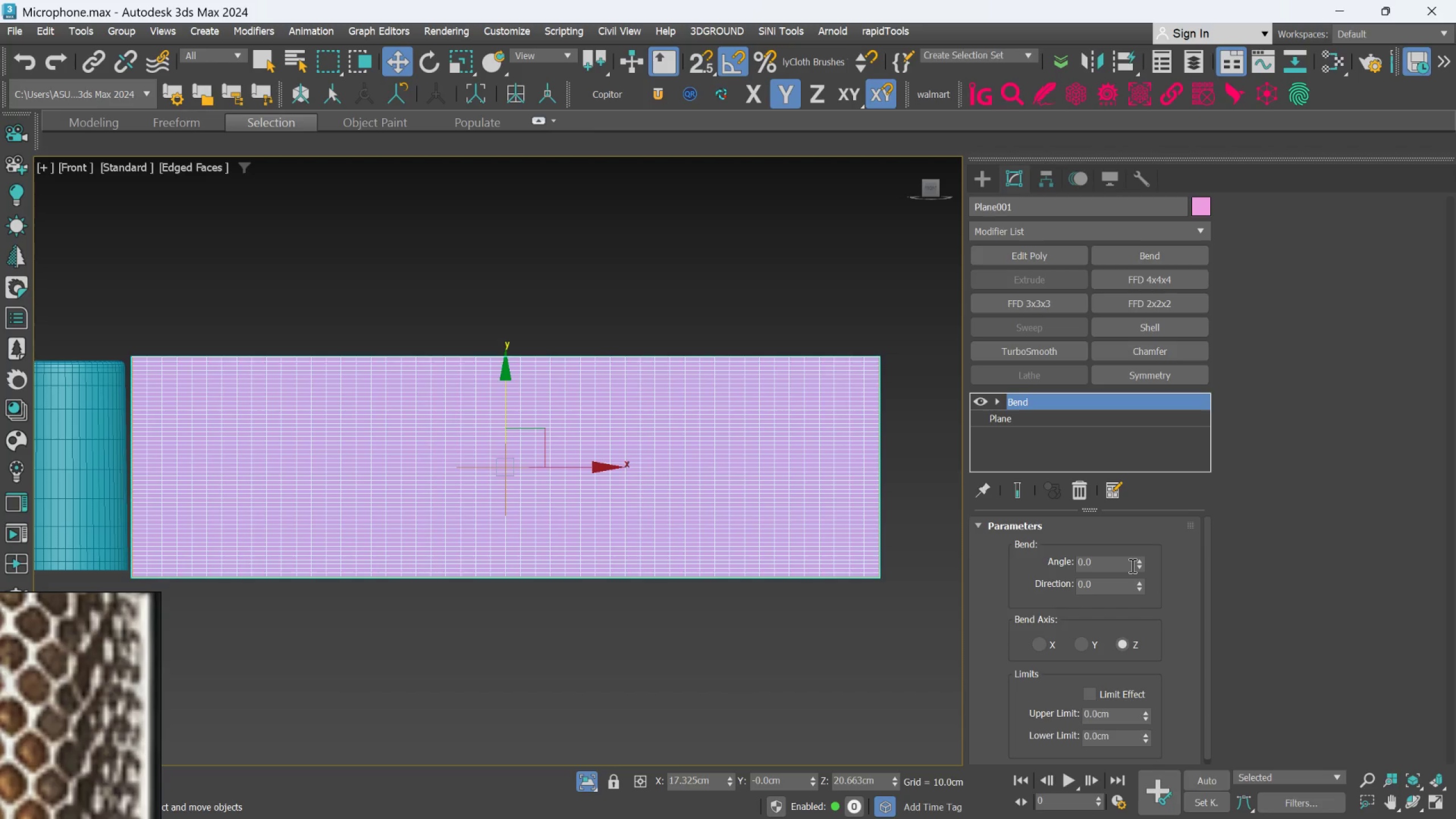 
left_click_drag(start_coordinate=[1139, 561], to_coordinate=[1144, 536])
 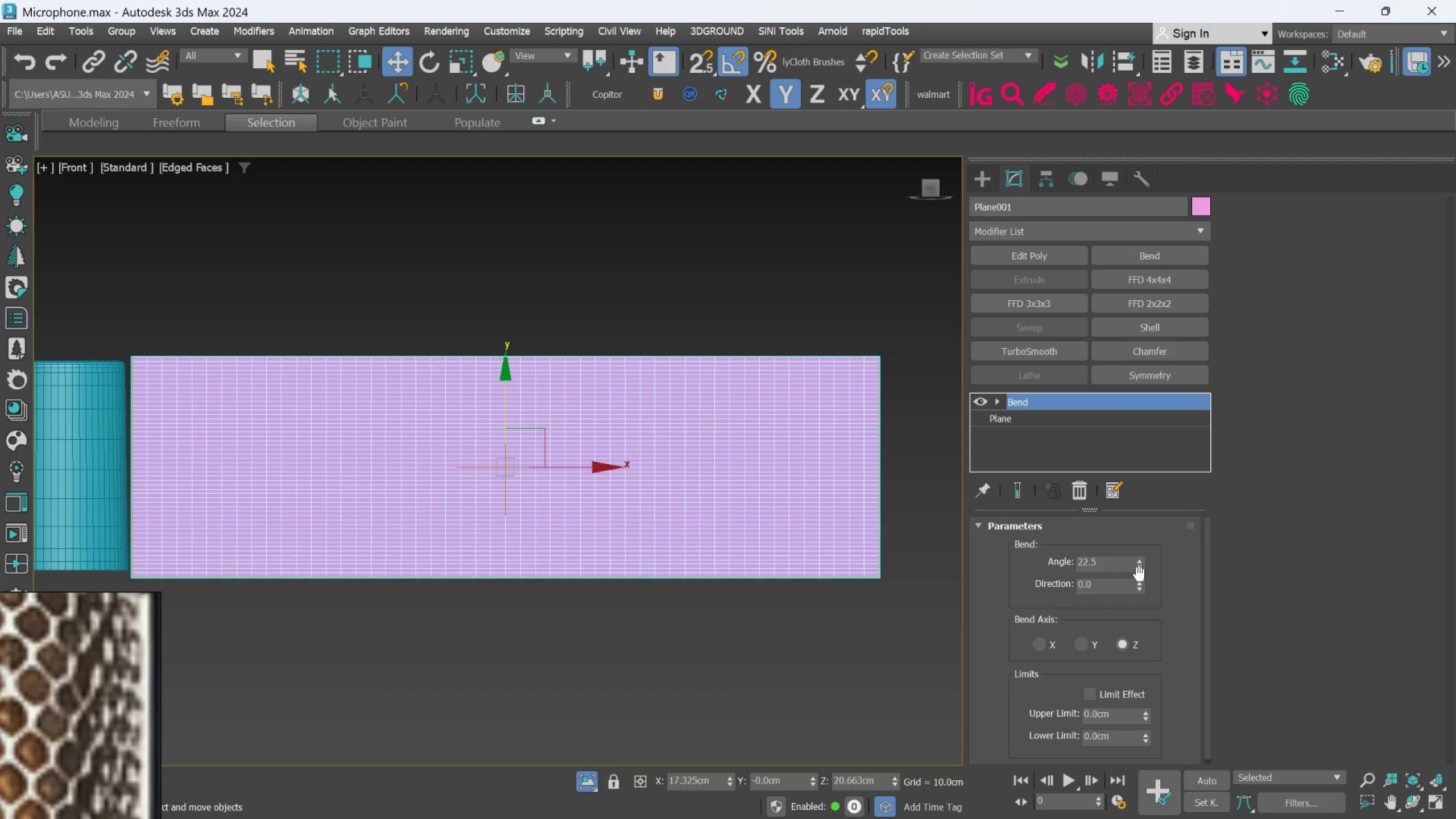 
right_click([1140, 575])
 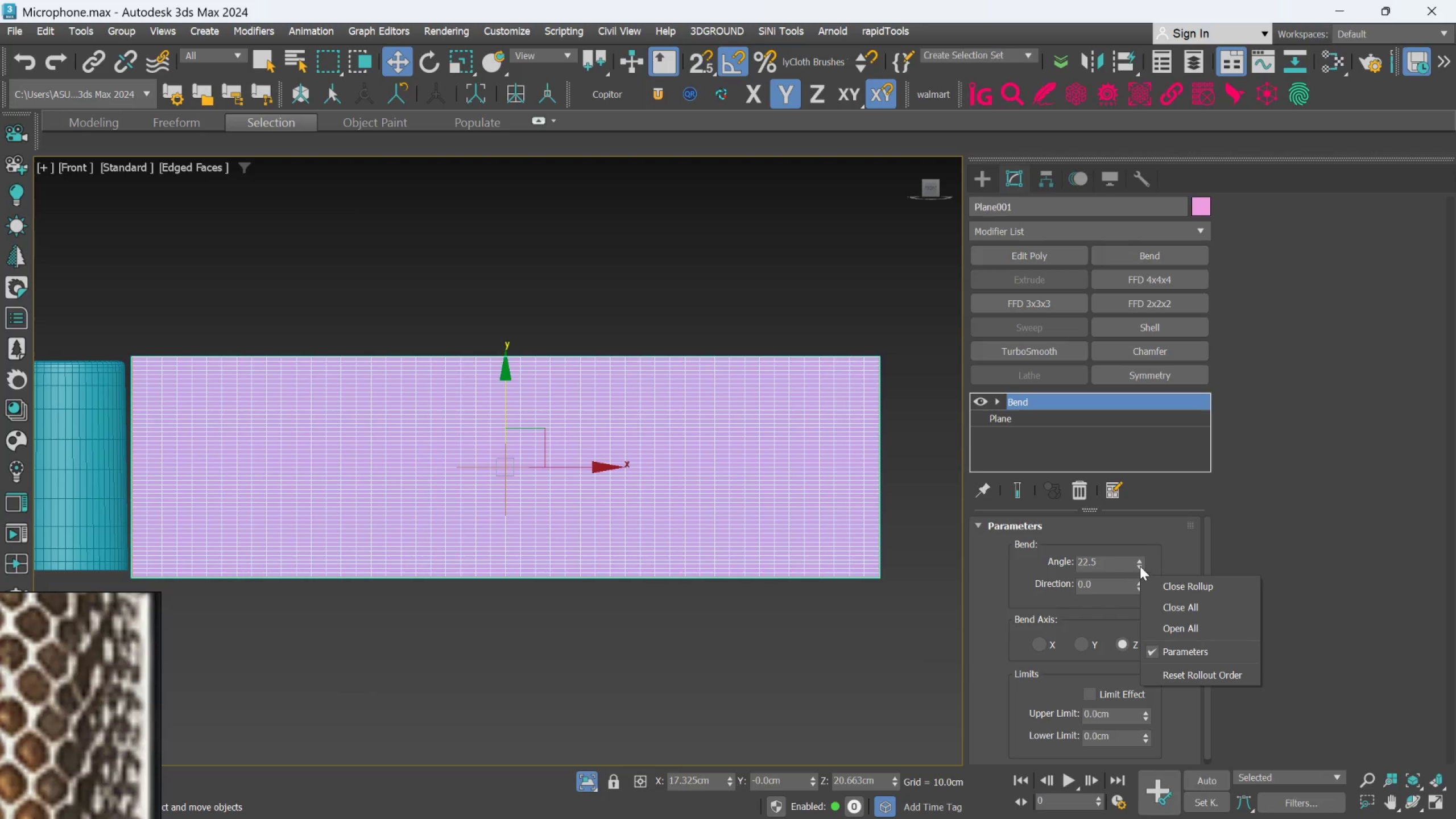 
left_click_drag(start_coordinate=[1139, 558], to_coordinate=[1141, 507])
 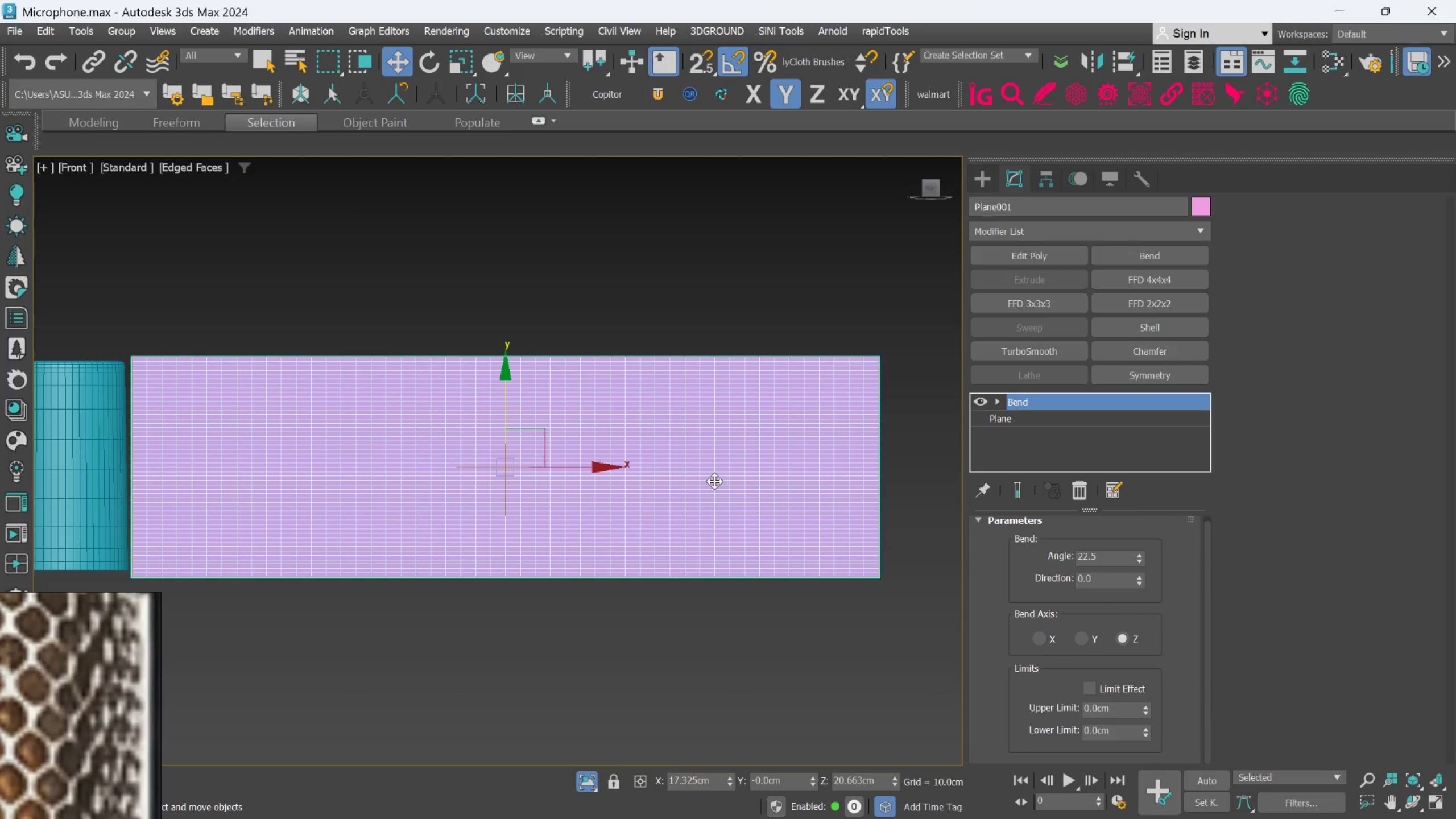 
hold_key(key=AltLeft, duration=0.81)
 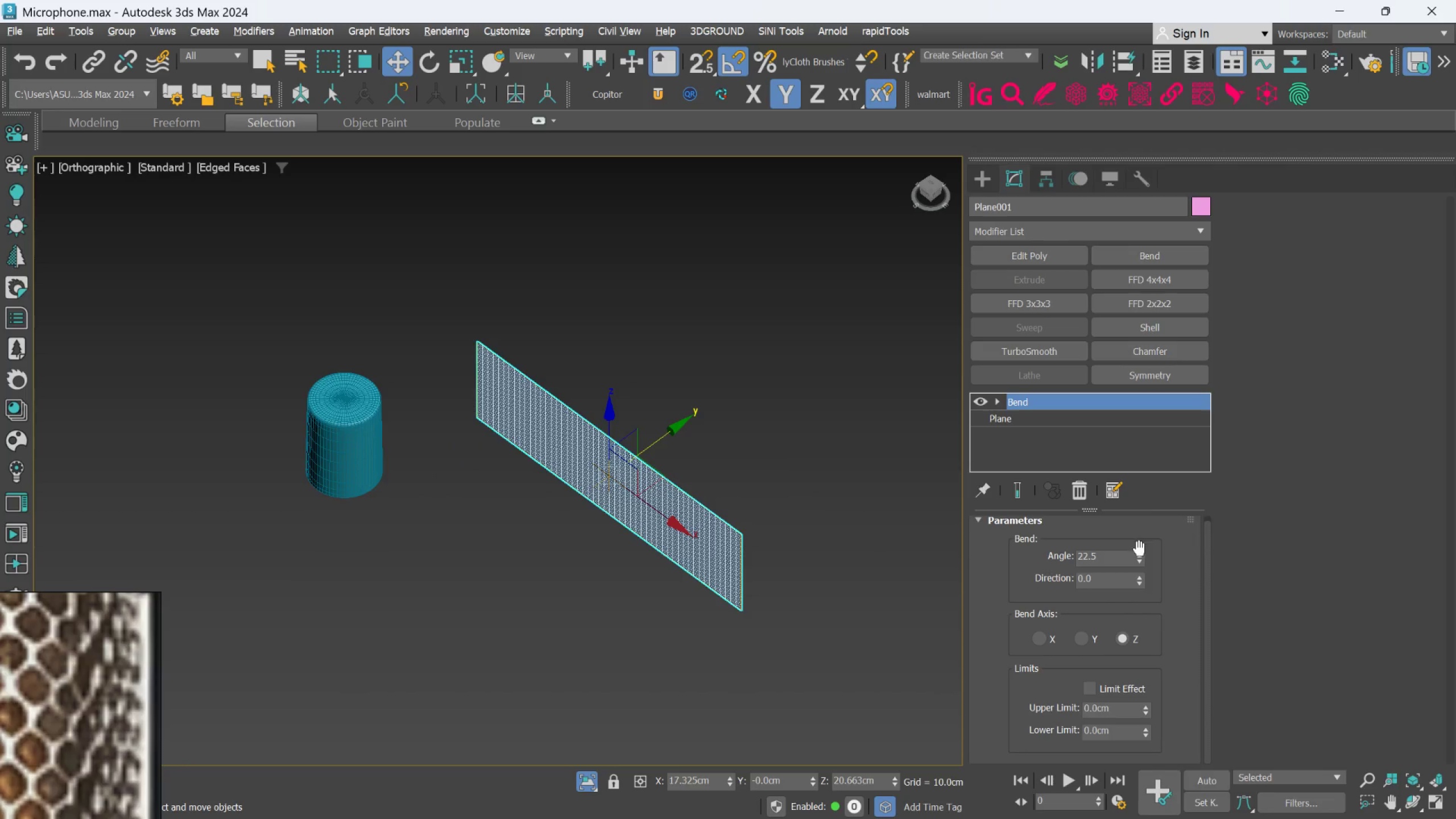 
scroll: coordinate [713, 482], scroll_direction: down, amount: 2.0
 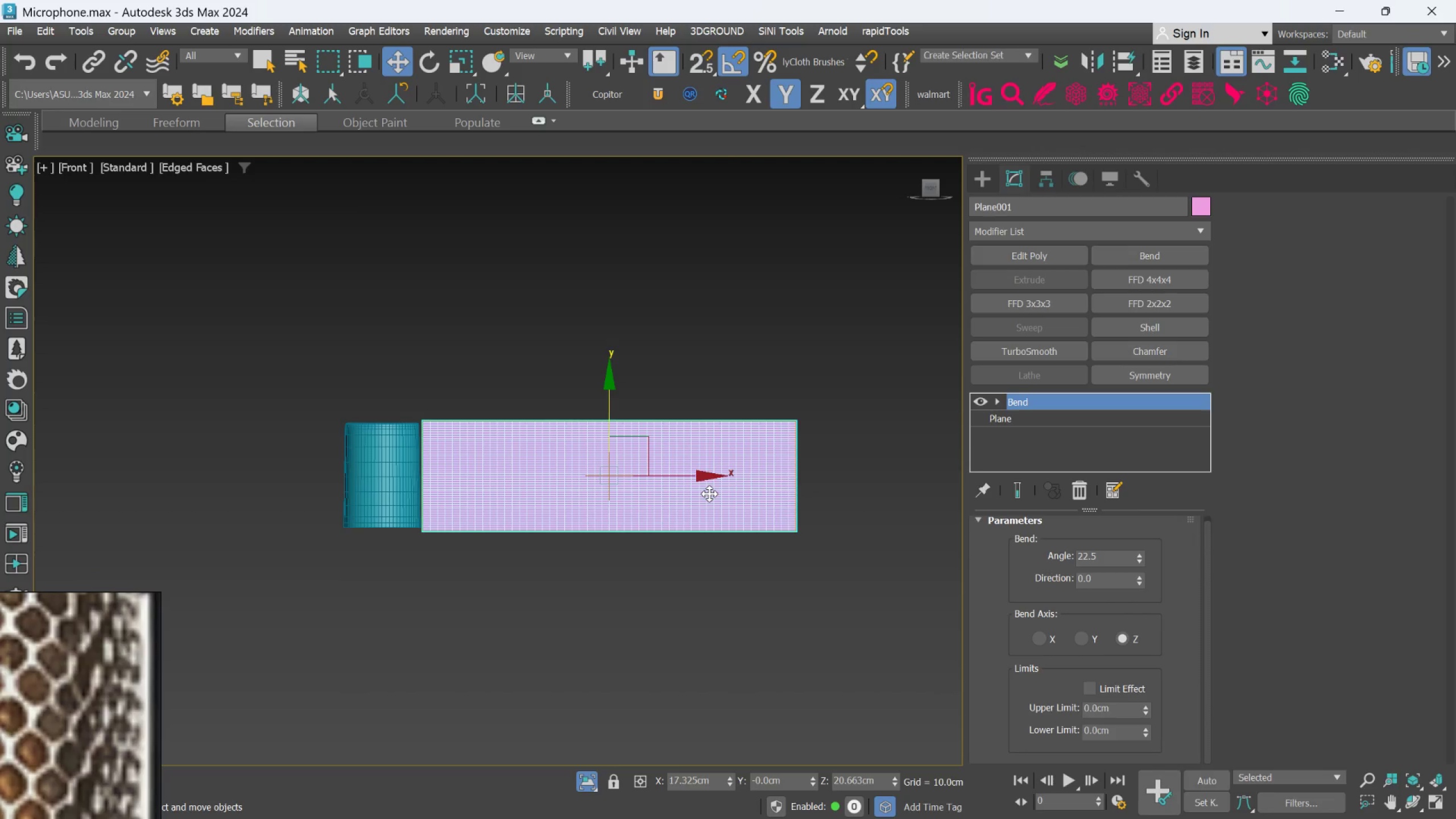 
left_click_drag(start_coordinate=[1140, 556], to_coordinate=[1151, 498])
 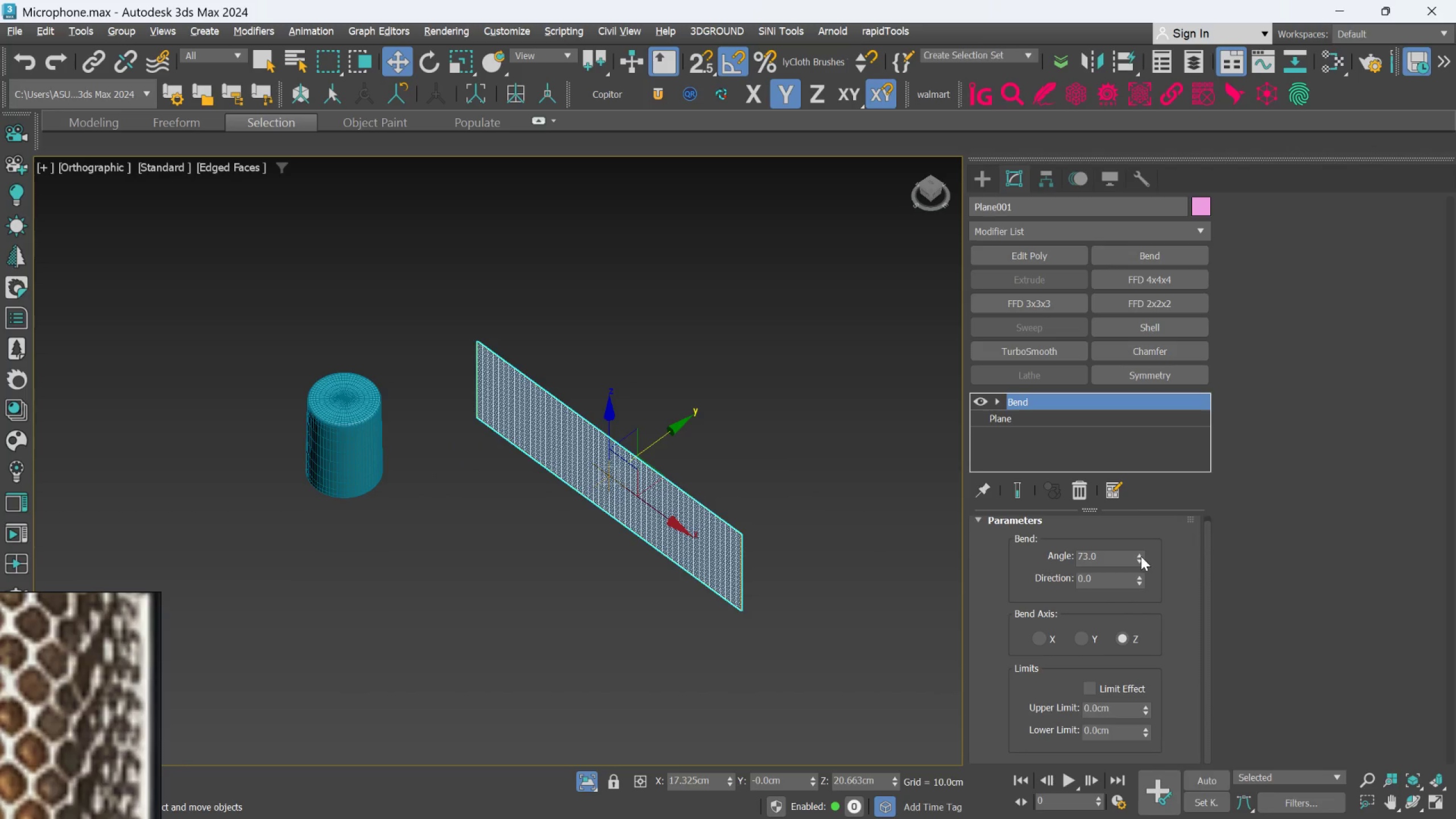 
right_click([1141, 559])
 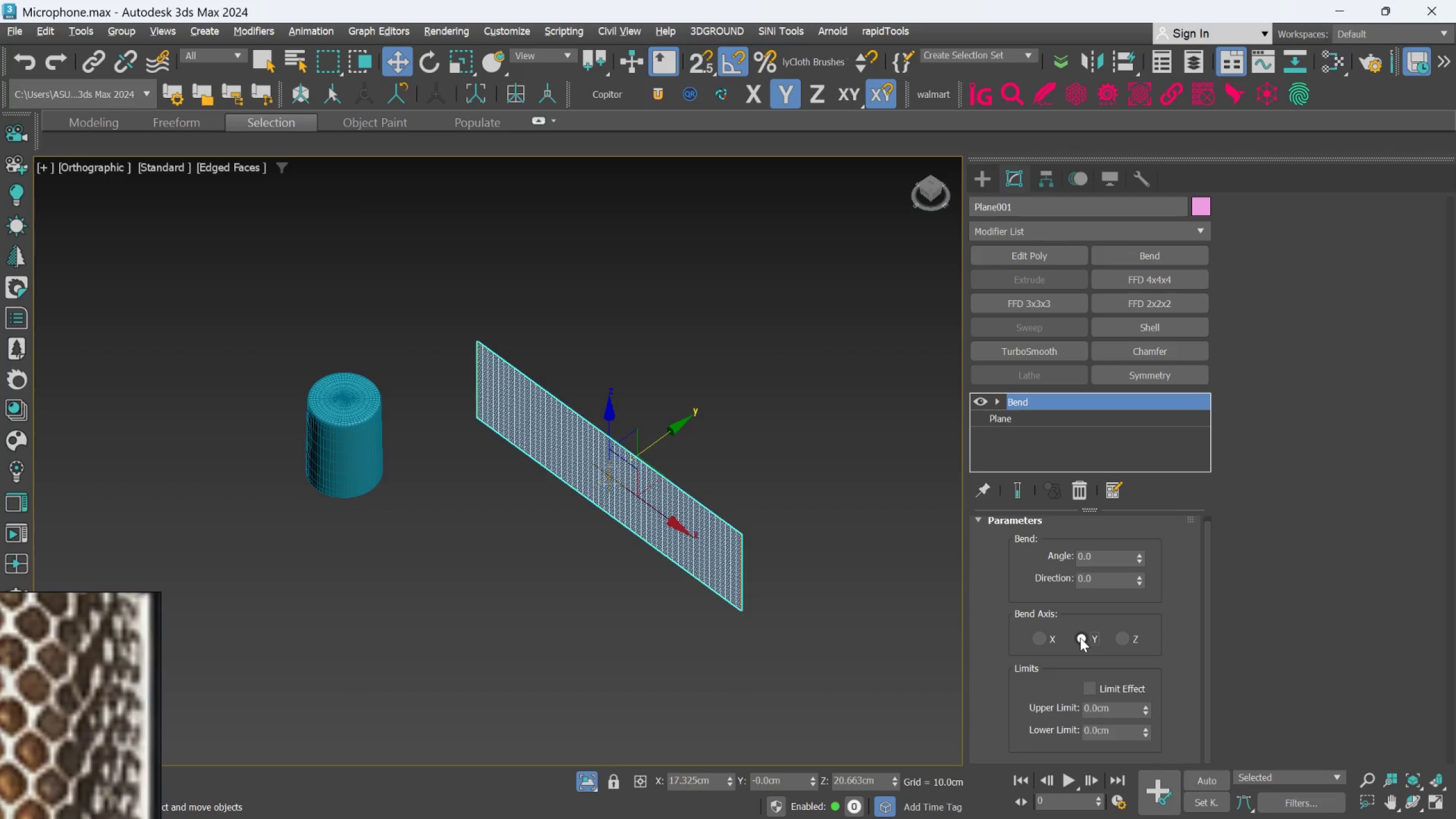 
left_click_drag(start_coordinate=[1139, 551], to_coordinate=[1151, 506])
 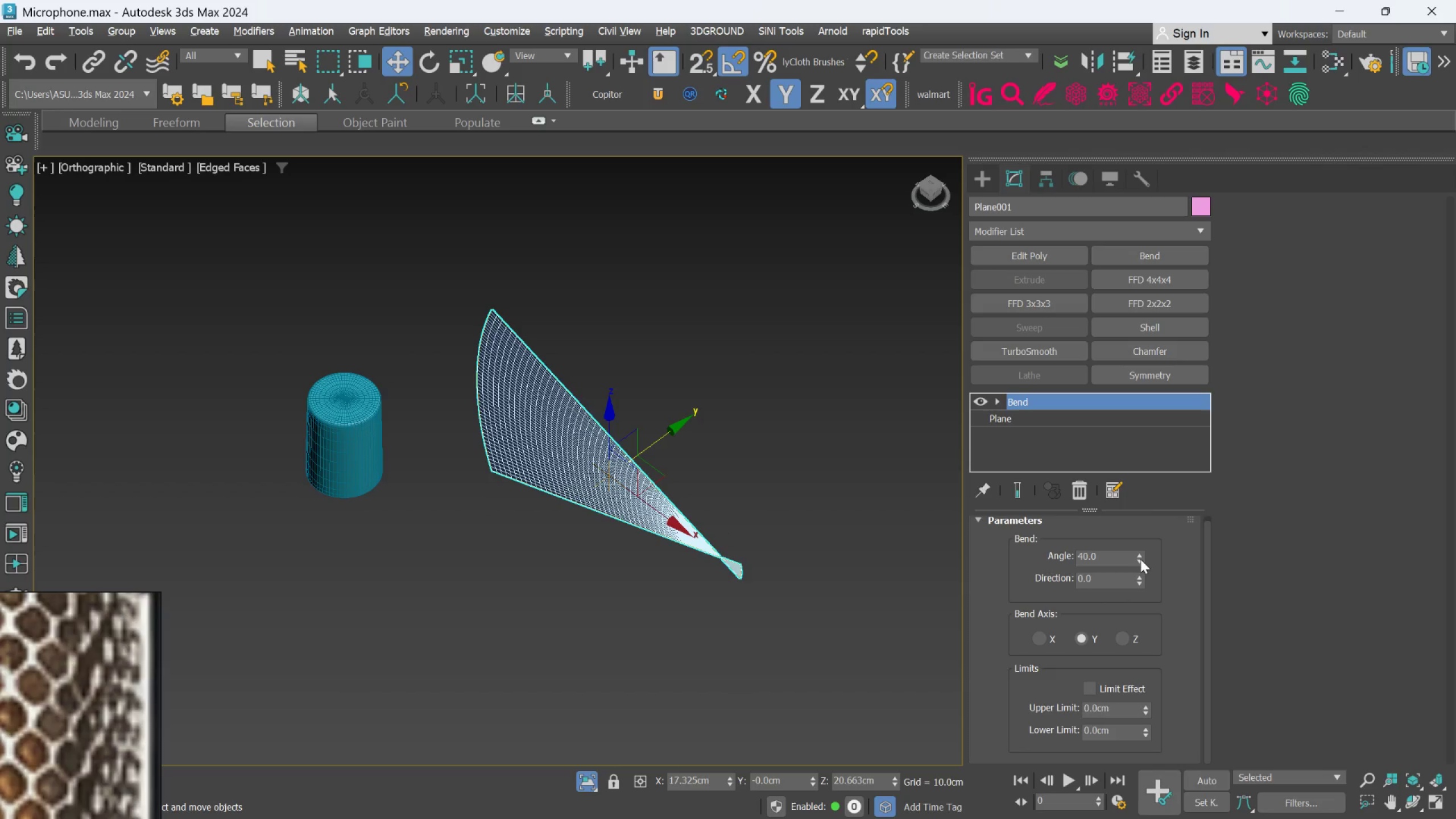 
right_click([1140, 560])
 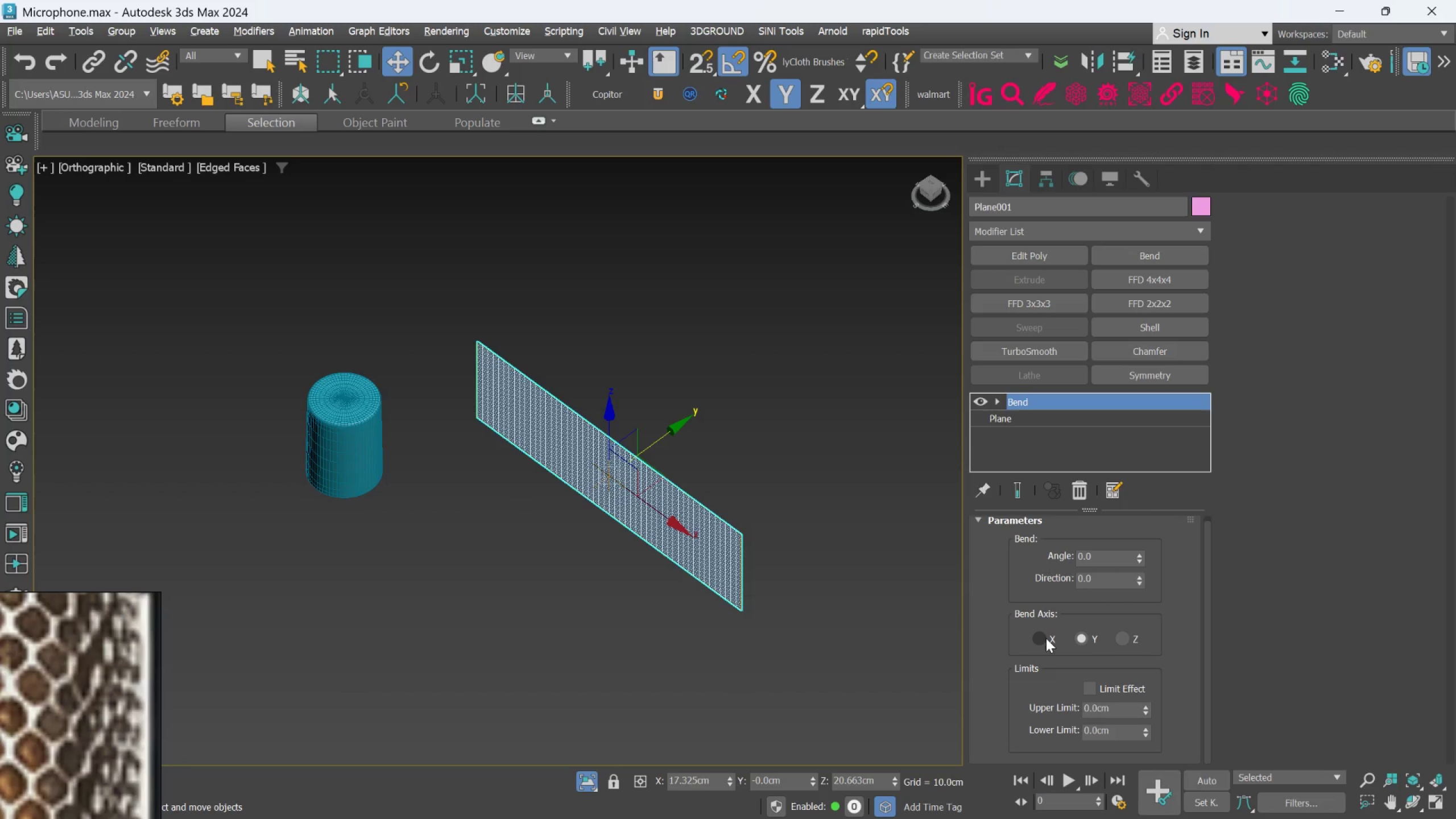 
left_click([1046, 638])
 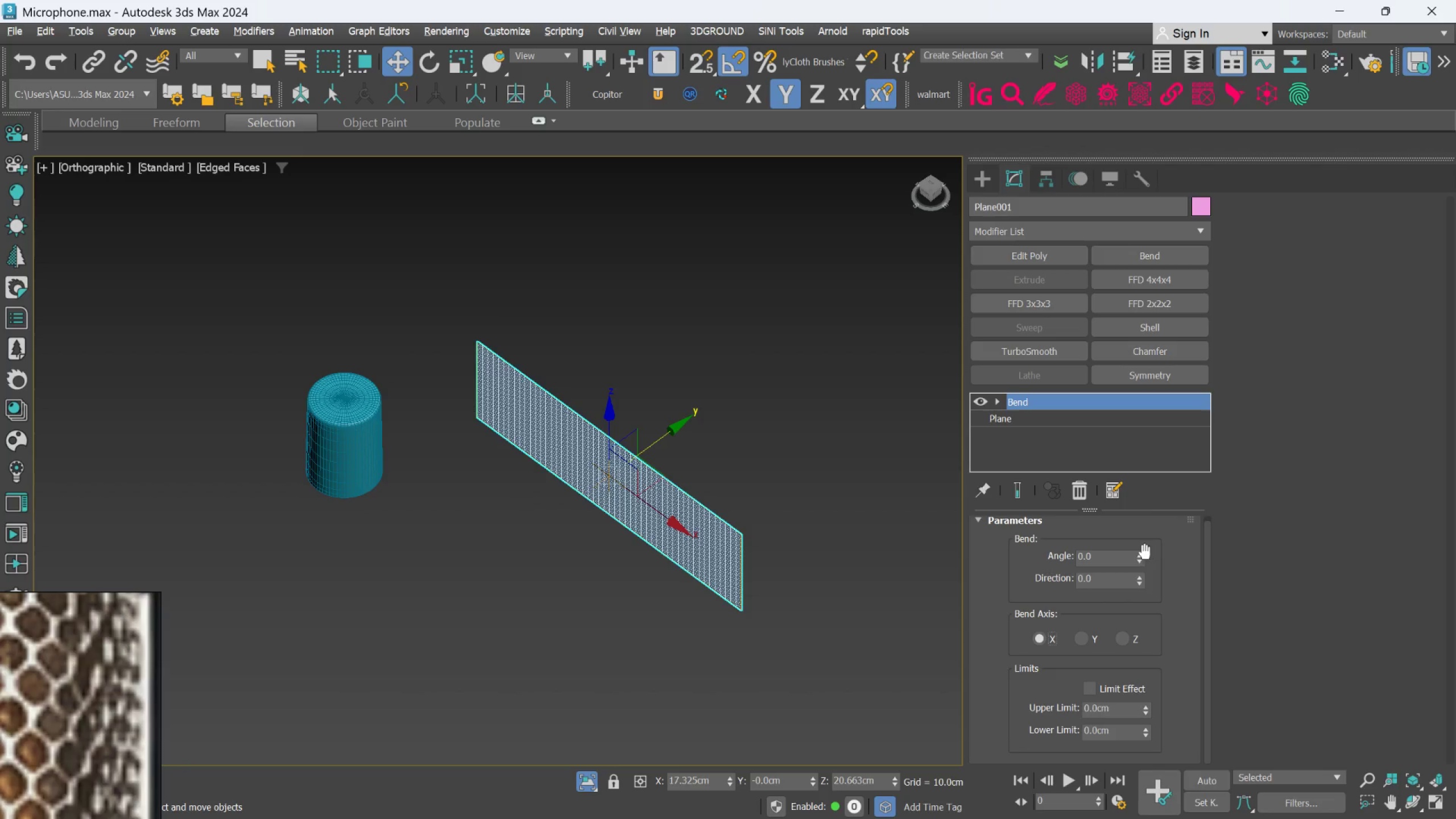 
left_click_drag(start_coordinate=[1140, 557], to_coordinate=[979, 140])
 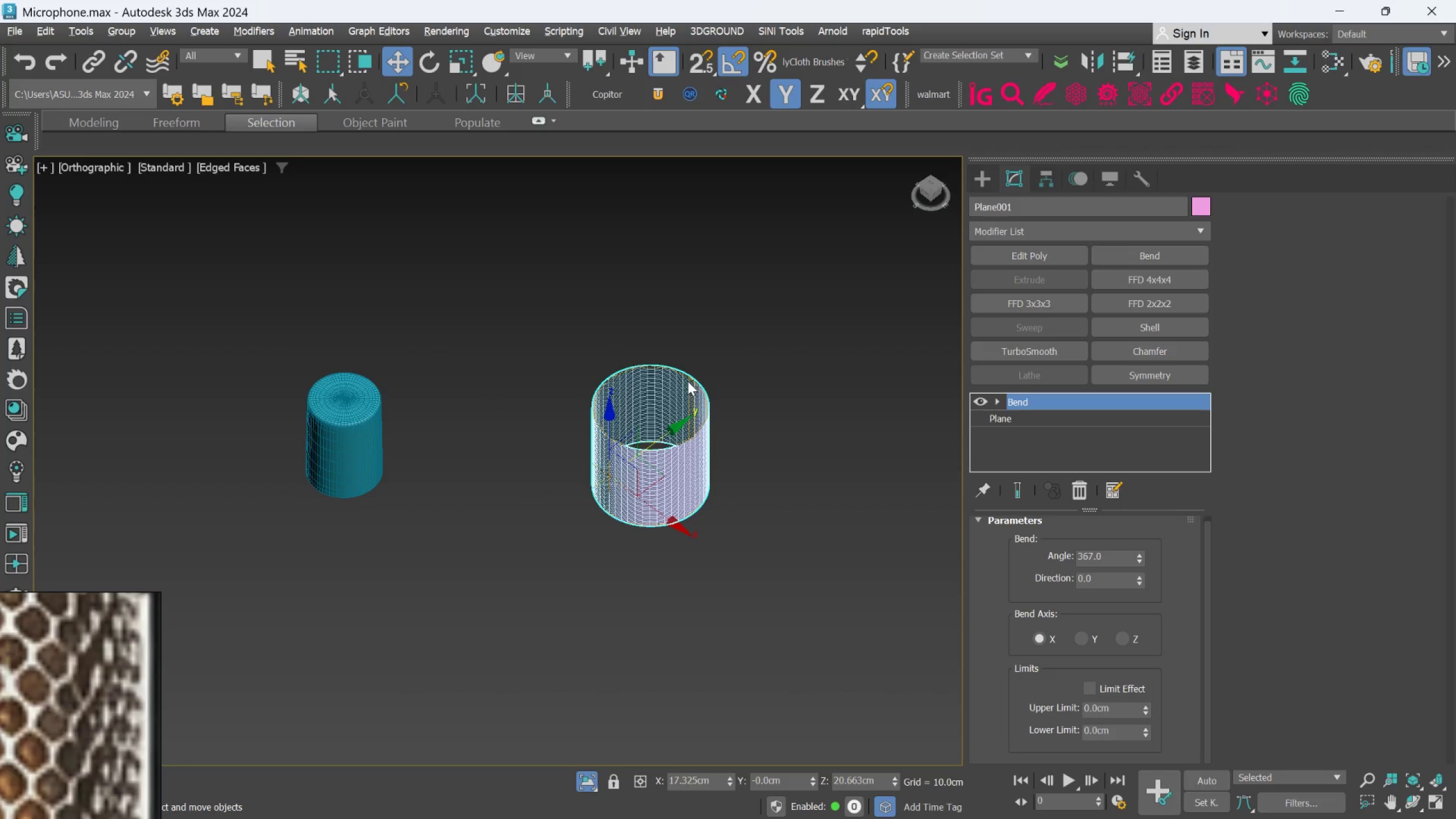 
scroll: coordinate [664, 398], scroll_direction: up, amount: 2.0
 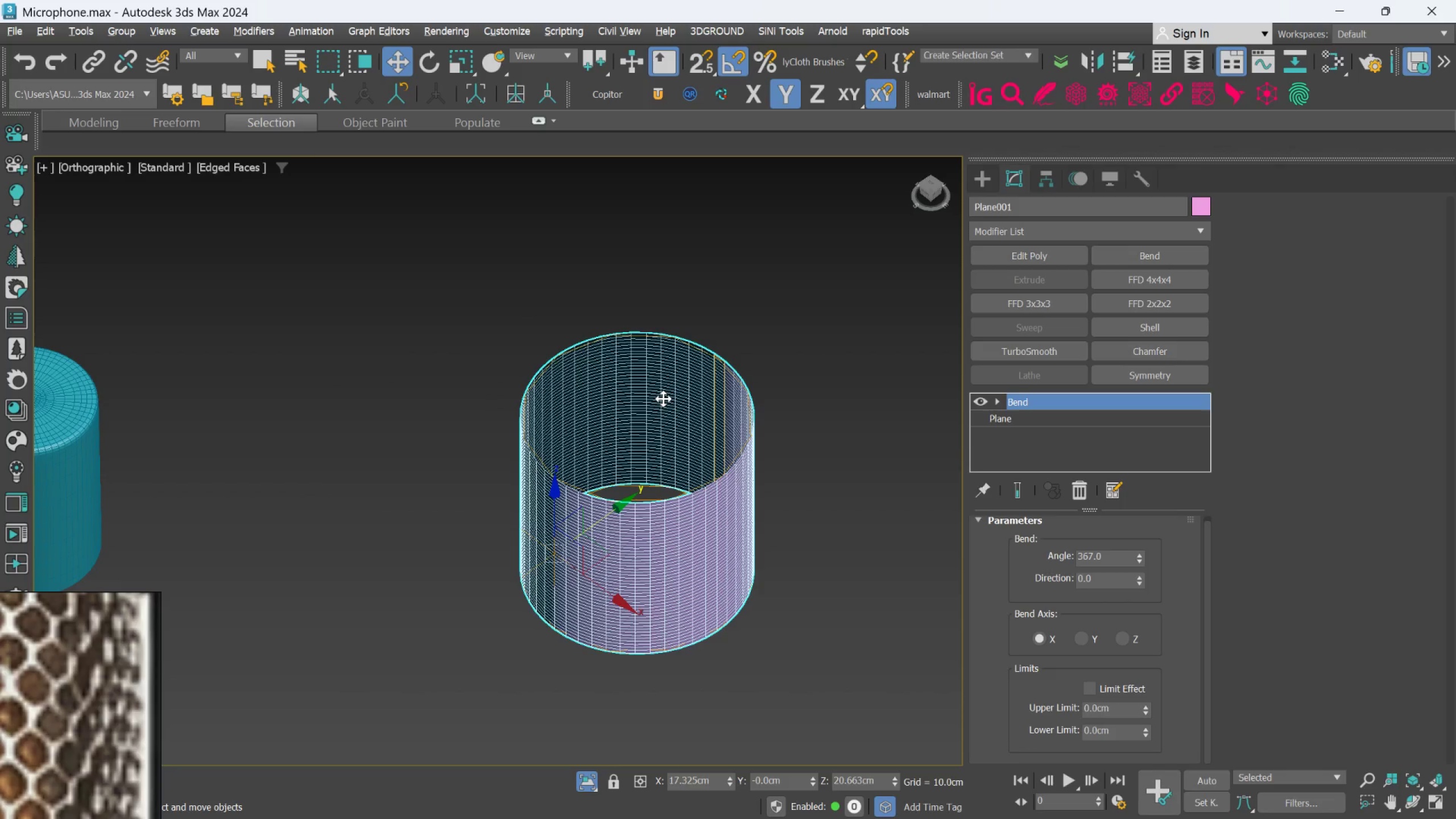 
scroll: coordinate [662, 400], scroll_direction: down, amount: 2.0
 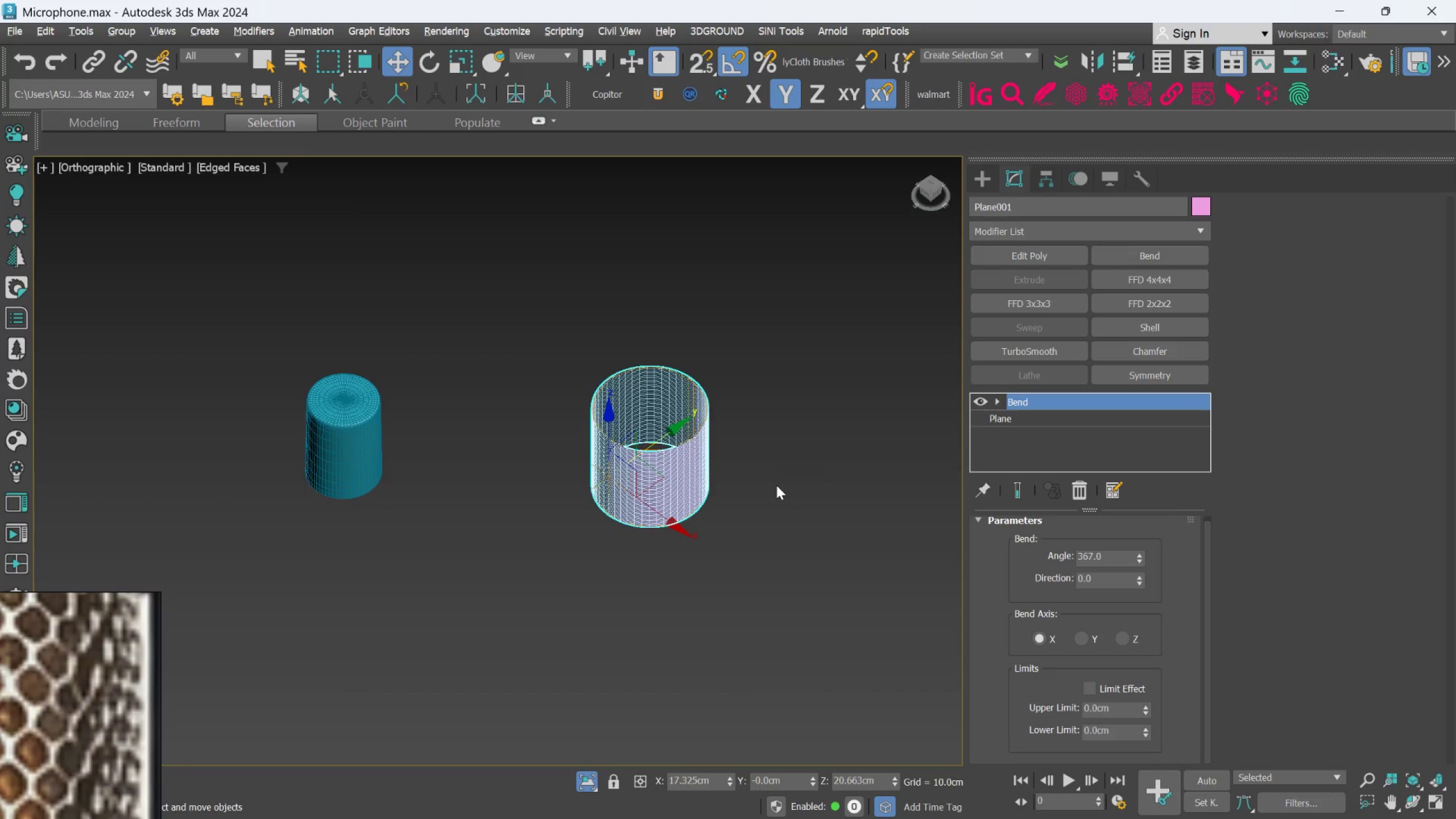 
key(Control+Z)
 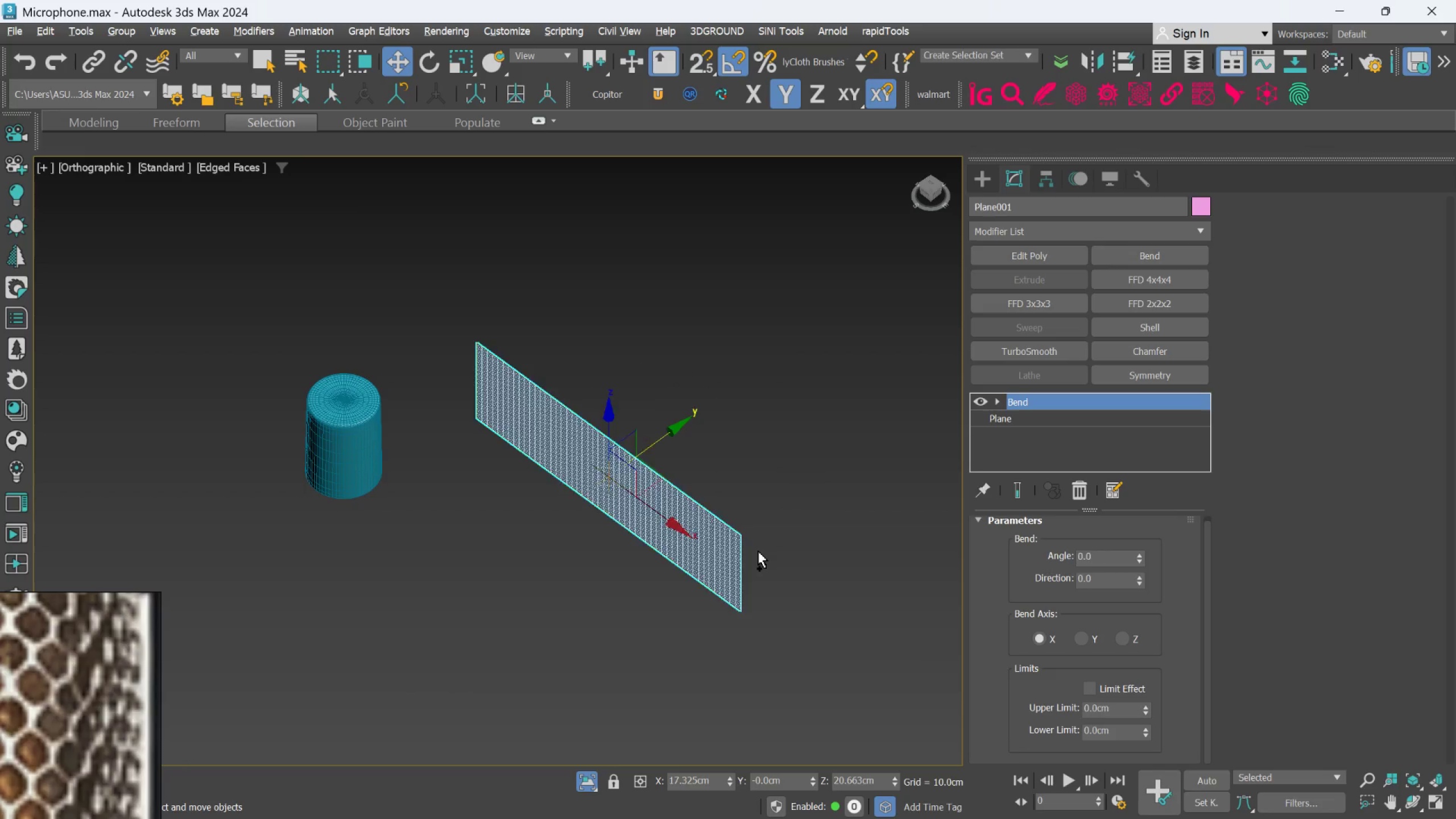 
key(Control+Z)
 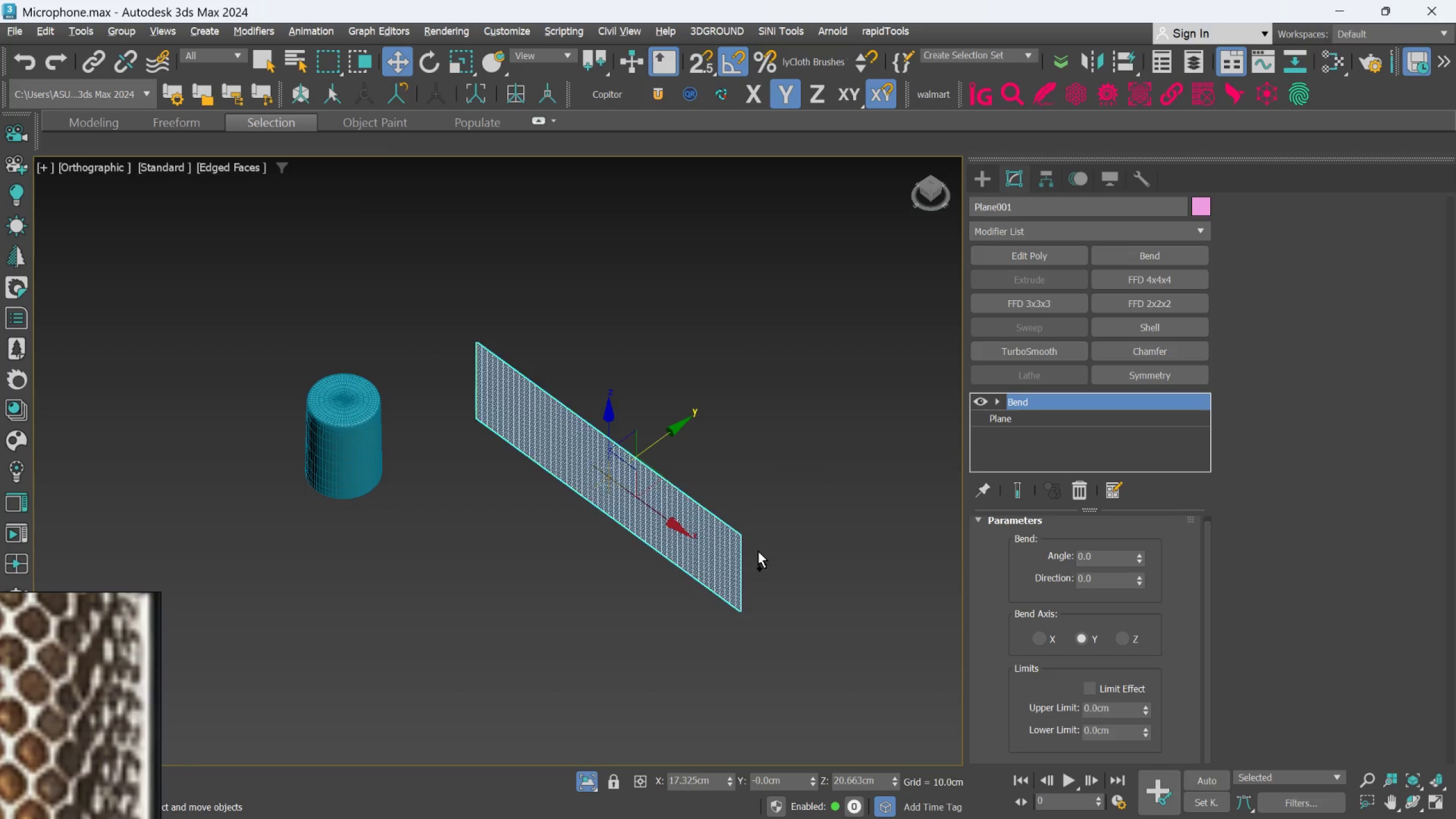 
key(Control+Z)
 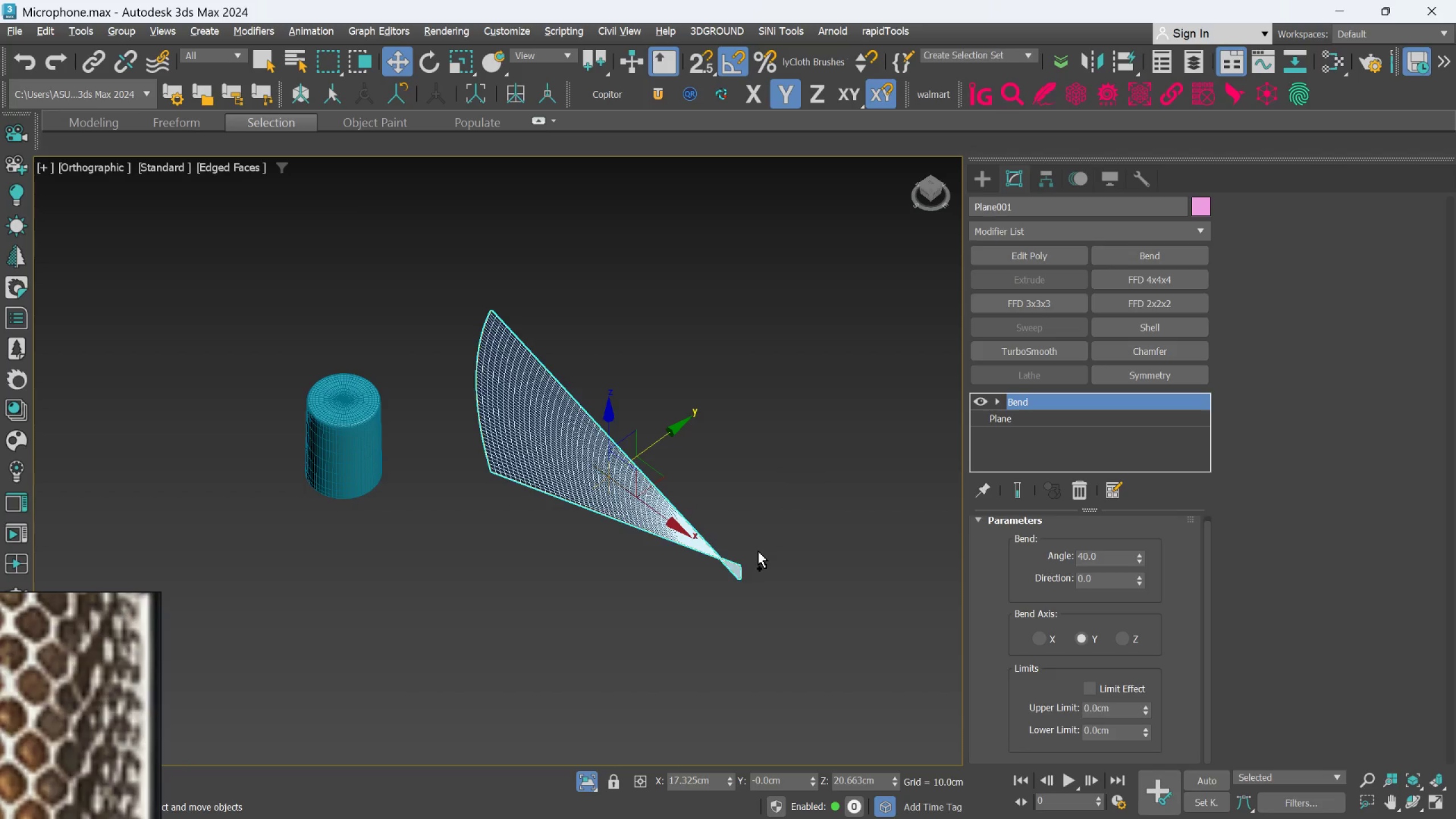 
key(Control+Z)
 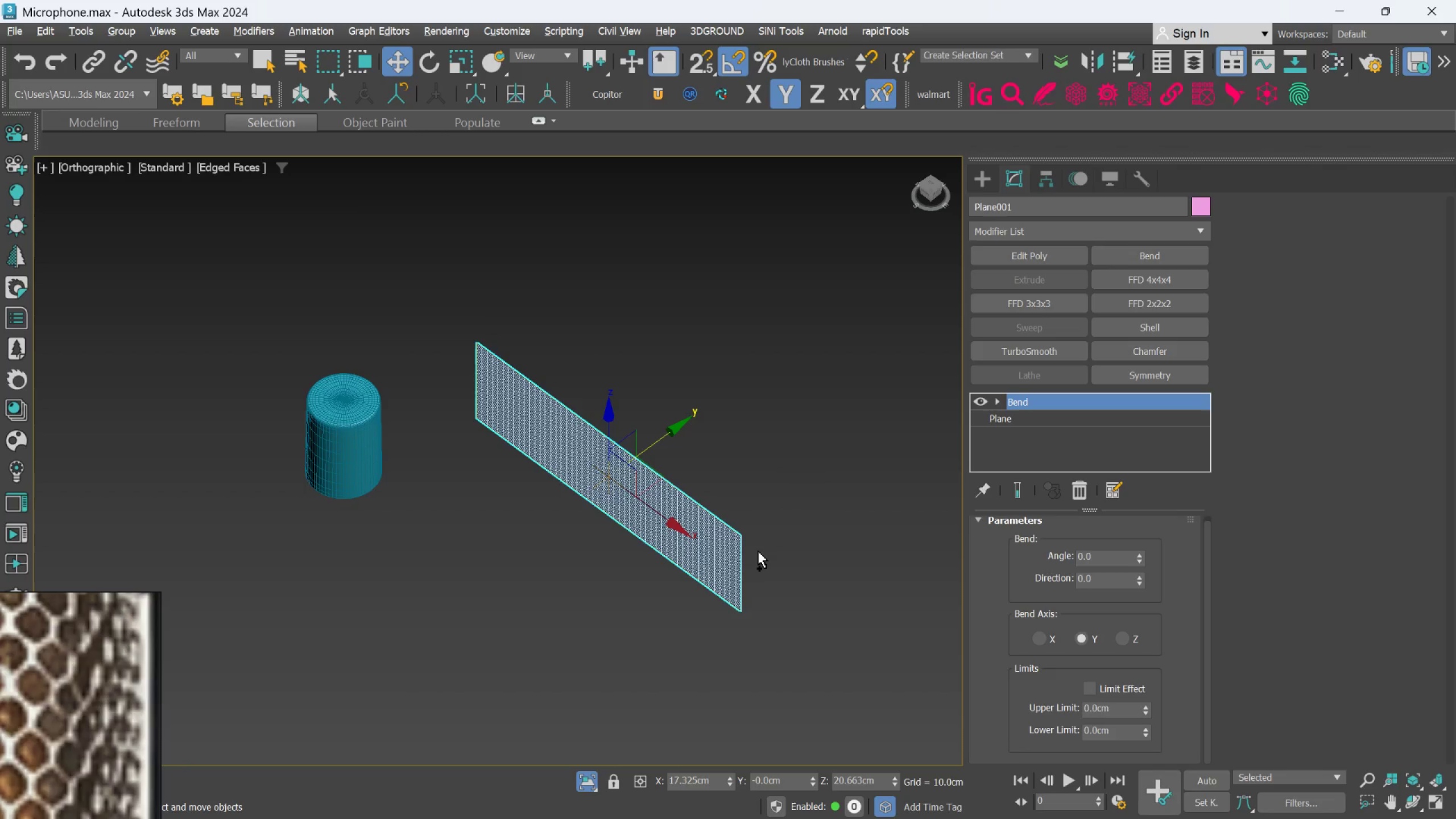 
key(Control+Z)
 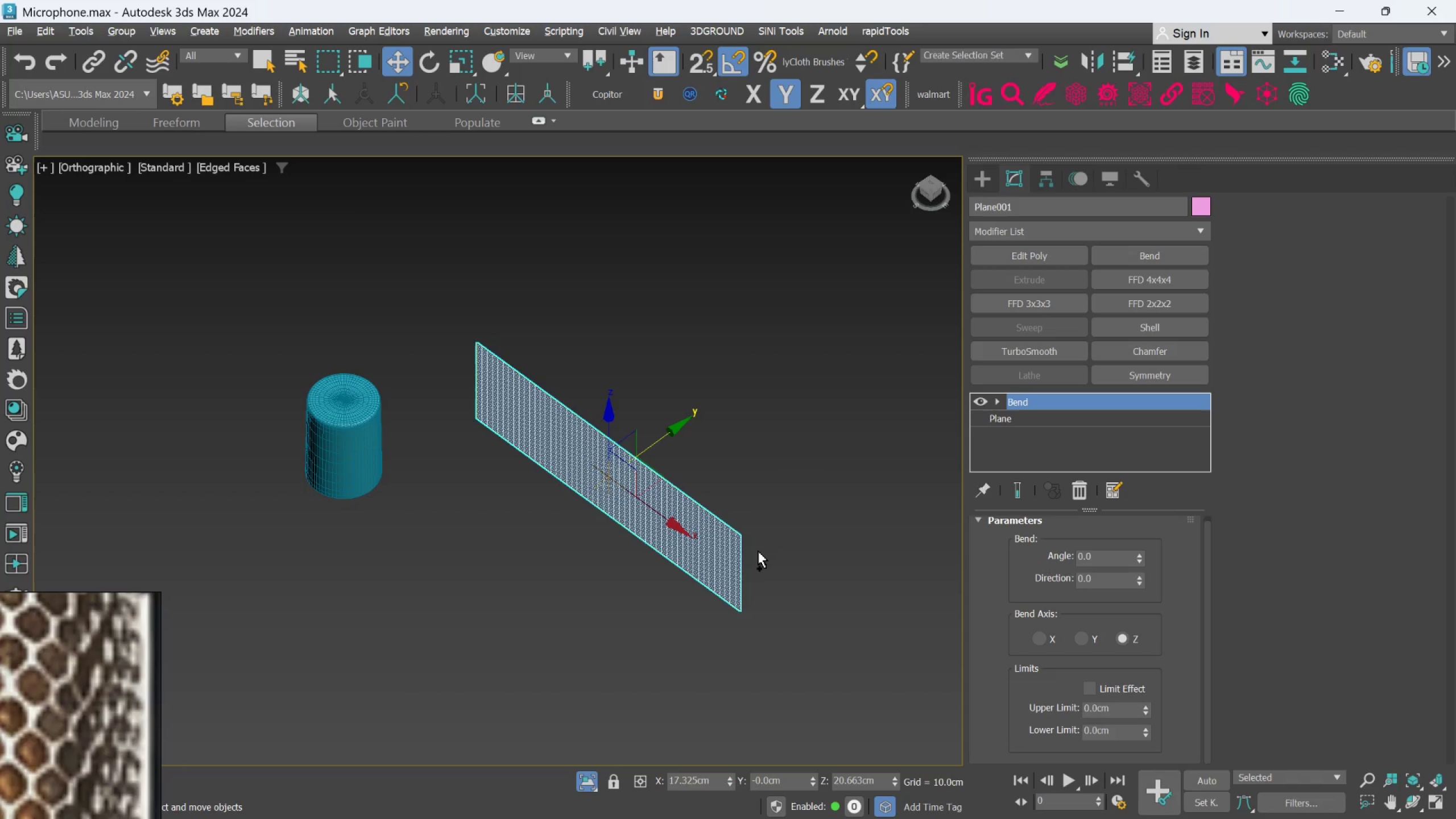 
key(Control+Z)
 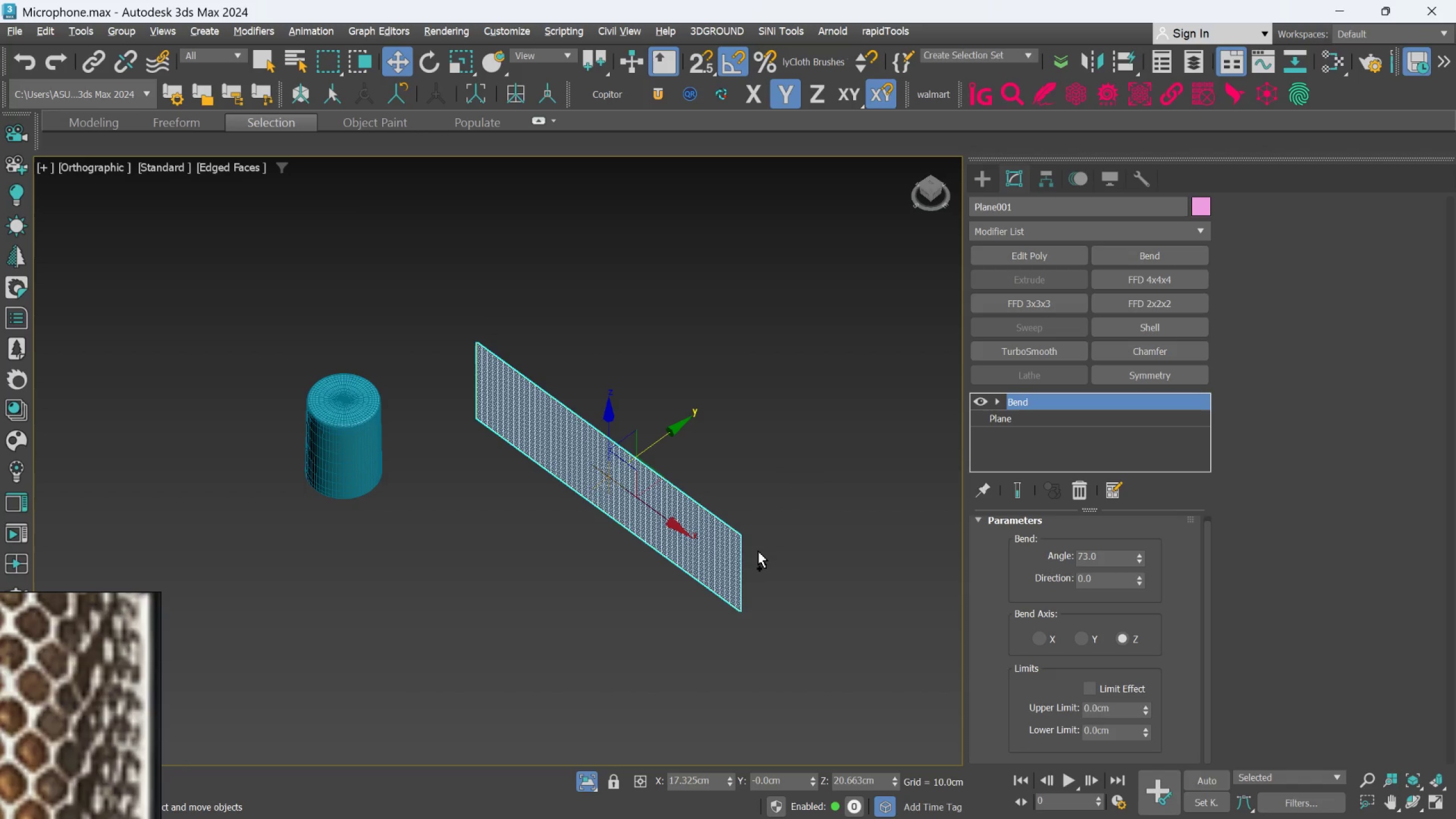 
key(Control+Z)
 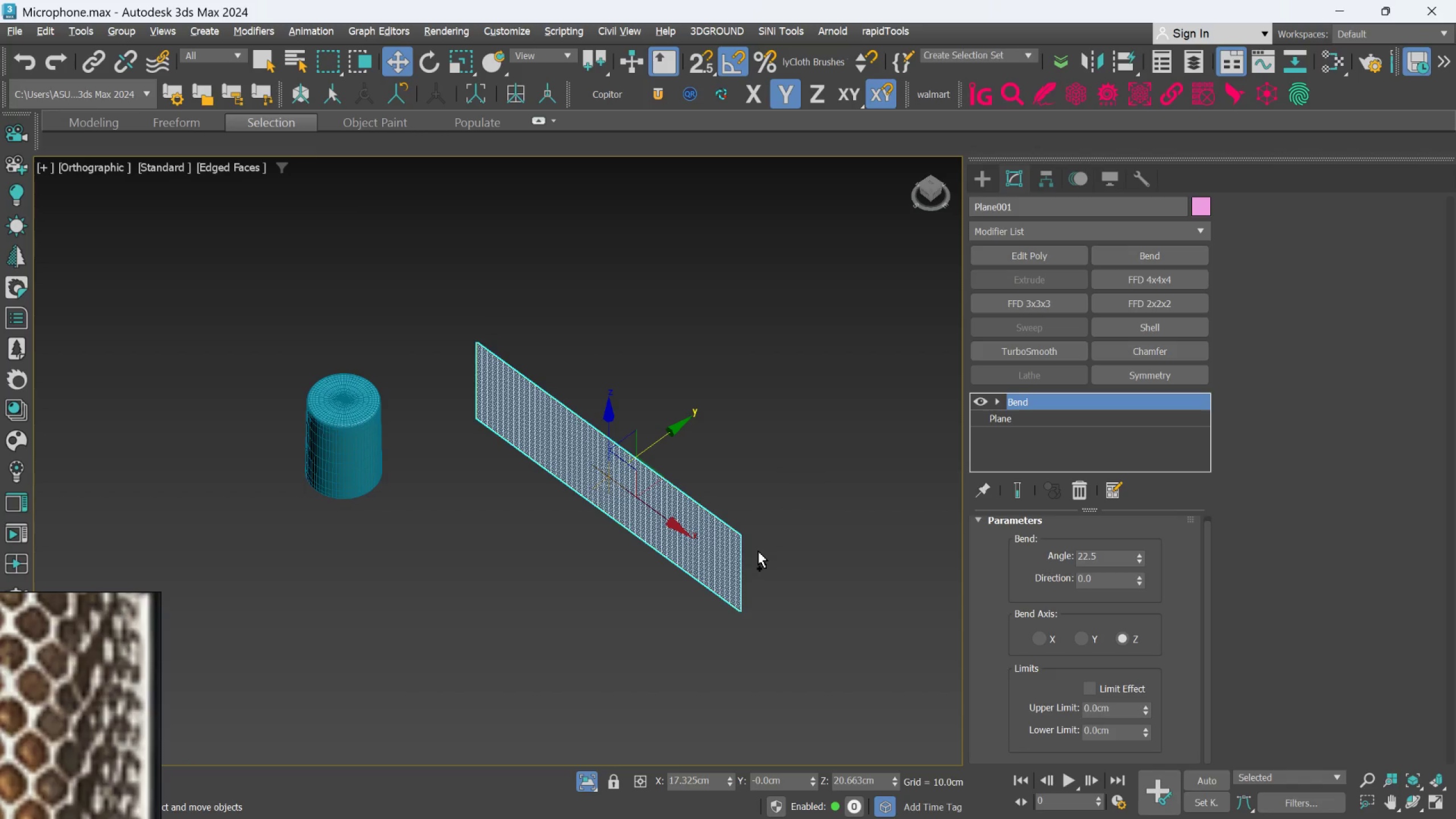 
key(Control+Z)
 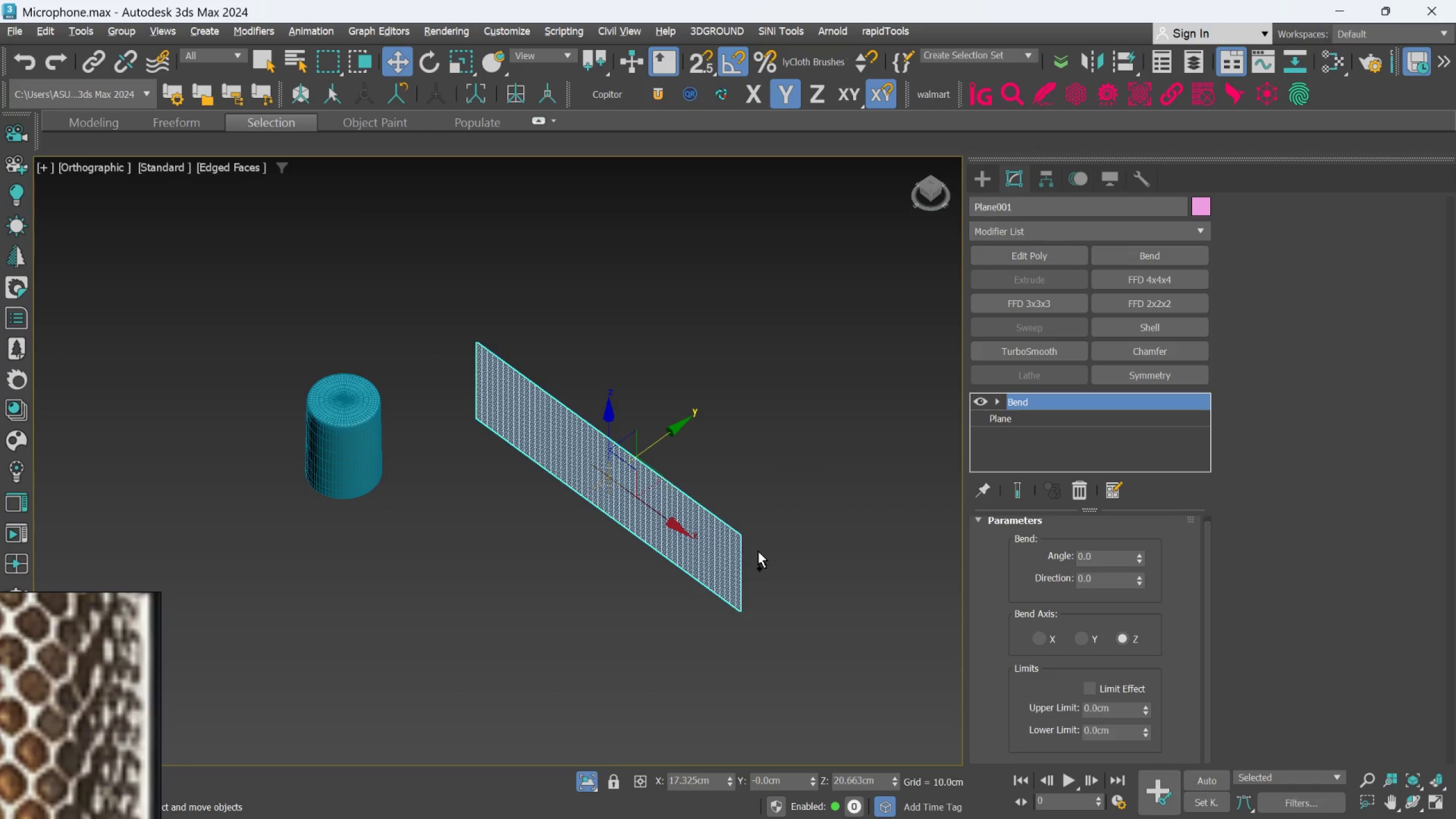 
key(Control+Z)
 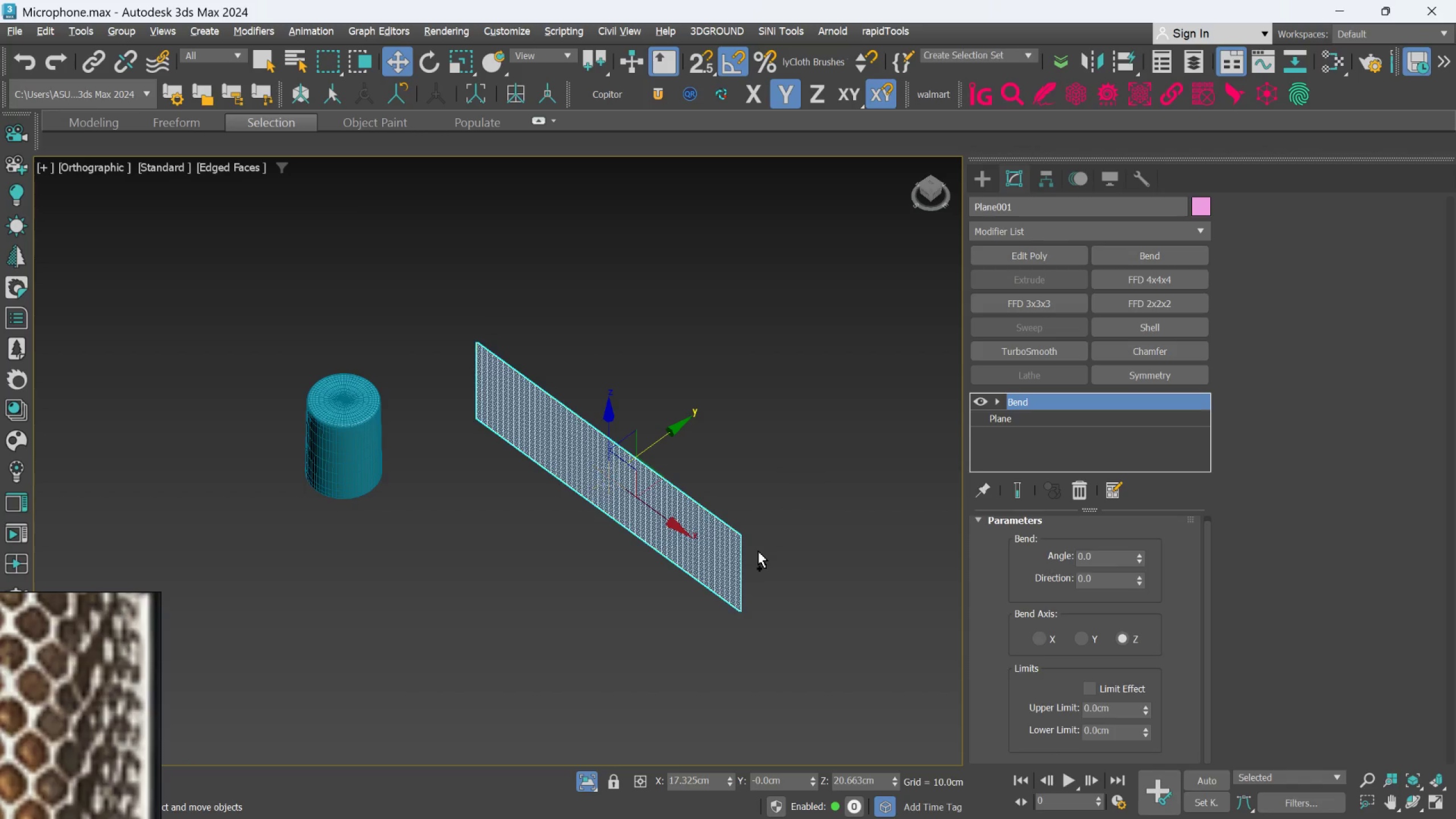 
key(Control+Z)
 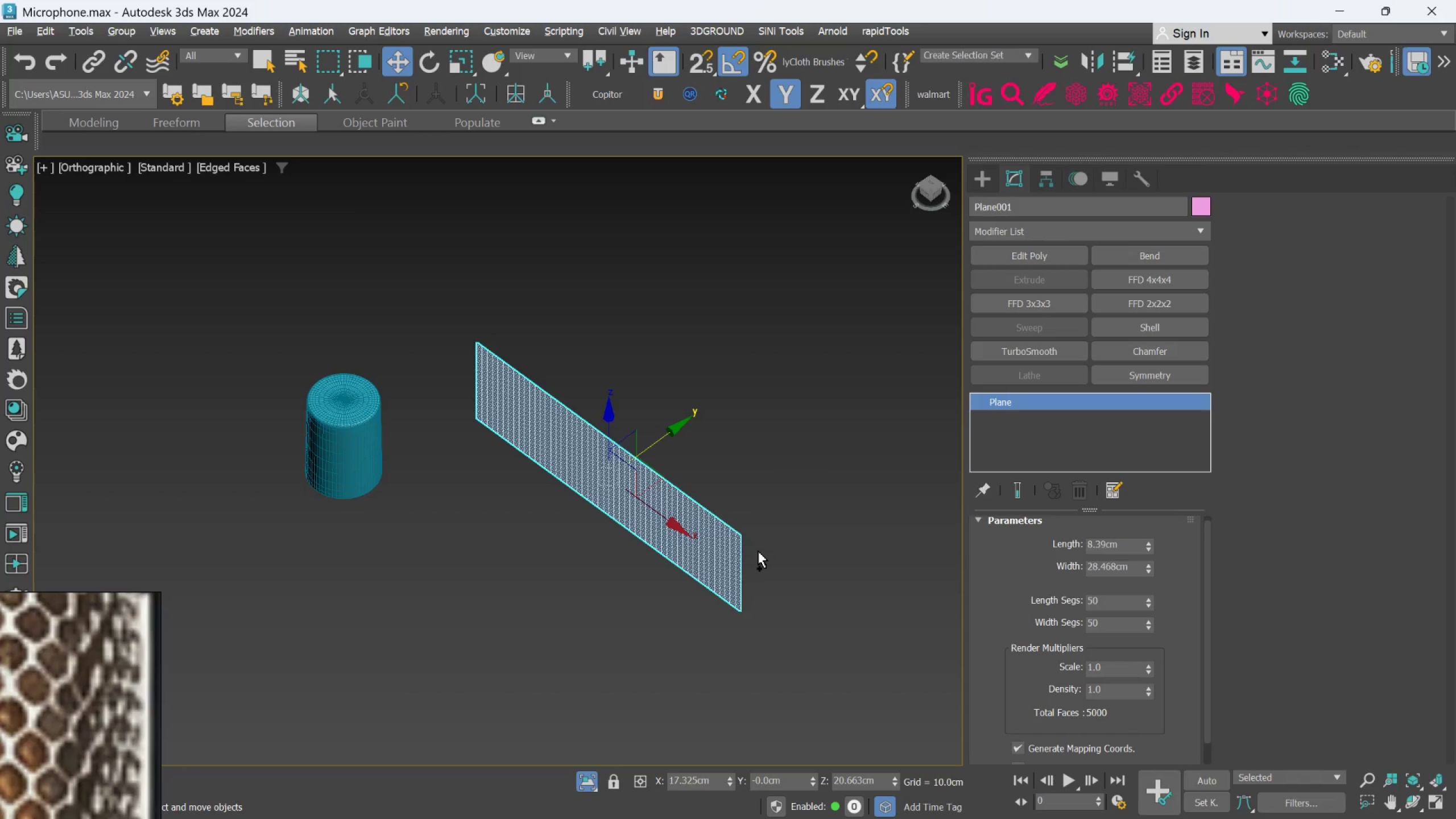 
scroll: coordinate [758, 551], scroll_direction: down, amount: 2.0
 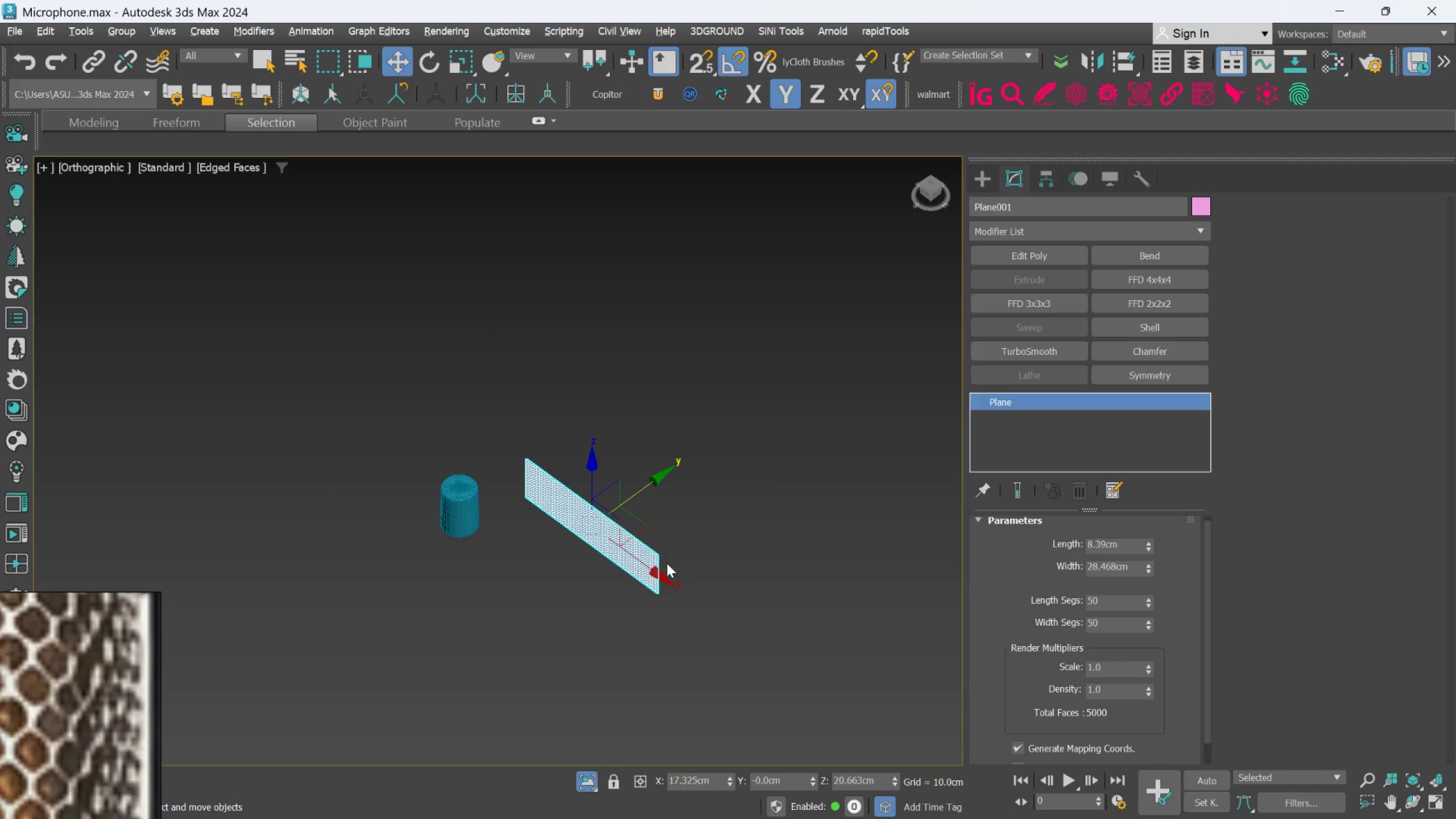 
key(Control+Z)
 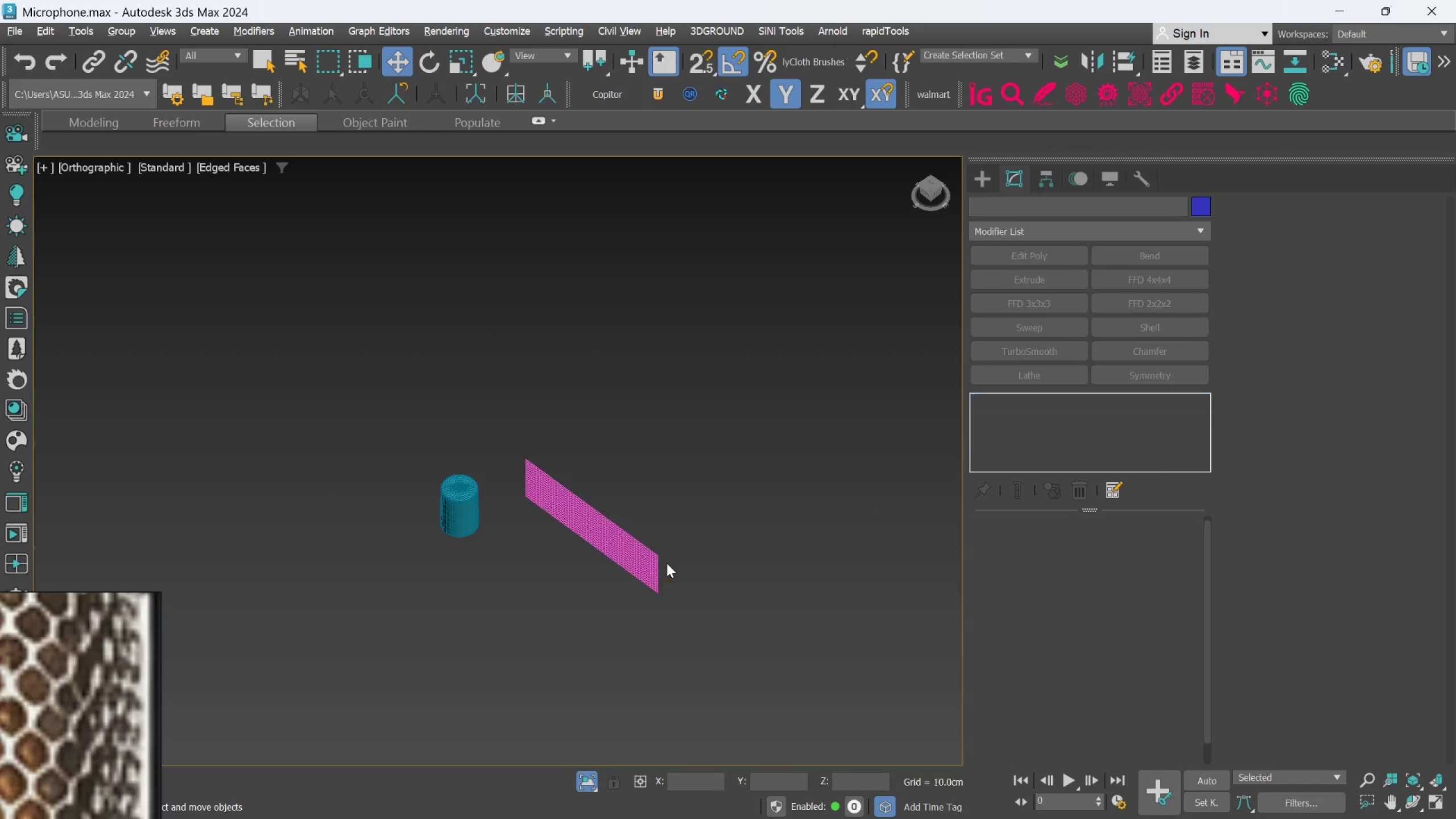 
key(Control+Z)
 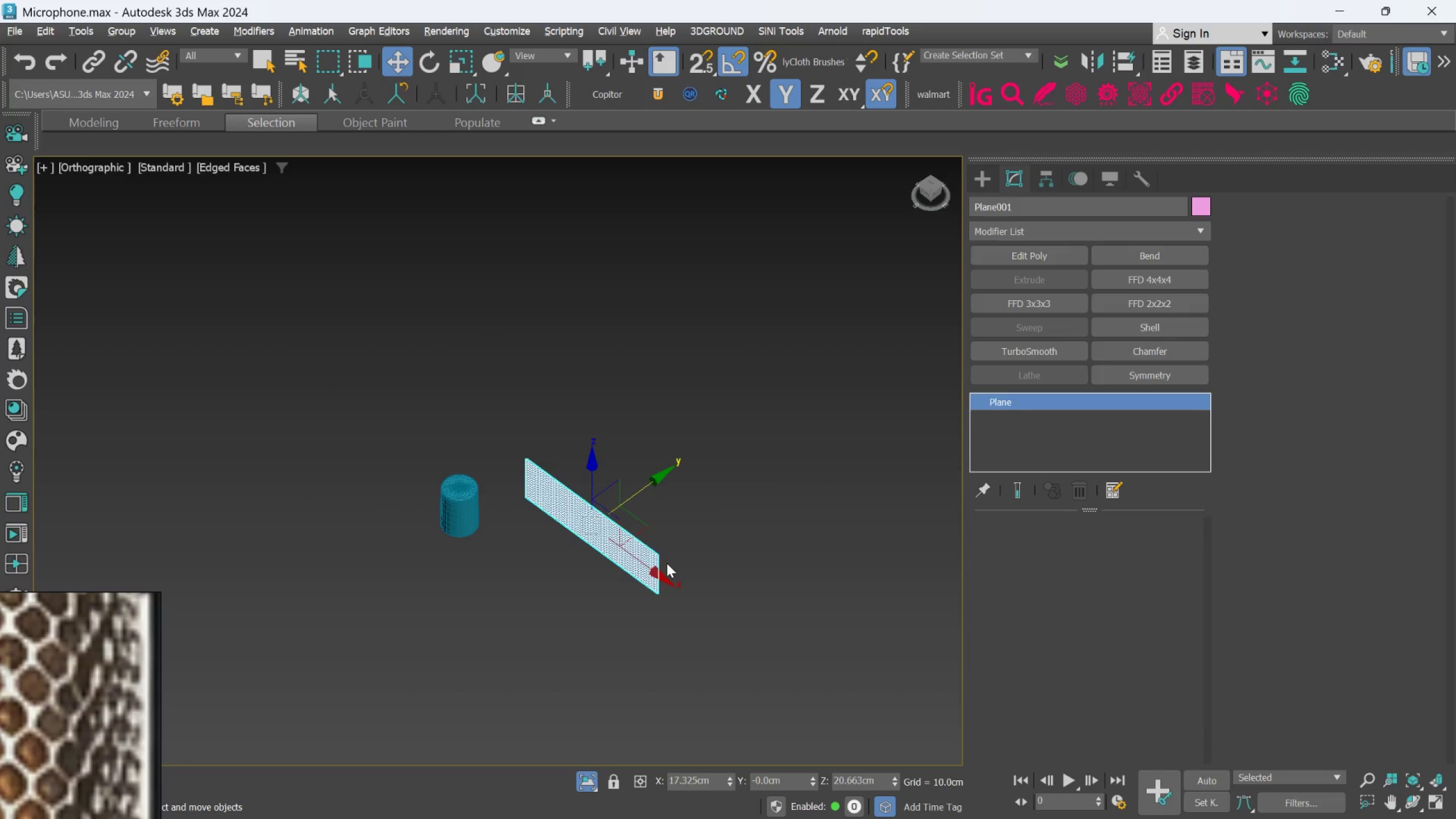 
key(Control+Z)
 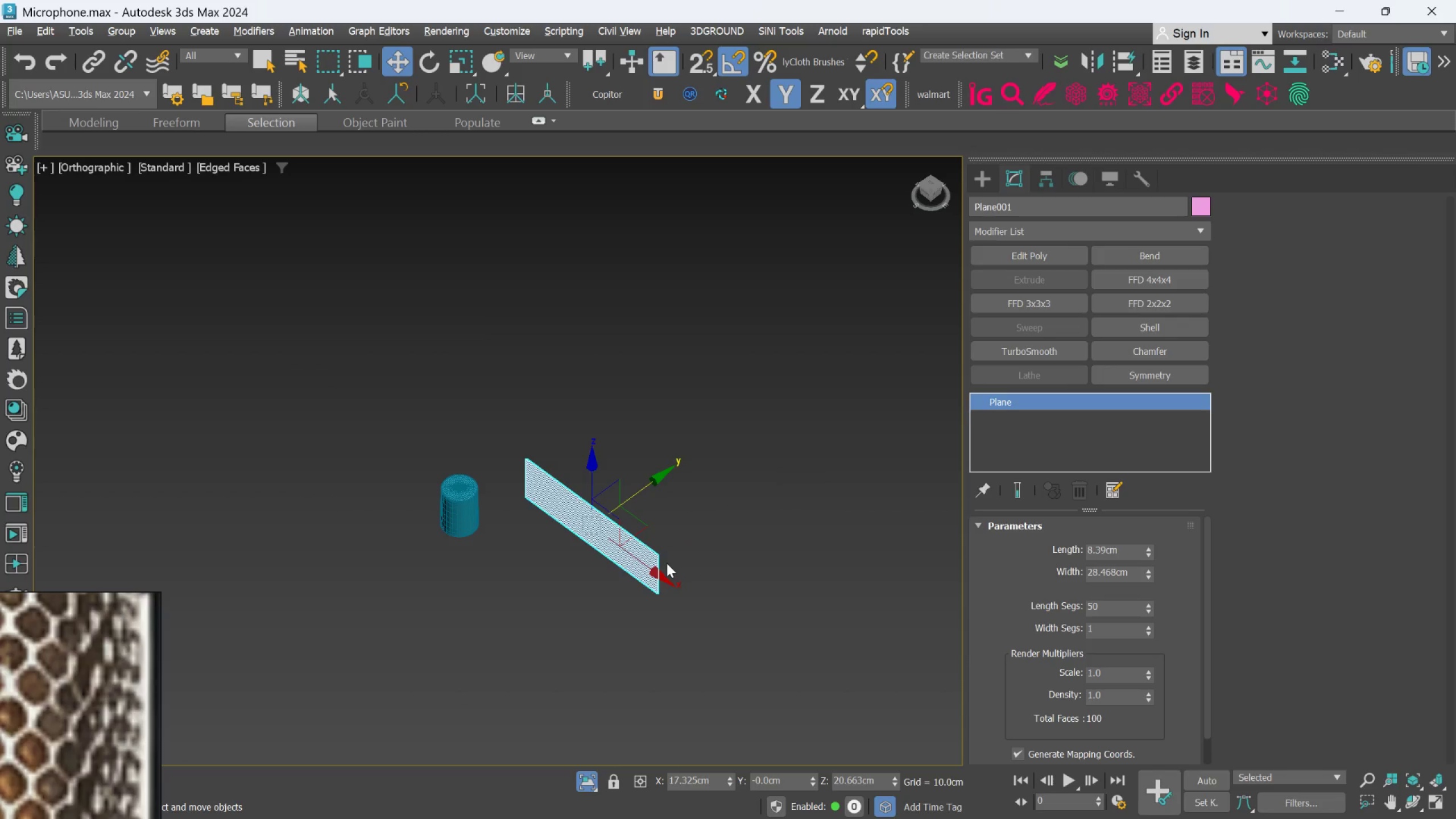 
key(Control+Z)
 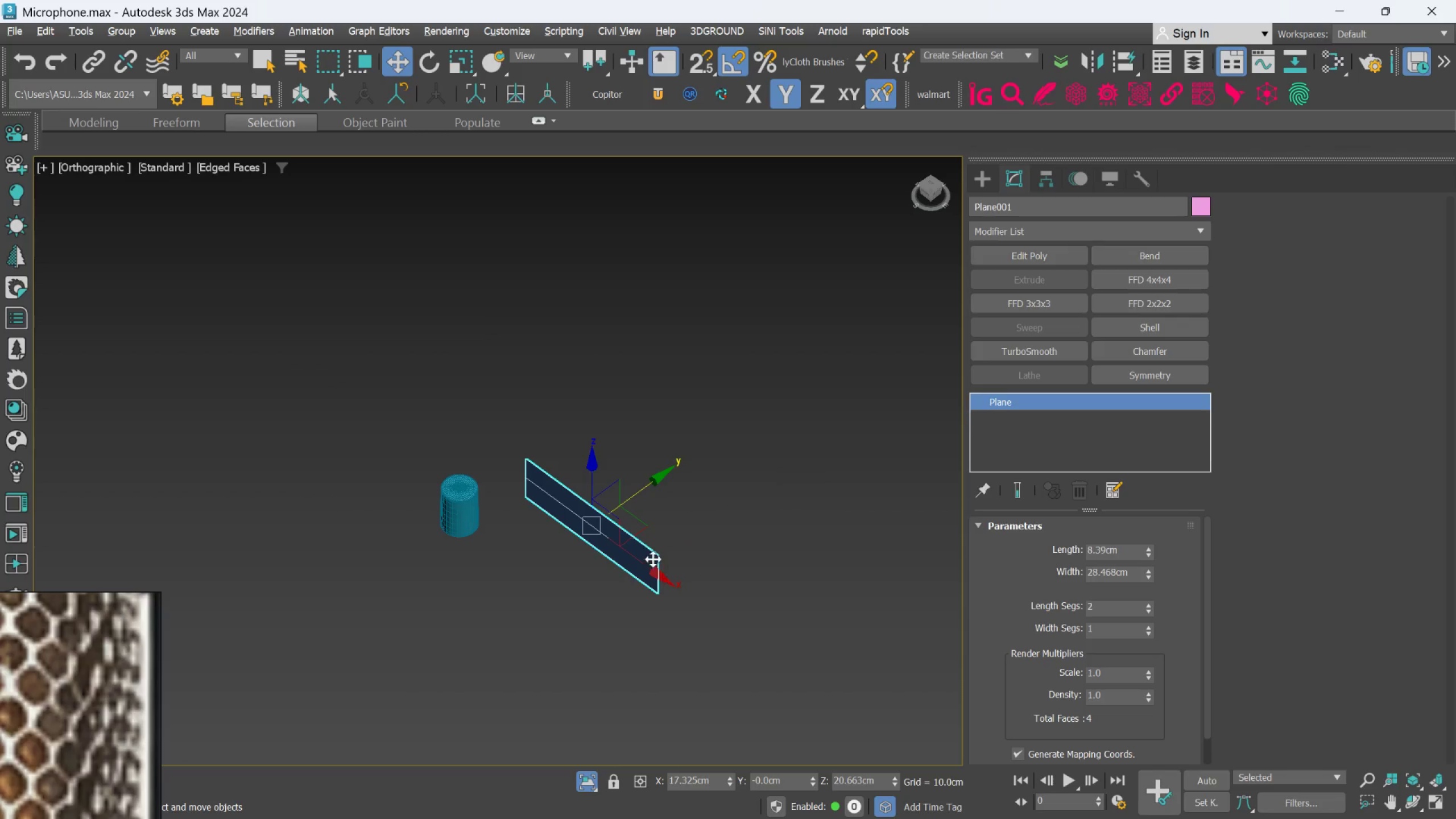 
hold_key(key=AltLeft, duration=1.31)
 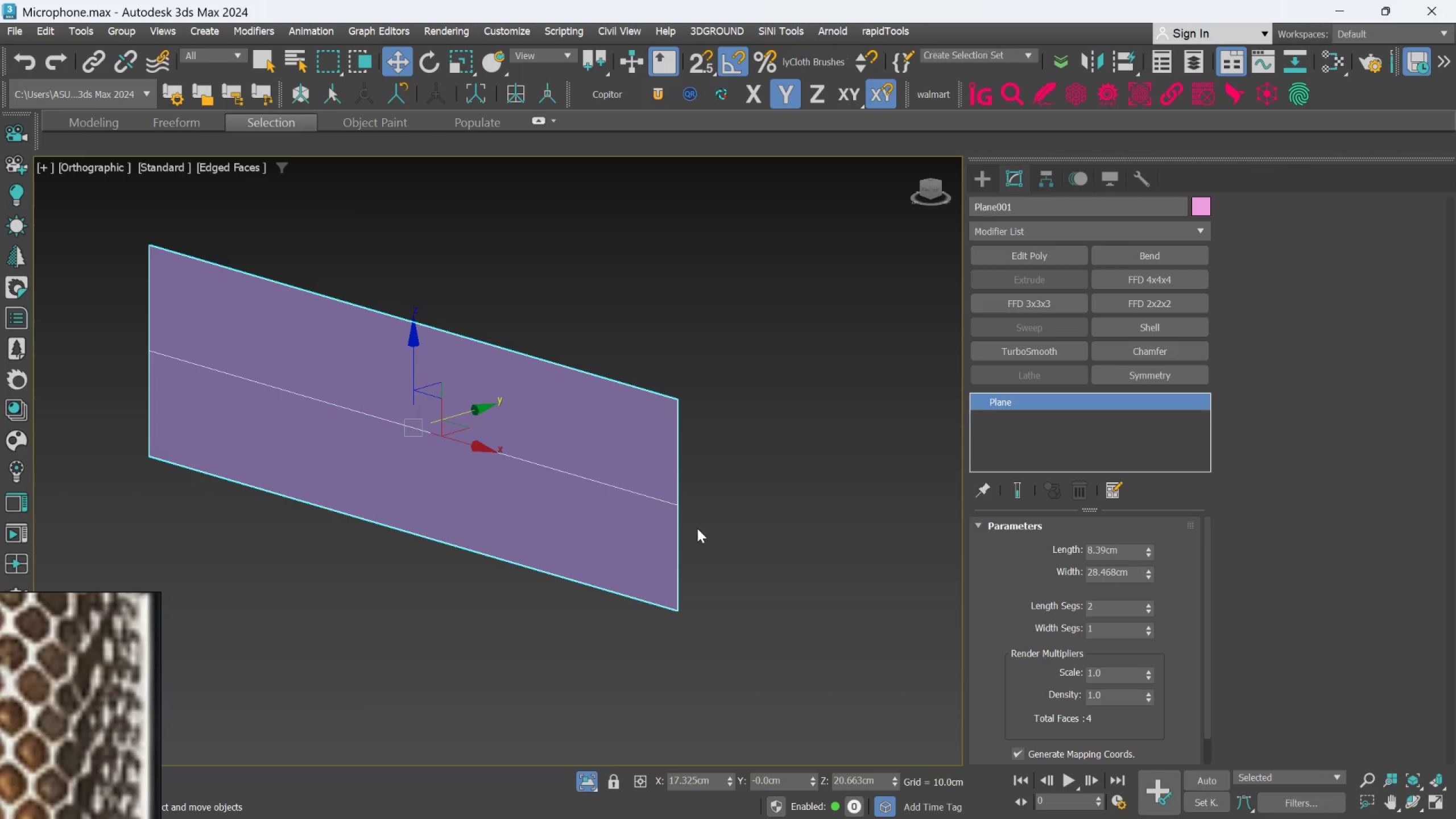 
scroll: coordinate [651, 559], scroll_direction: up, amount: 5.0
 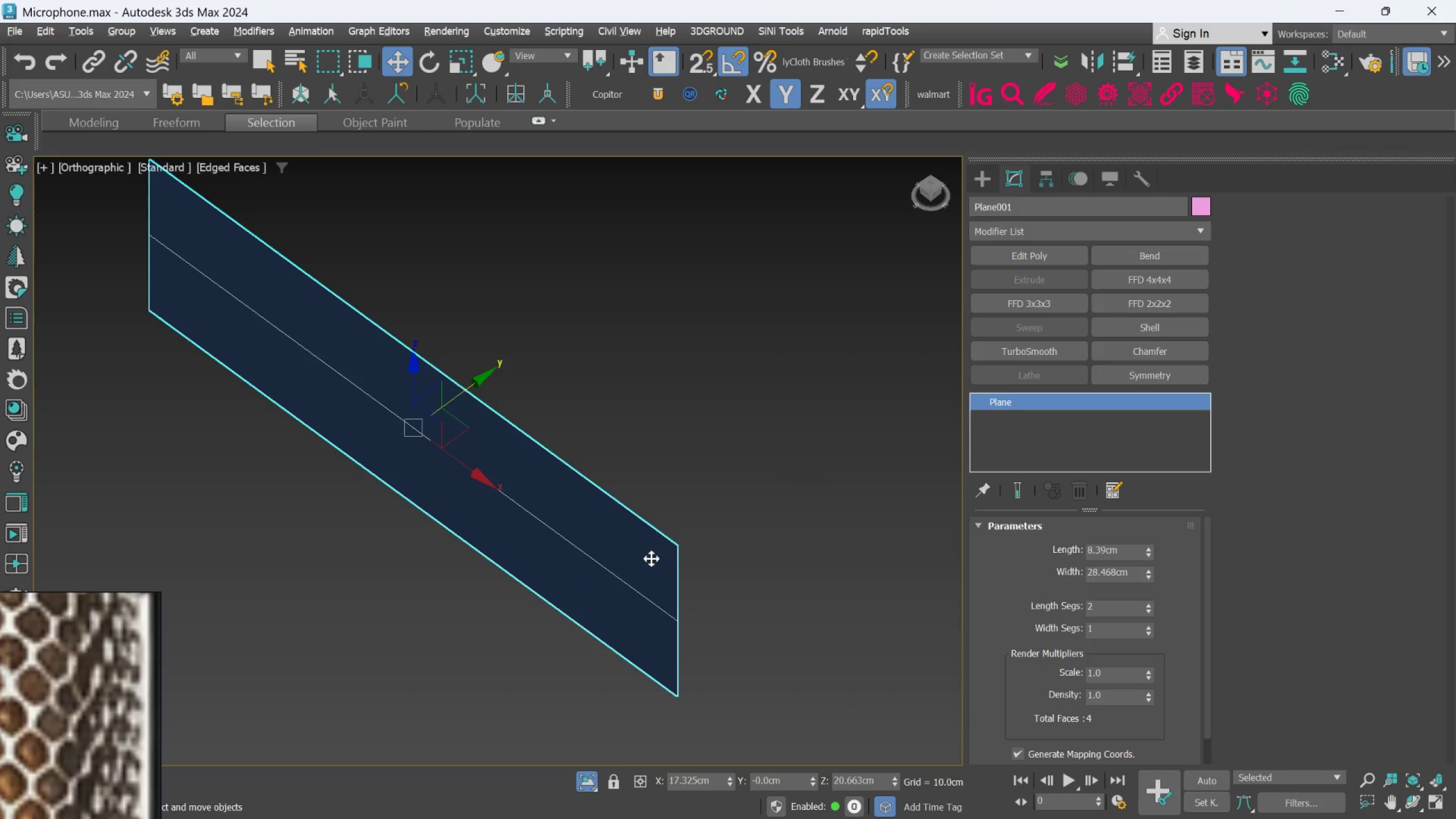 
left_click([697, 528])
 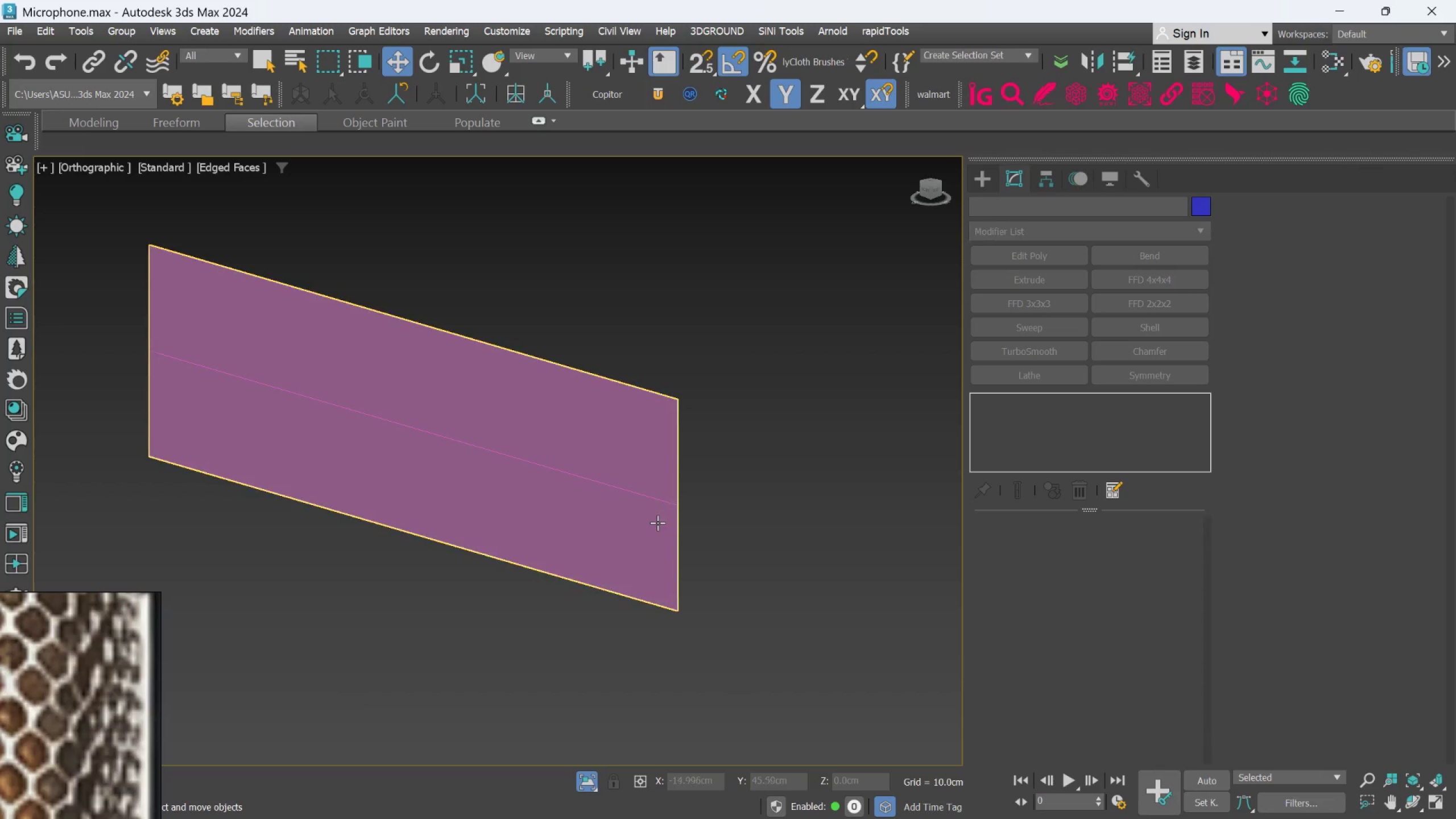 
left_click([657, 523])
 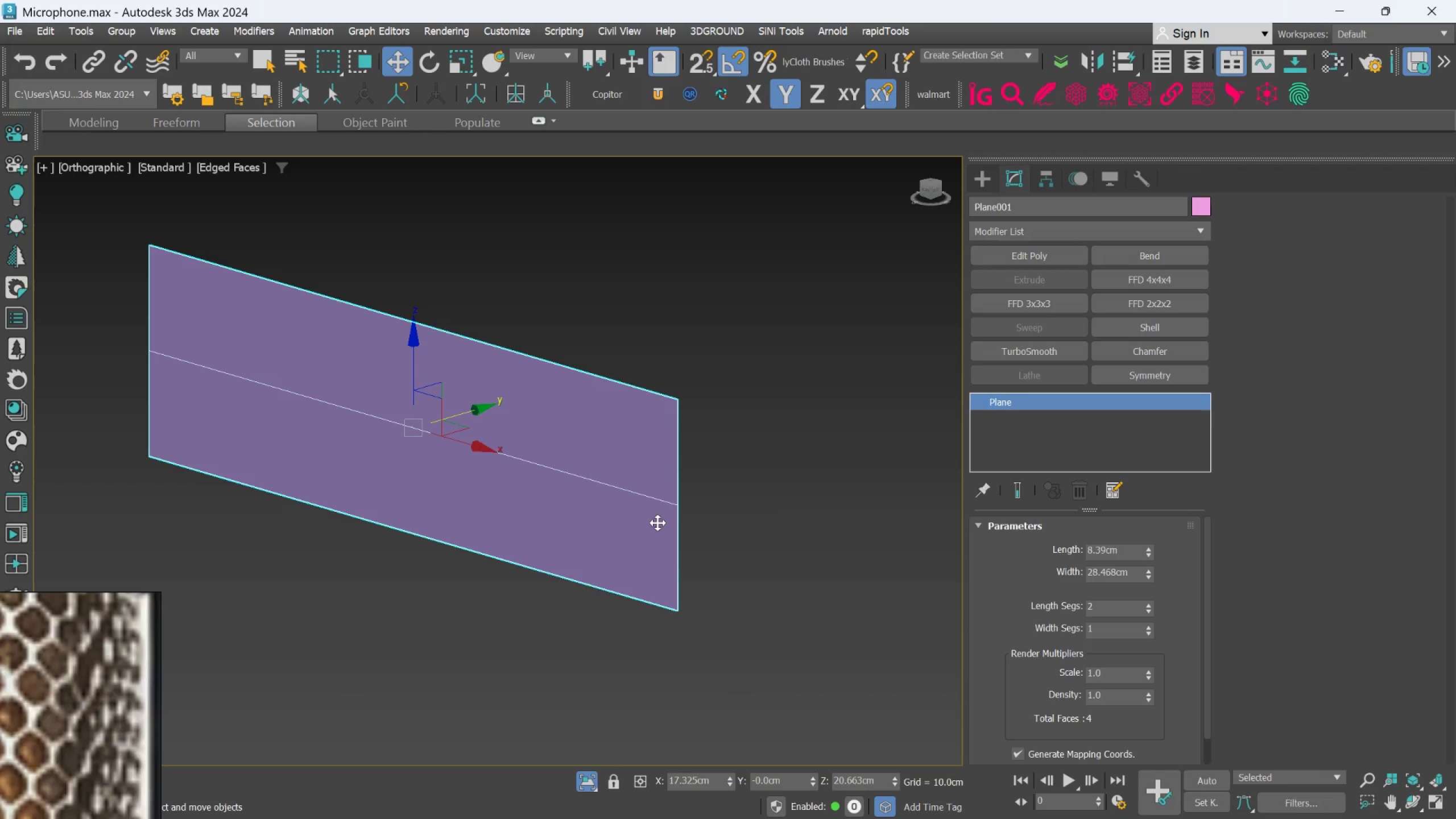 
key(Control+Z)
 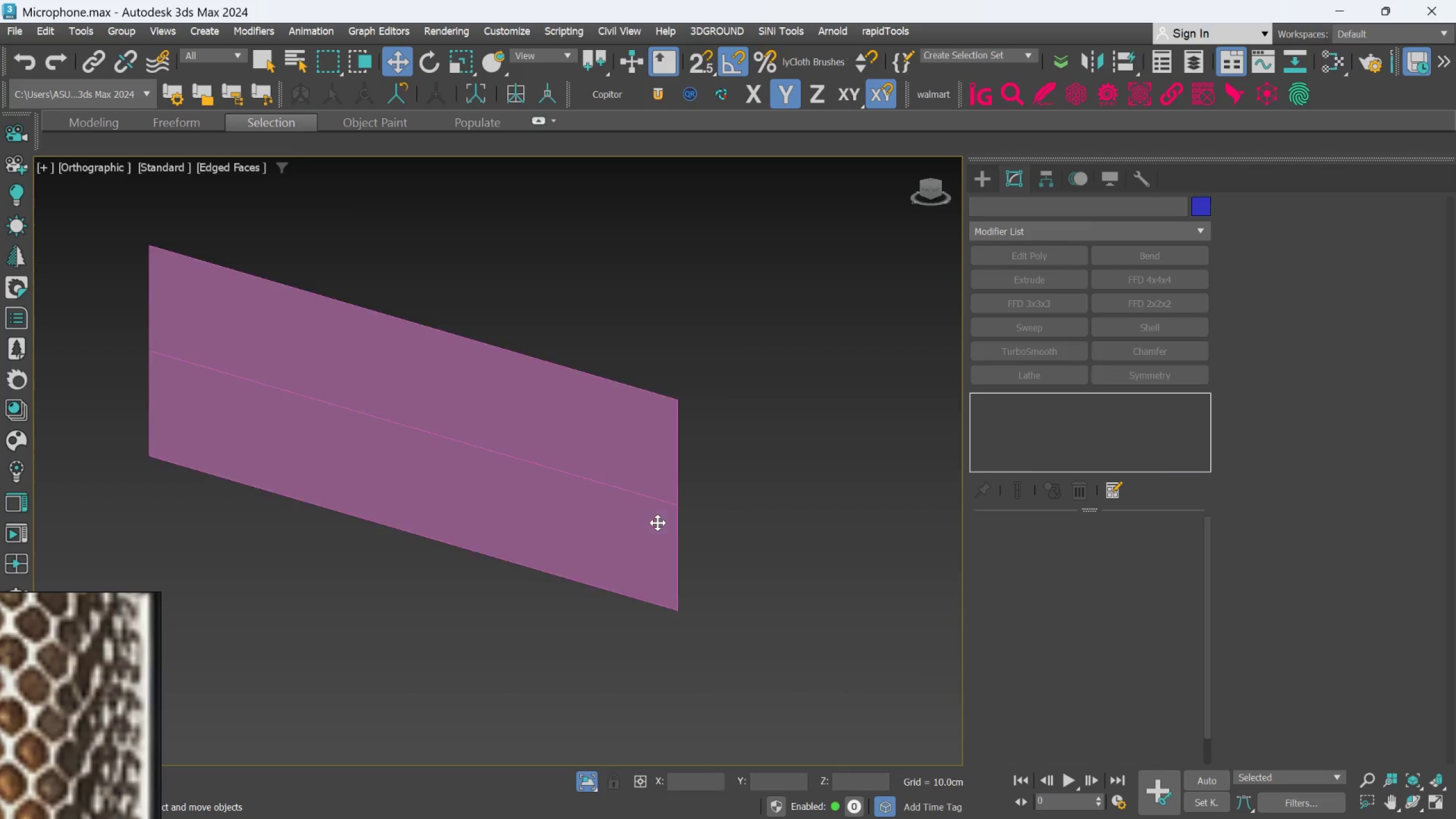 
key(Control+Z)
 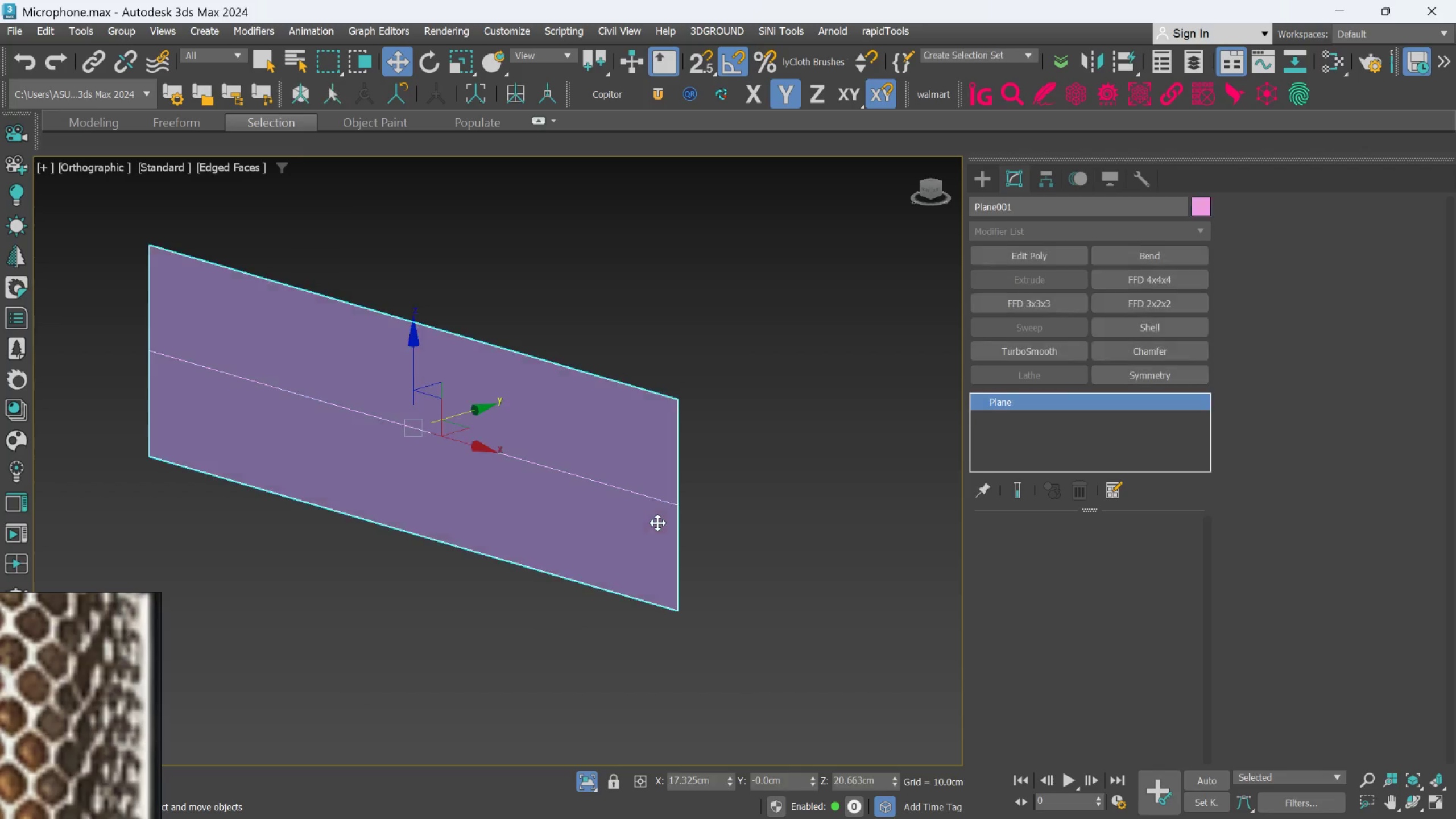 
key(Control+Z)
 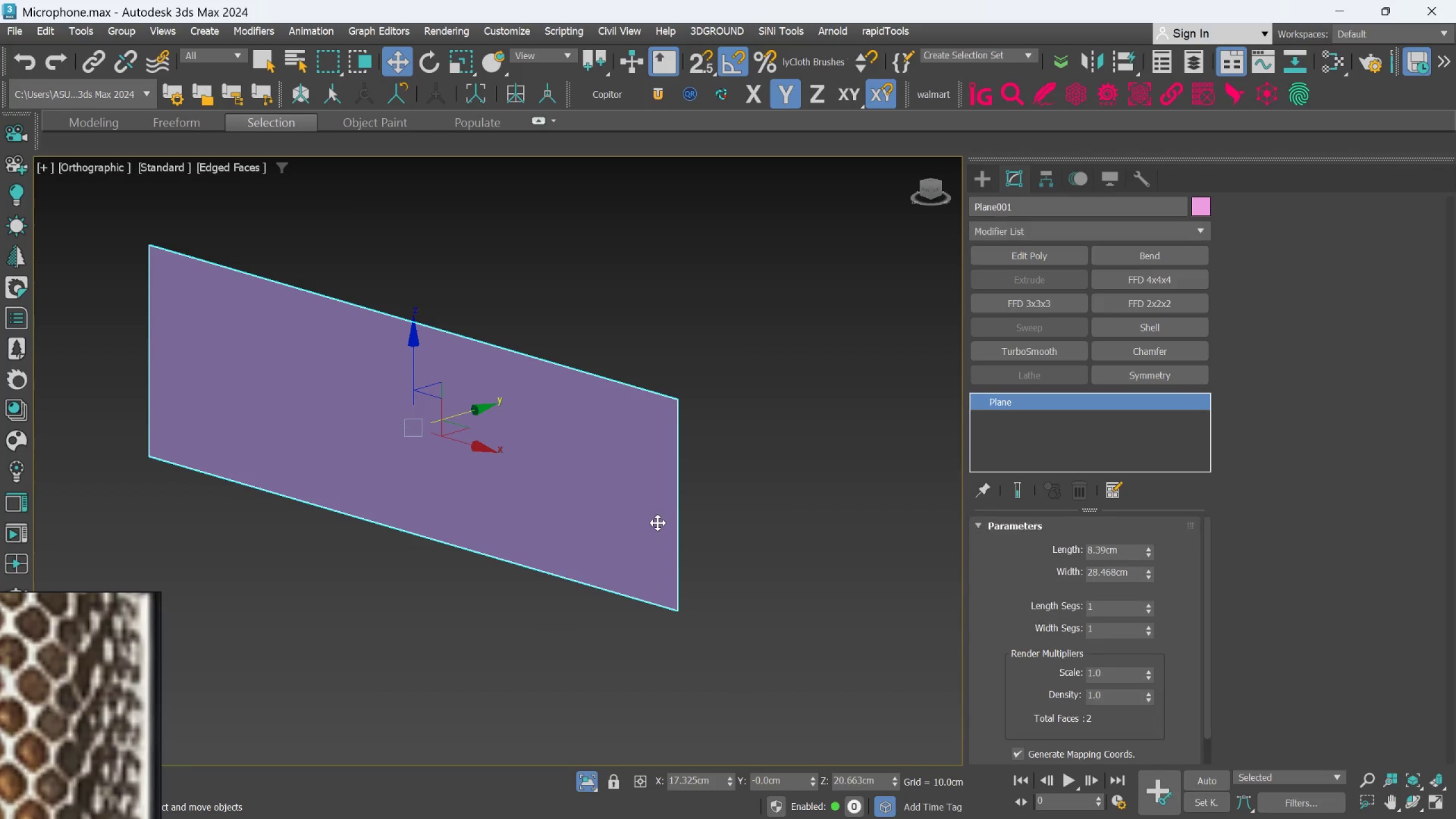 
key(Control+Z)
 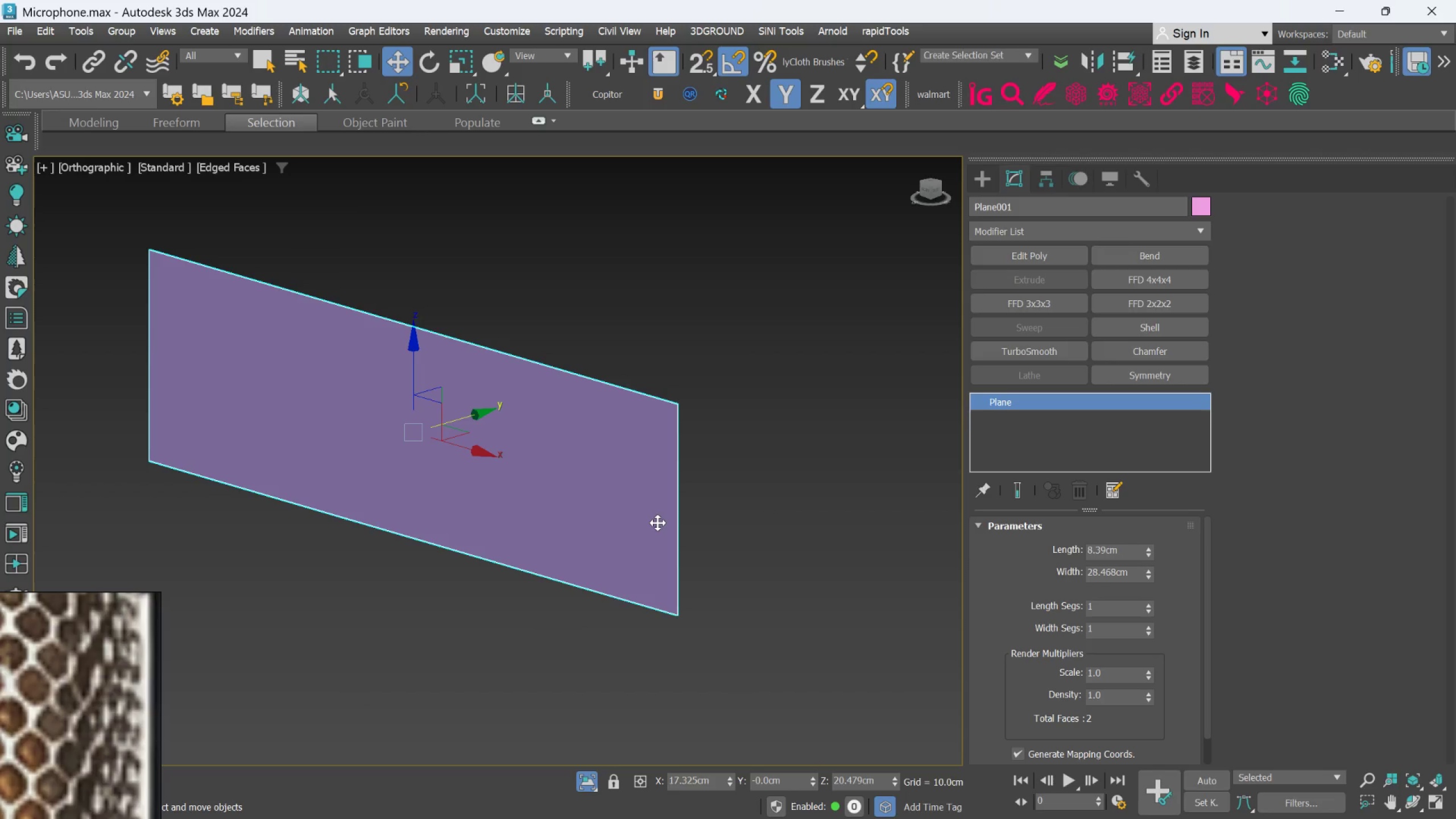 
key(Control+Z)
 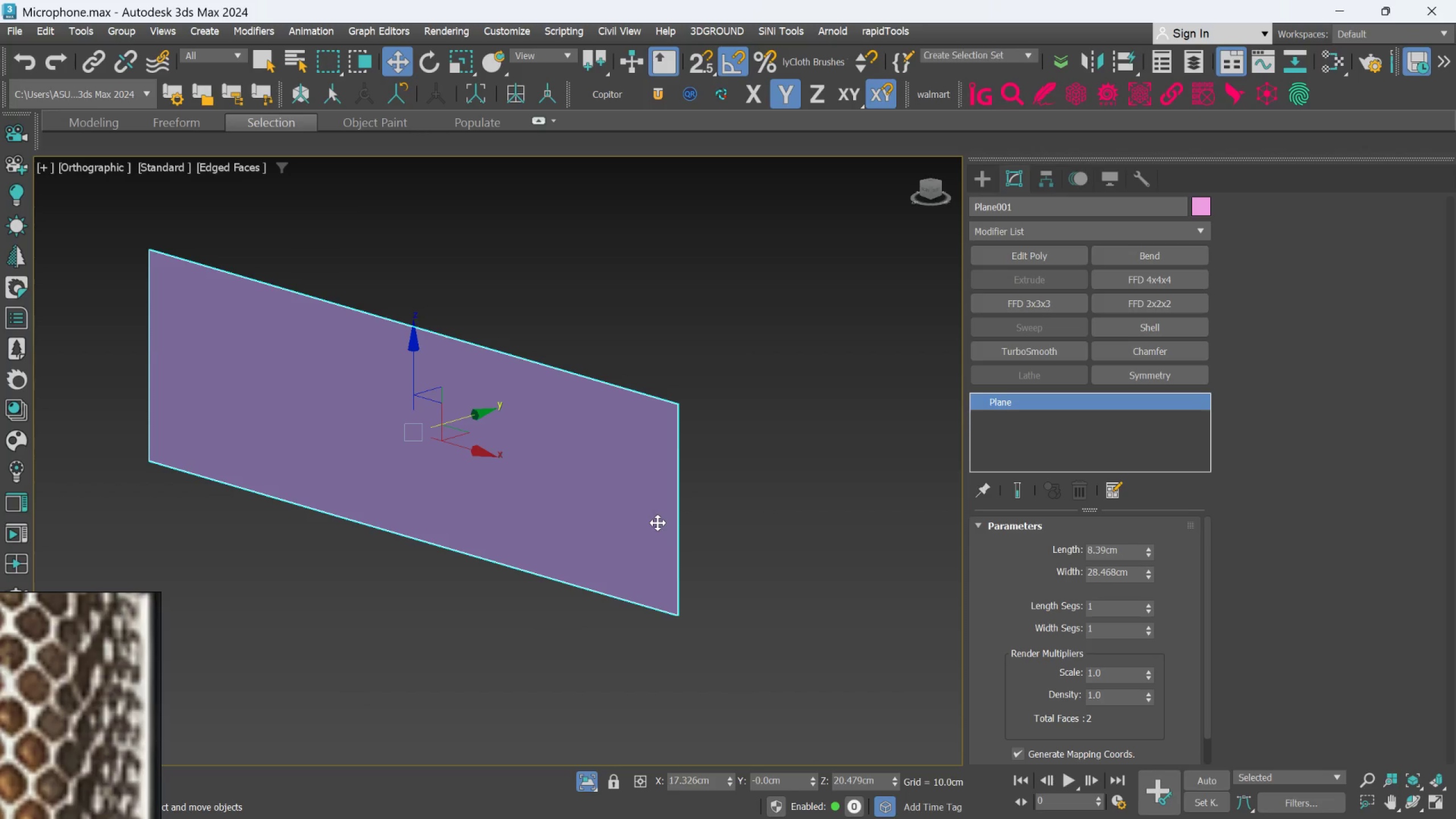 
key(Control+Z)
 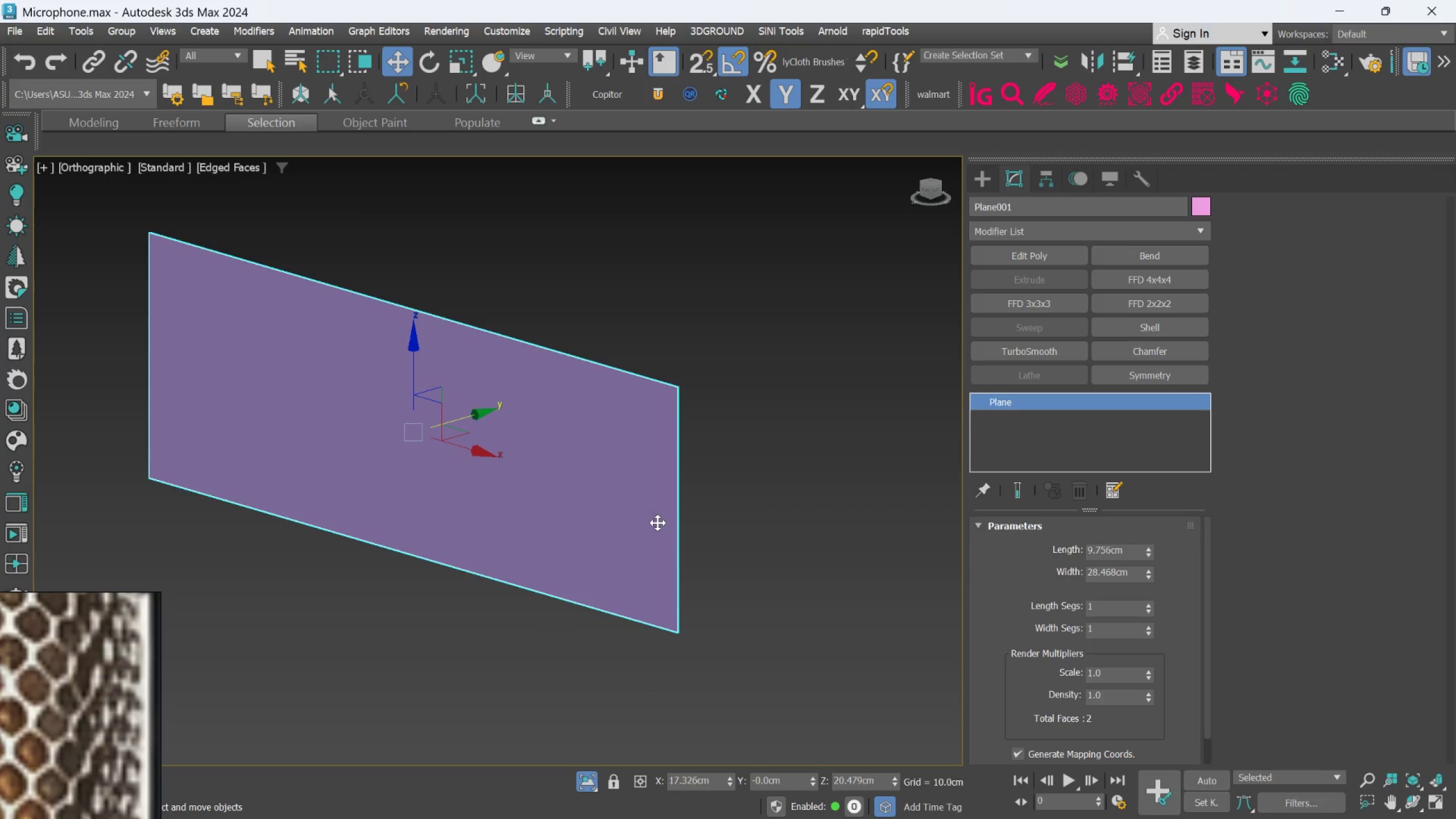 
key(Control+Z)
 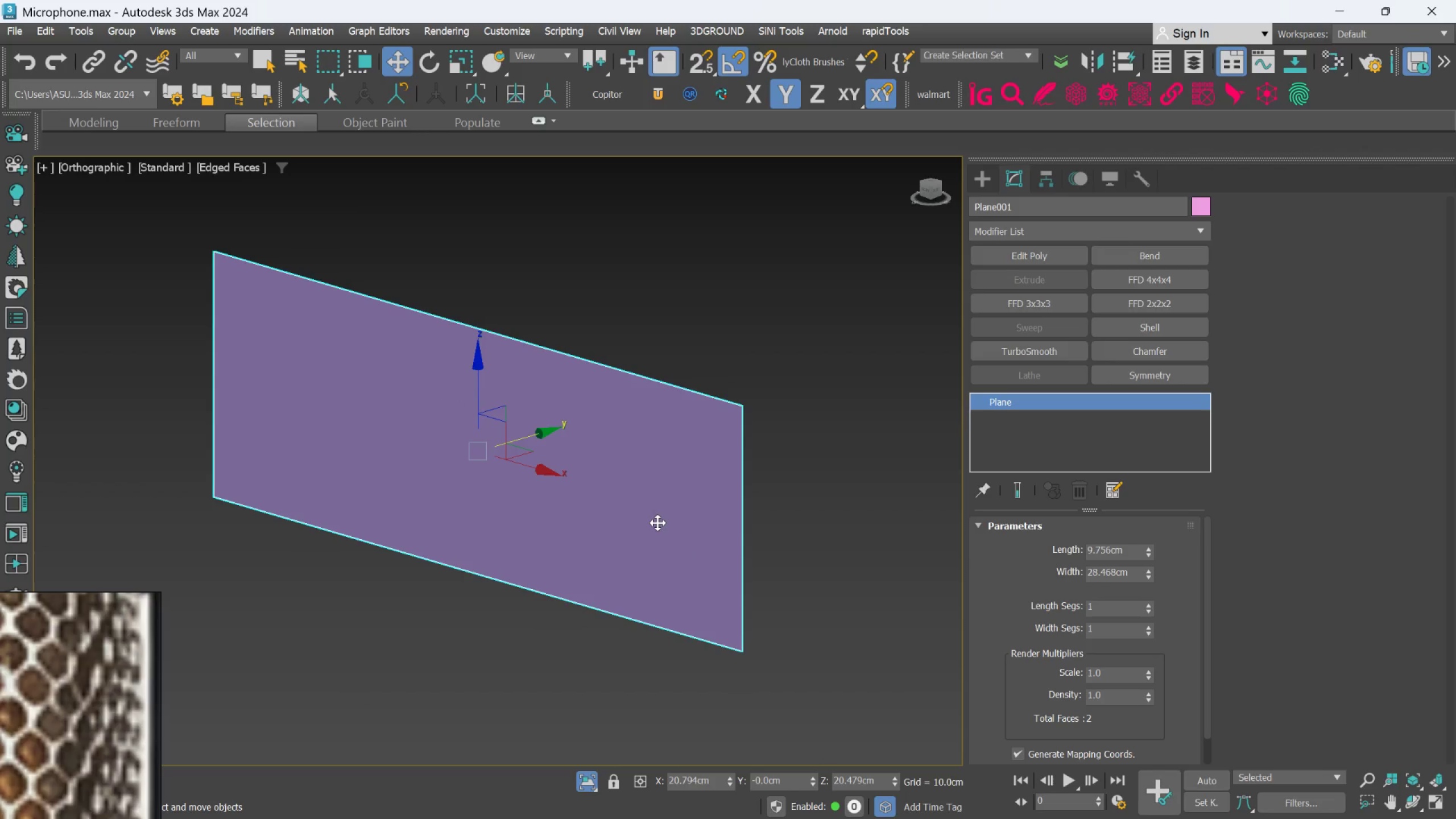 
key(Control+Z)
 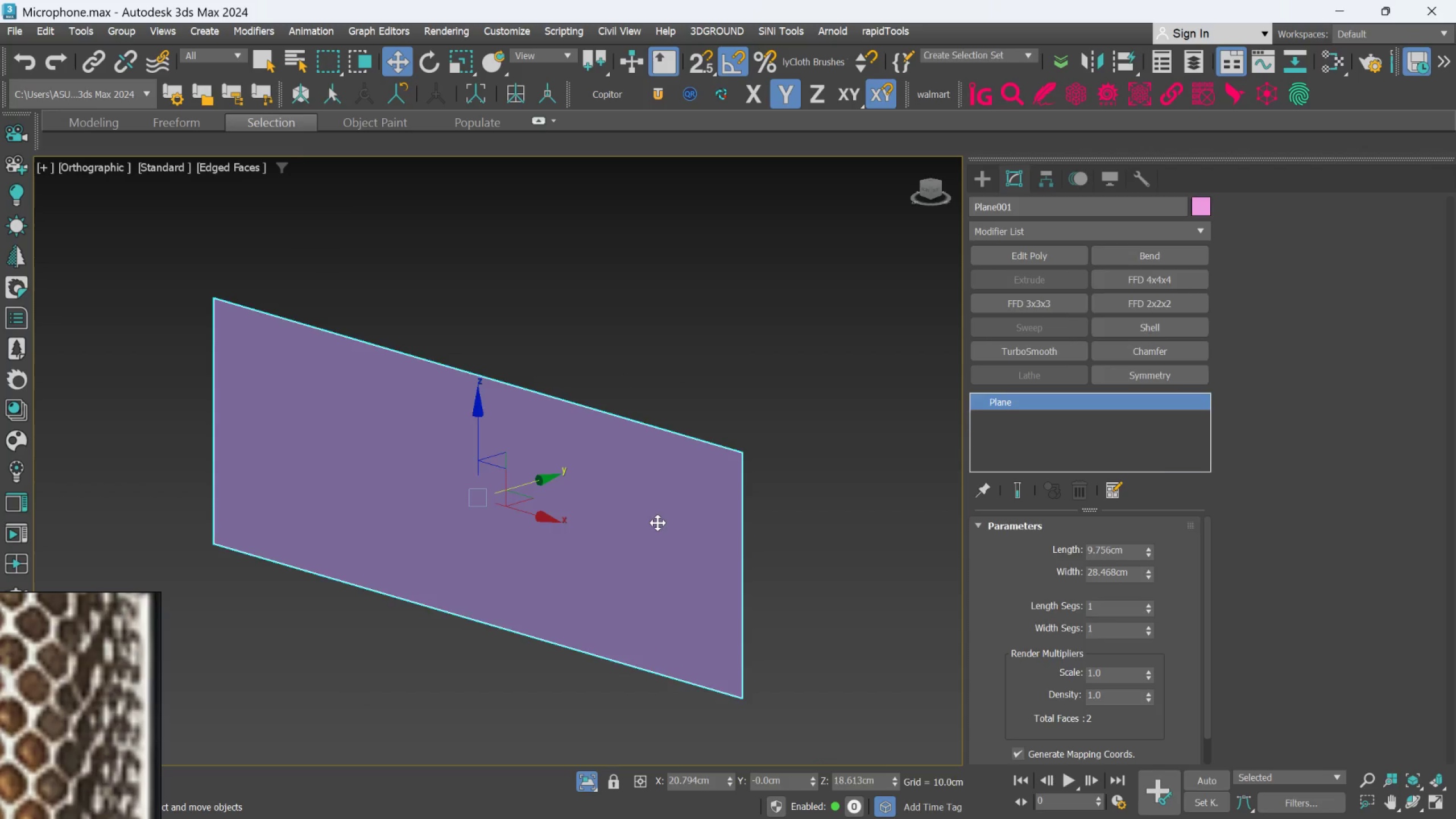 
key(Control+Z)
 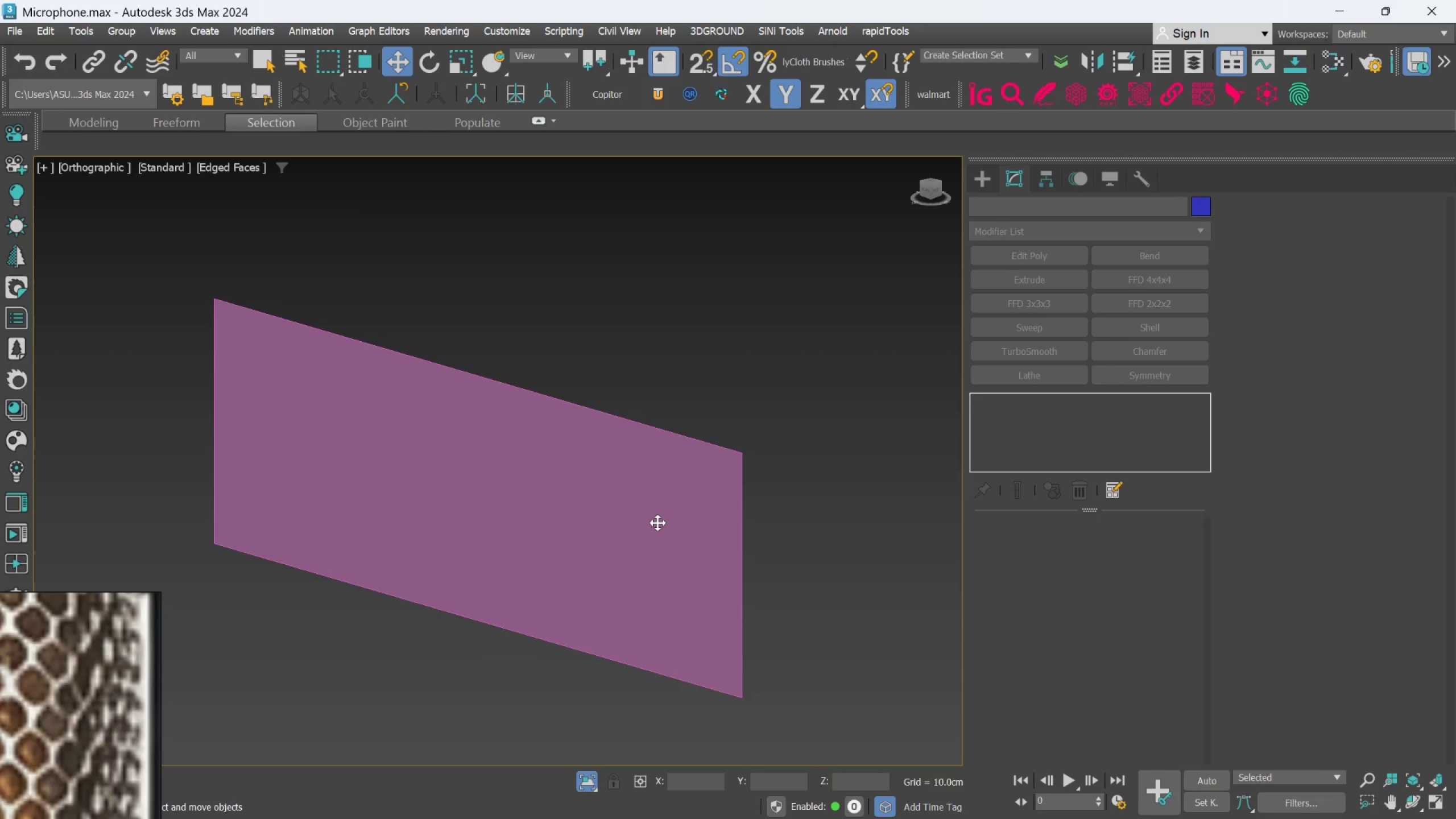 
key(Control+Z)
 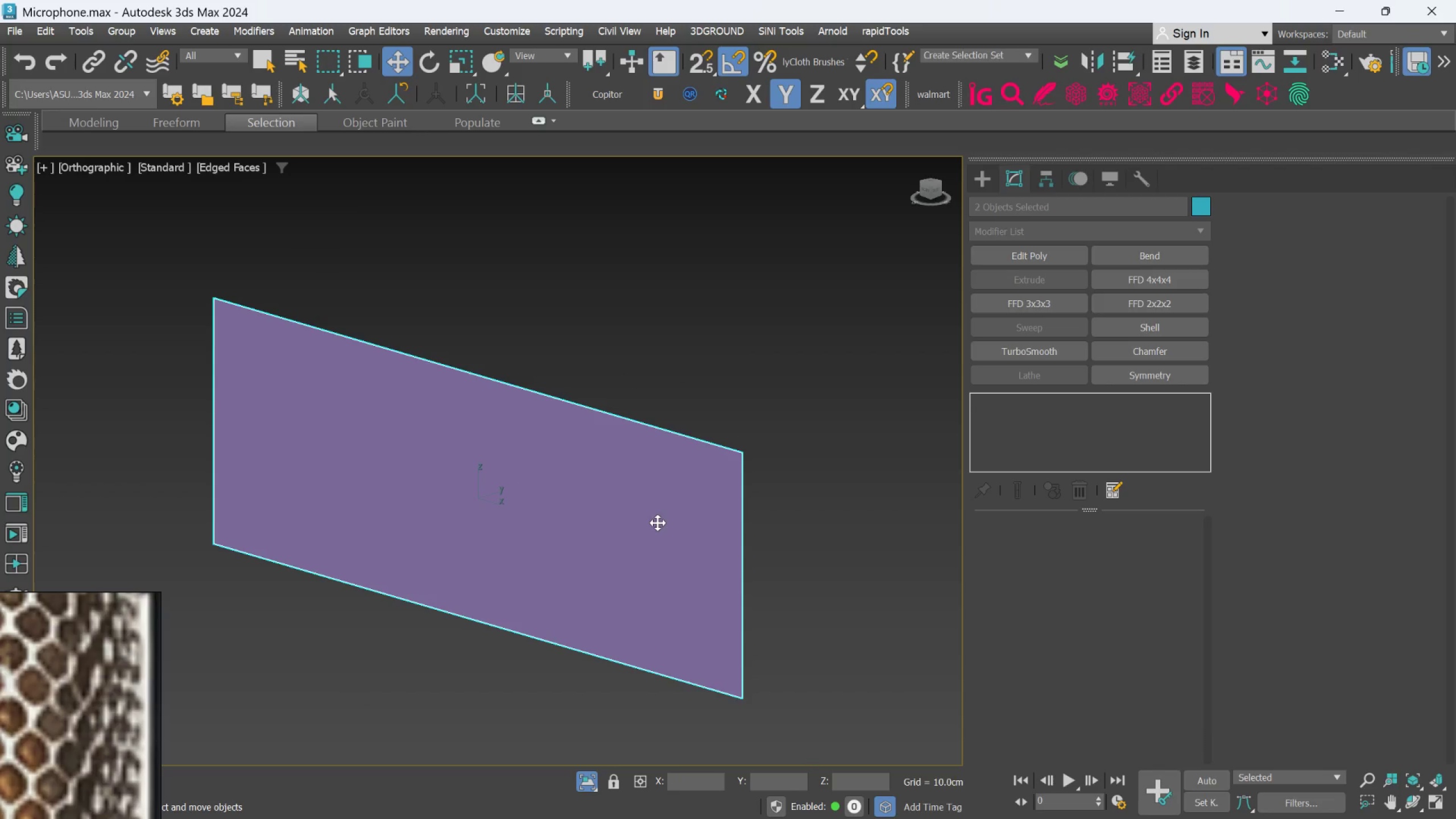 
key(Control+Z)
 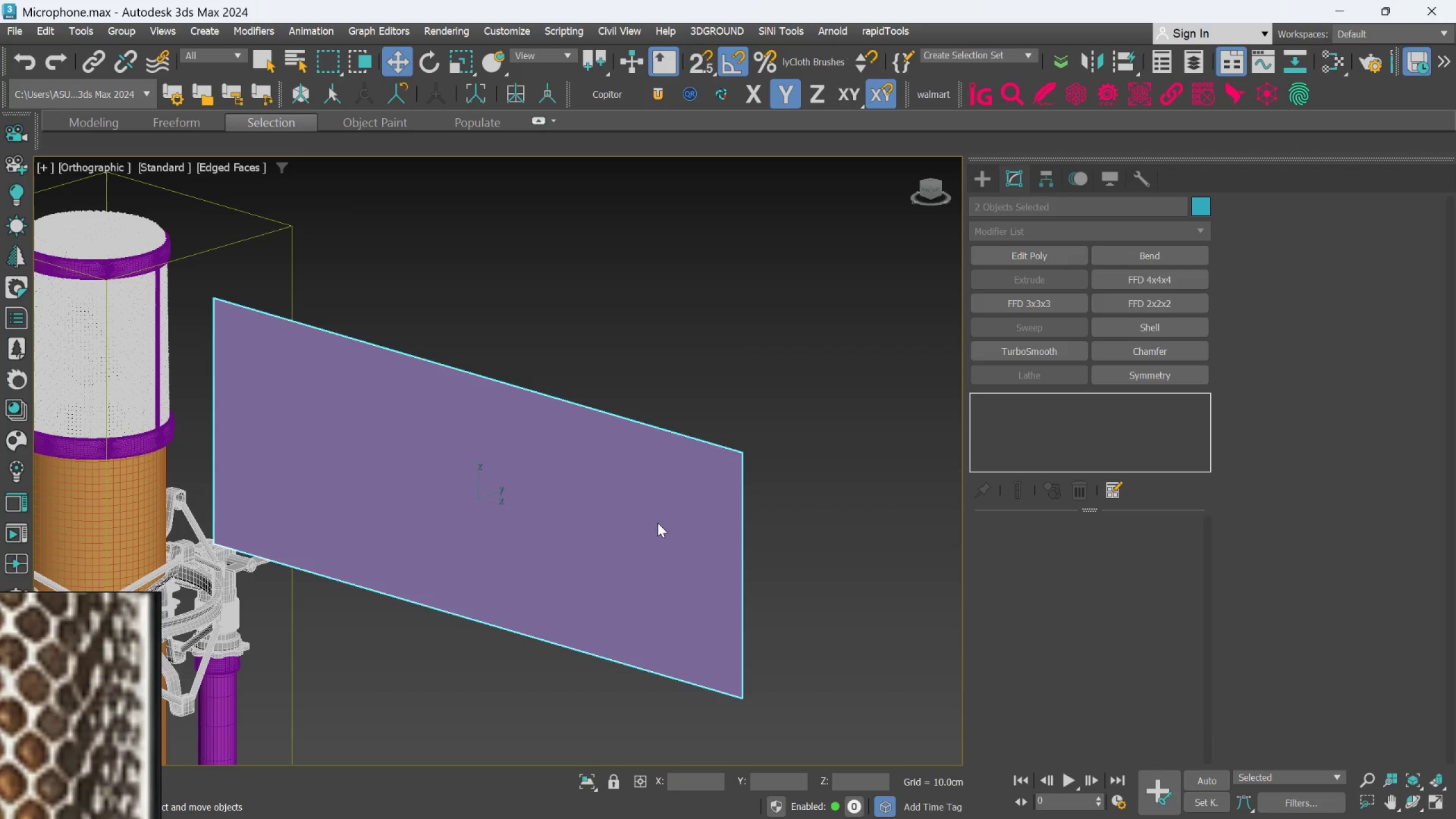 
key(Control+Z)
 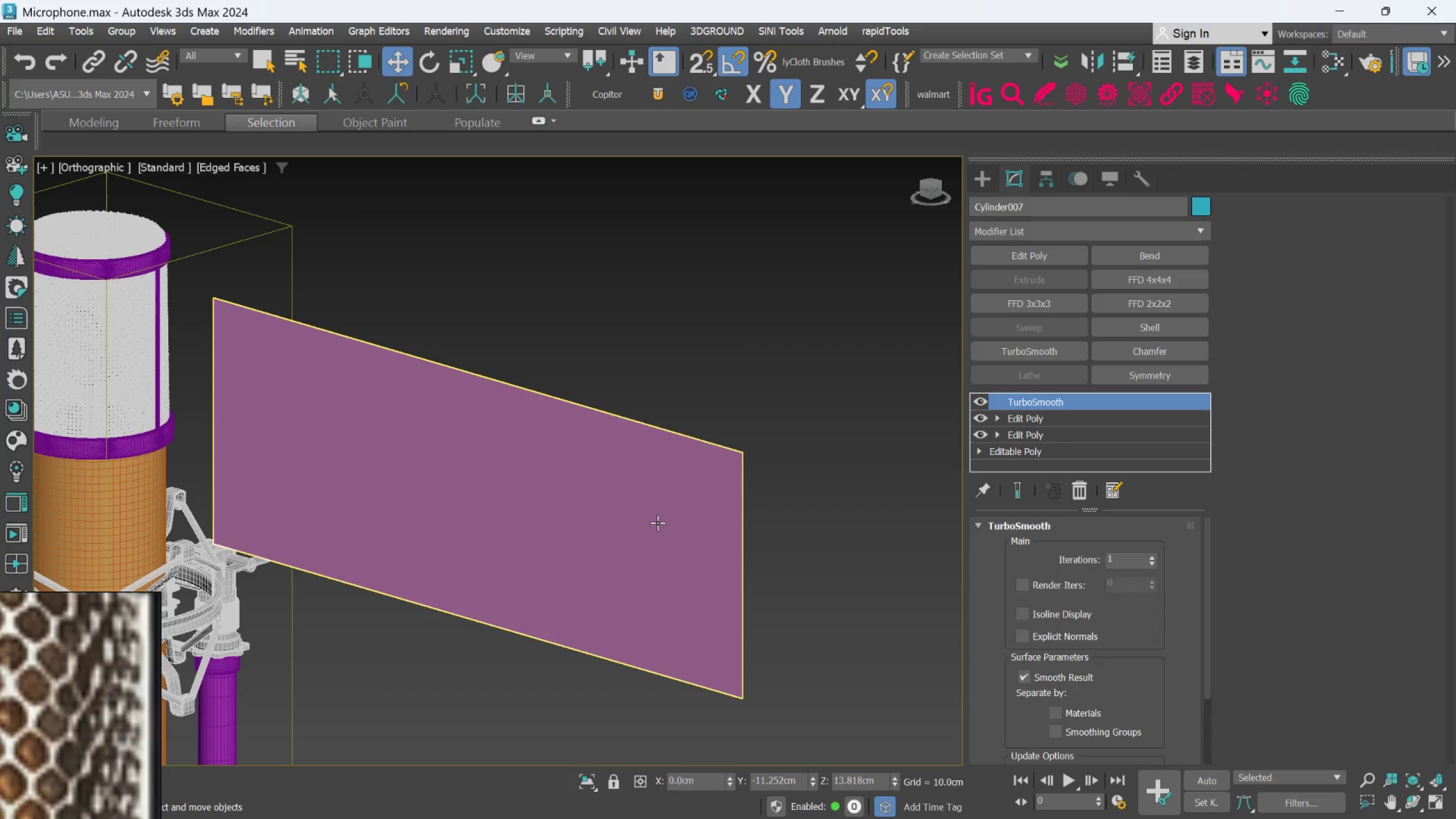 
key(Control+Z)
 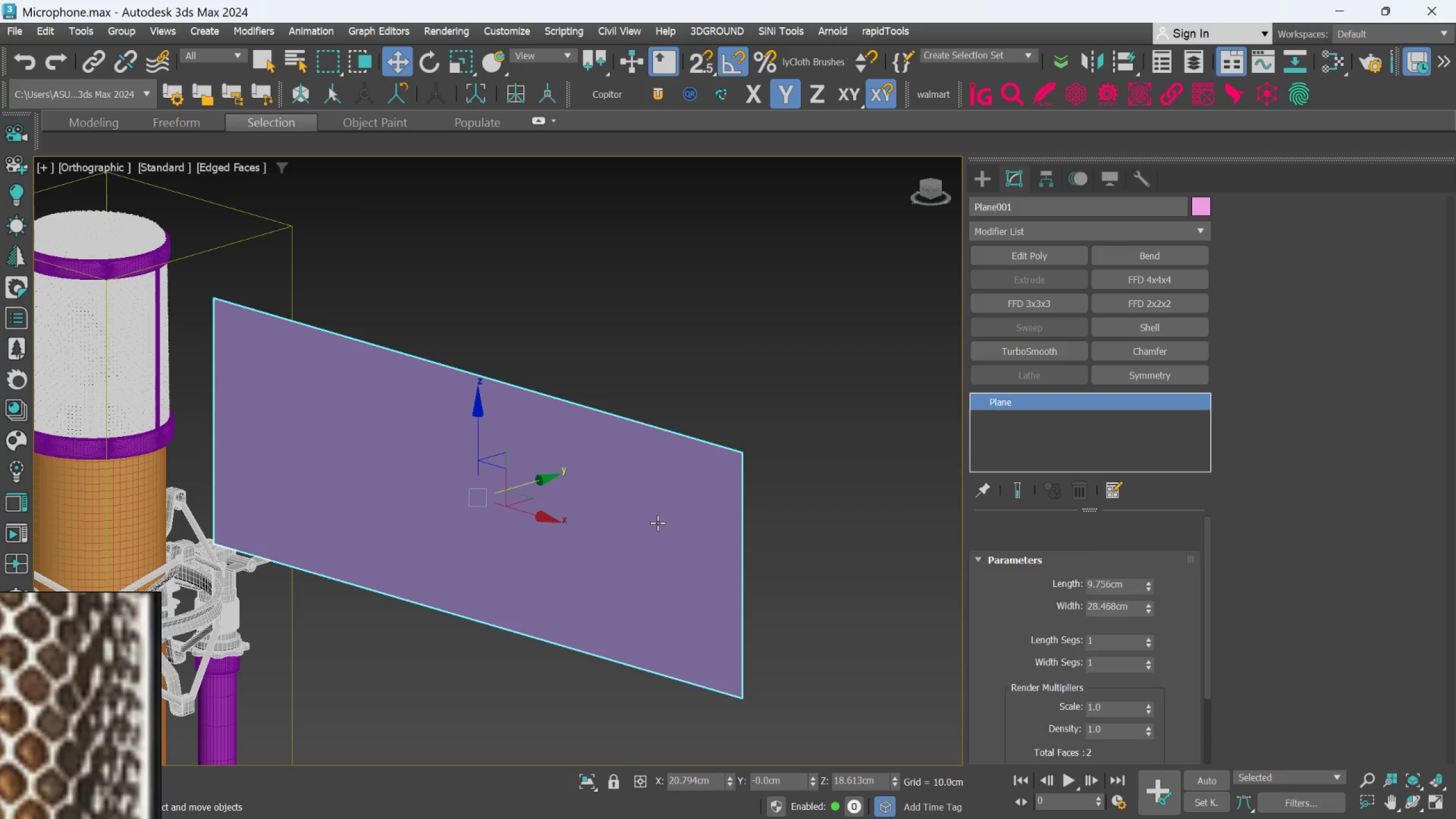 
key(Control+Z)
 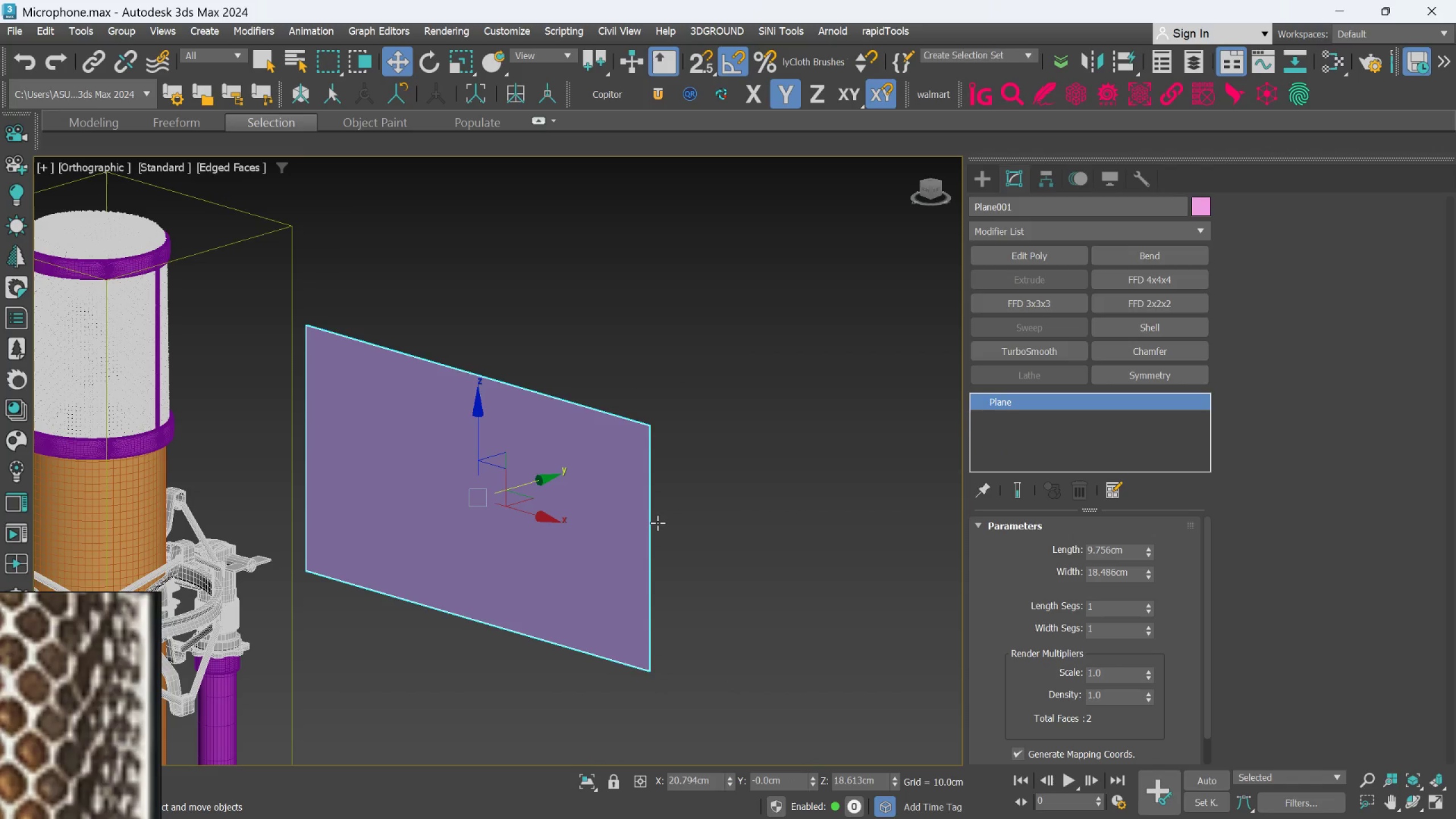 
key(Control+Z)
 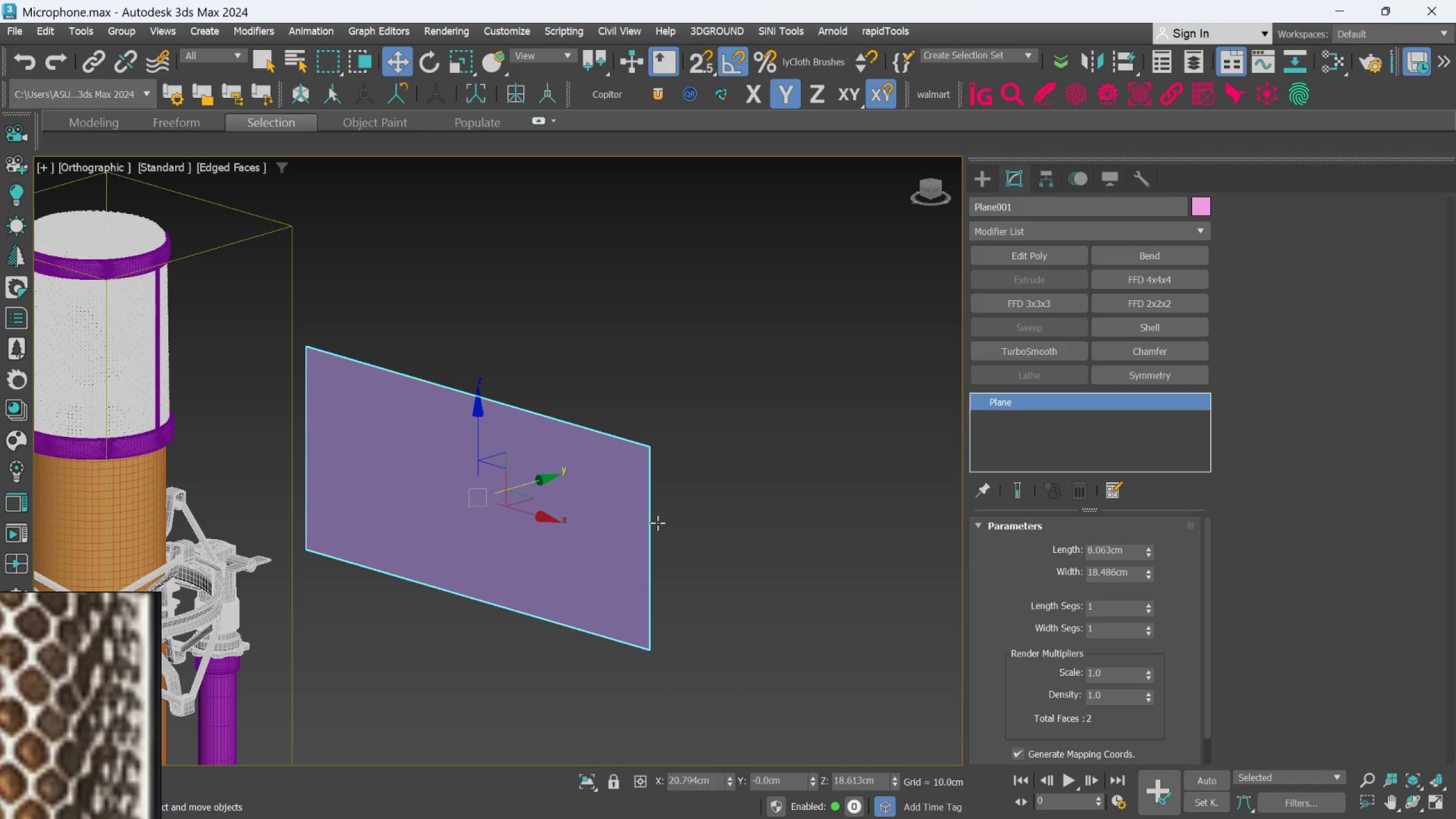 
key(Control+Z)
 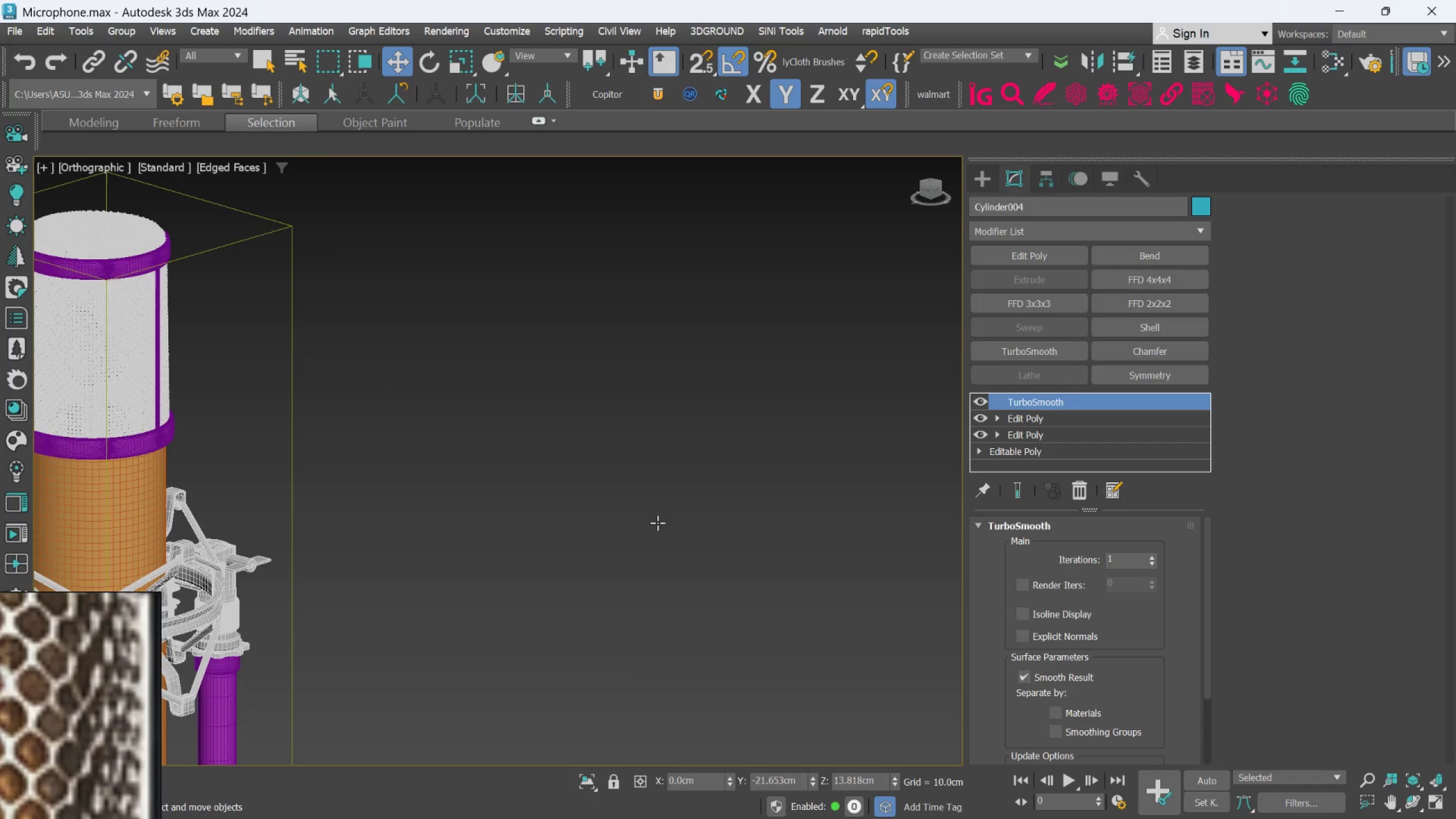 
key(Control+Z)
 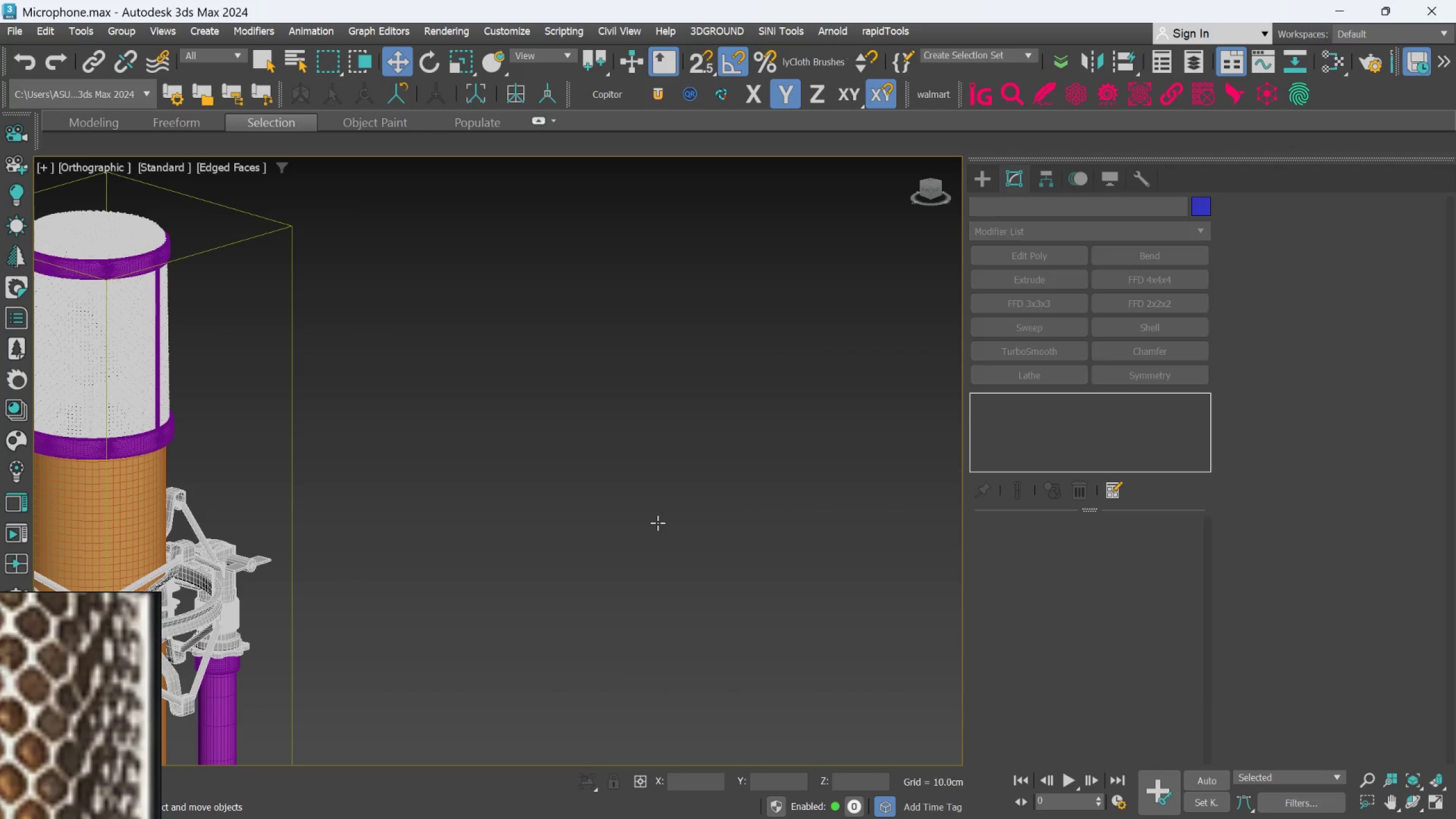 
key(Control+Z)
 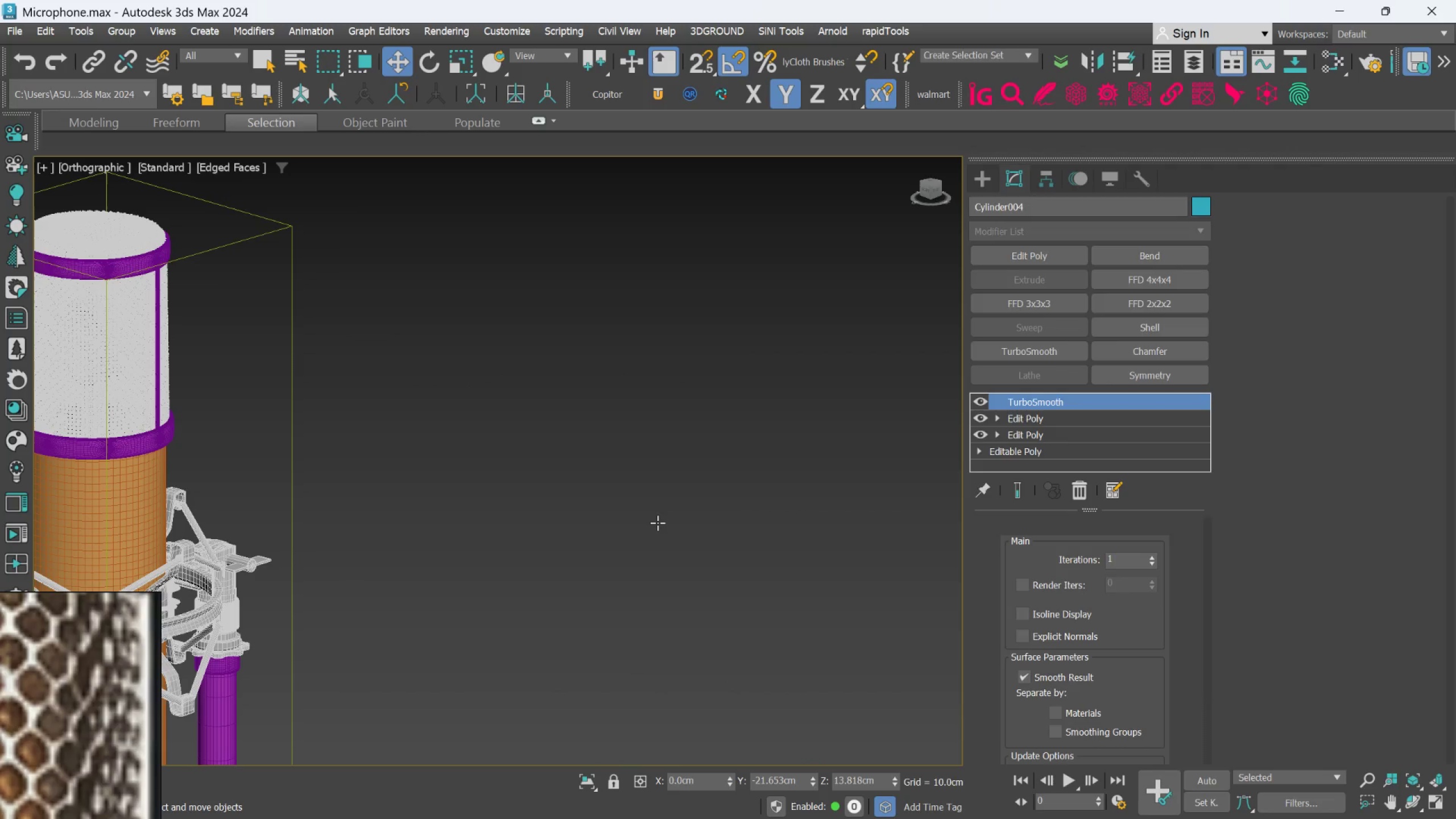 
key(Control+Z)
 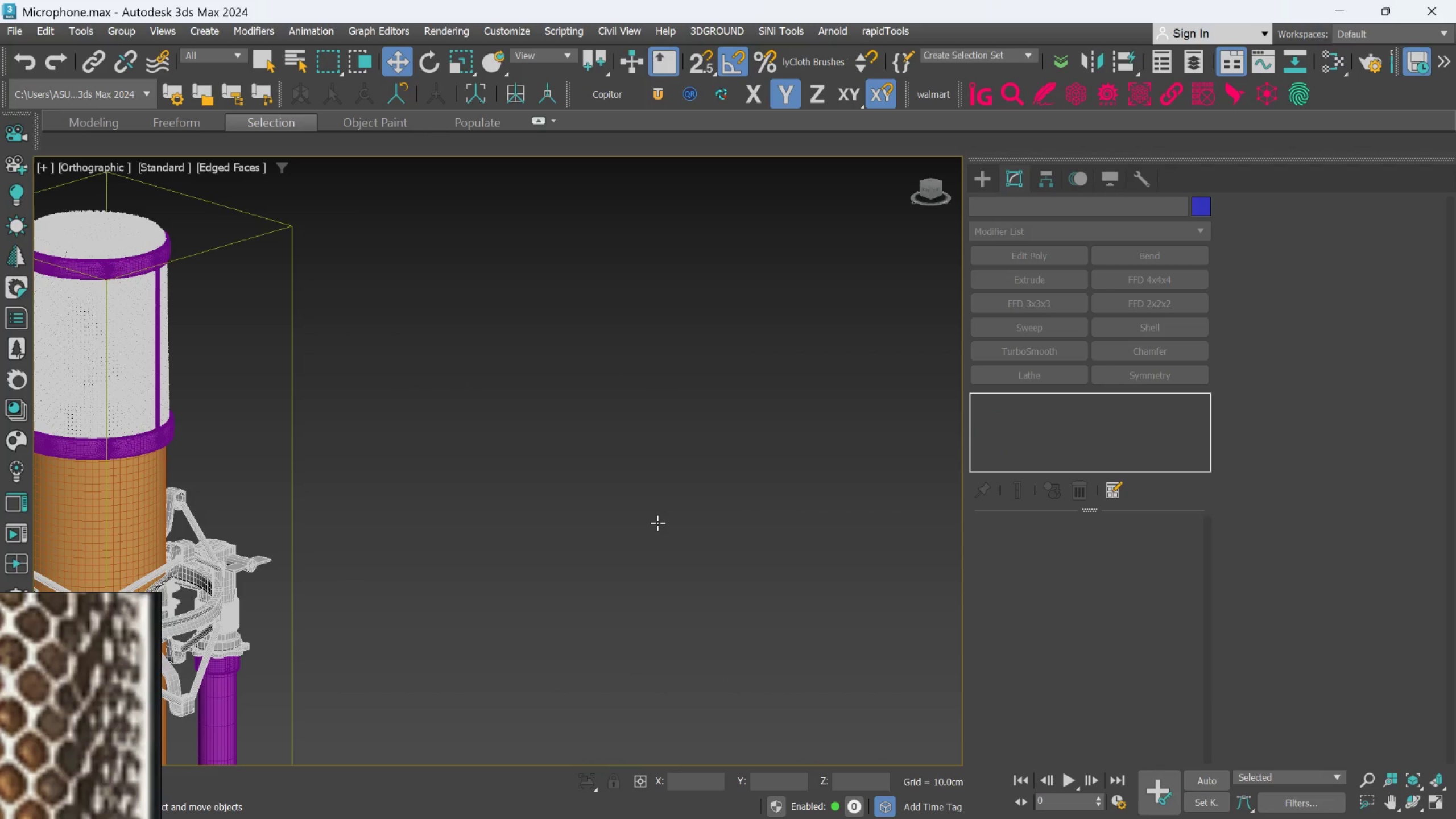 
scroll: coordinate [657, 523], scroll_direction: down, amount: 5.0
 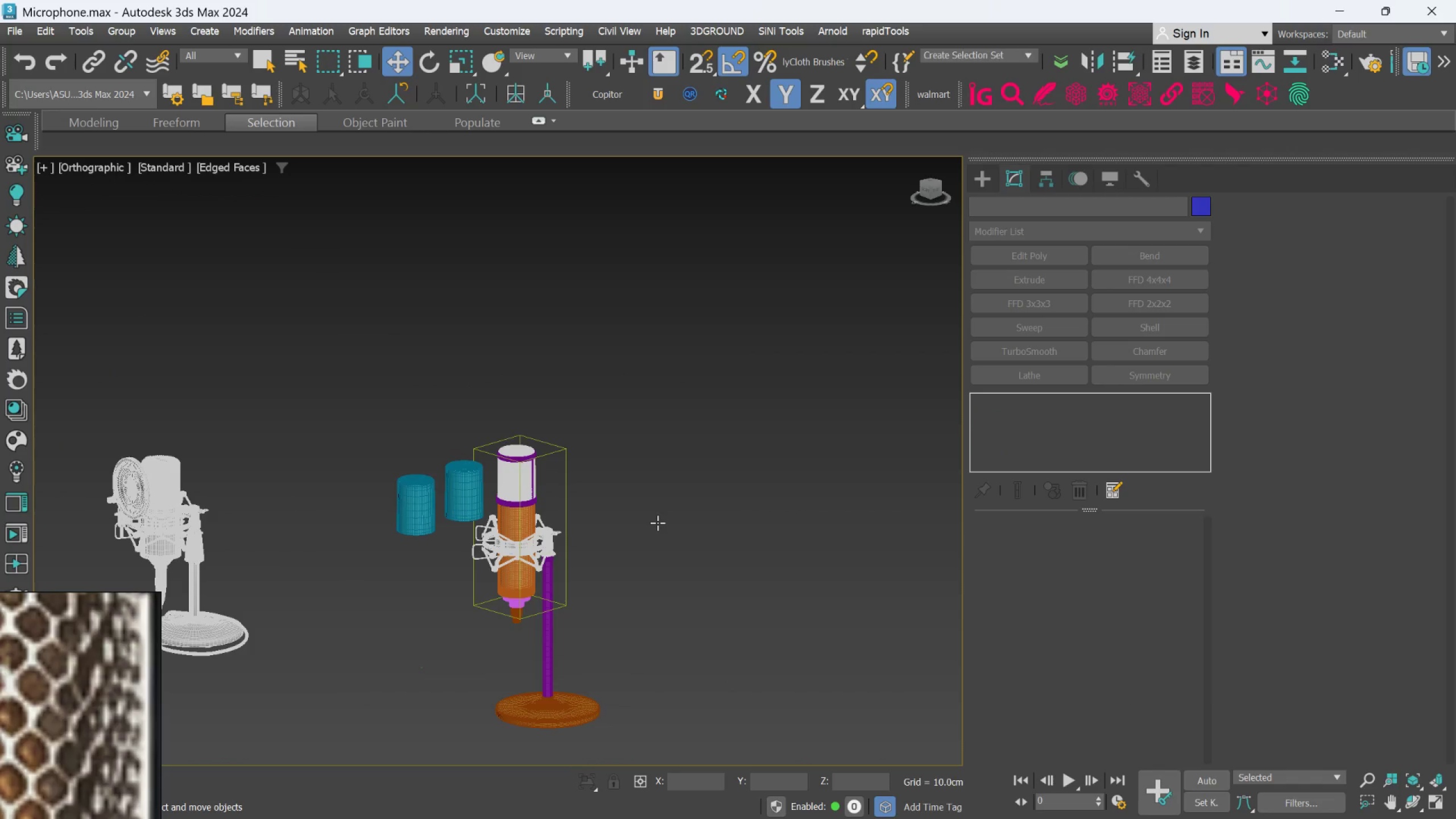 
key(Control+Z)
 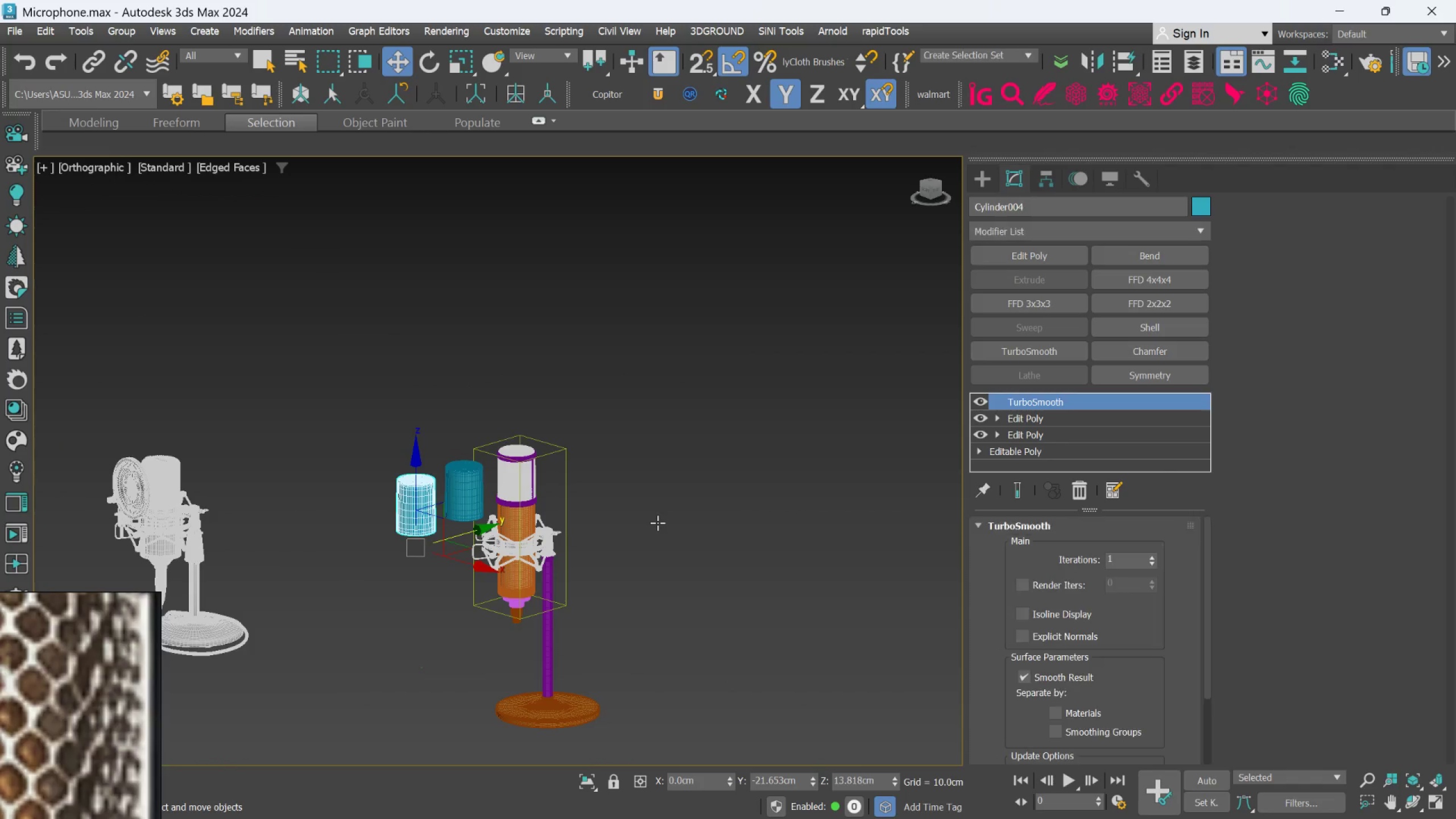 
key(Control+Z)
 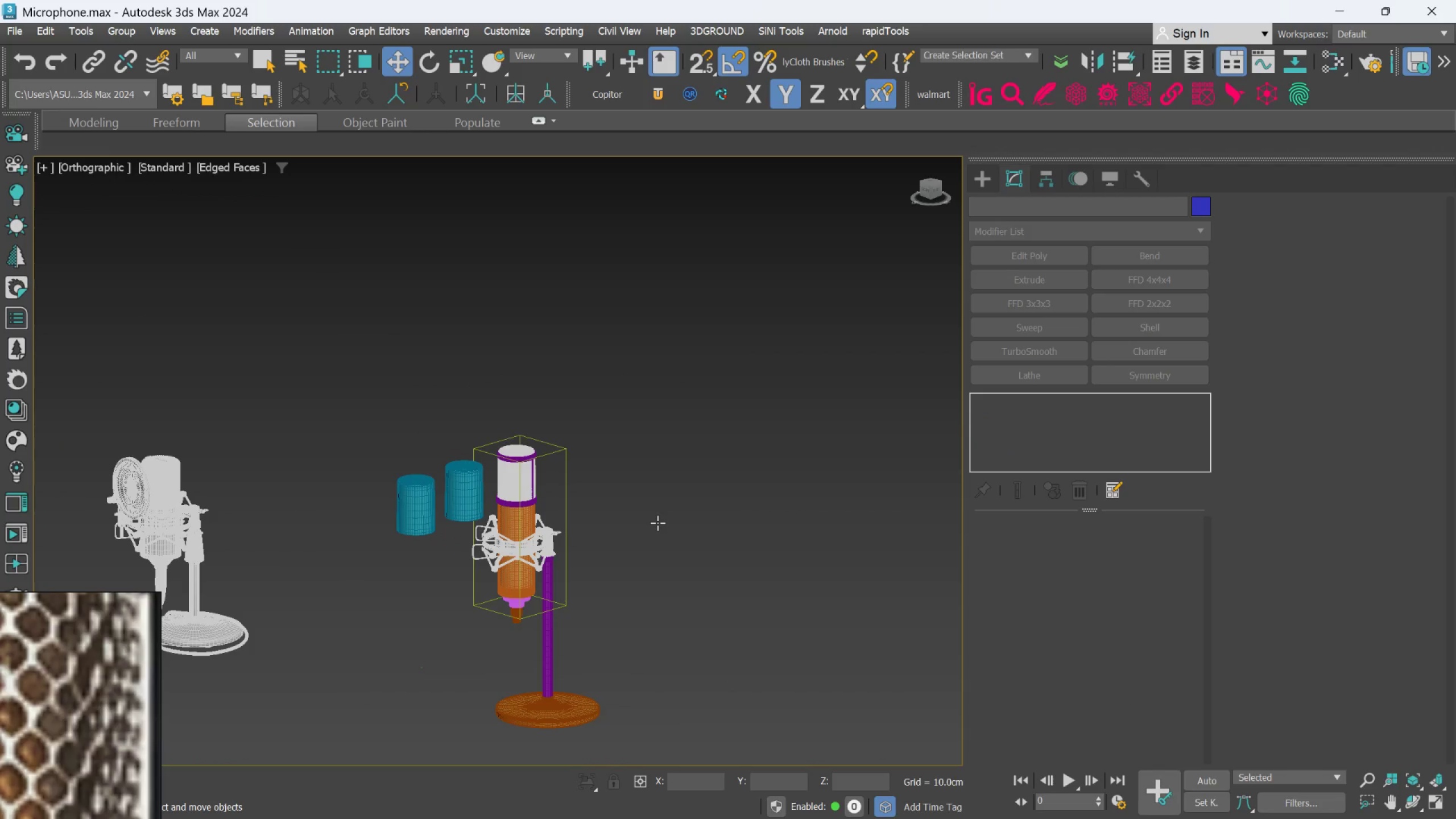 
key(Control+Z)
 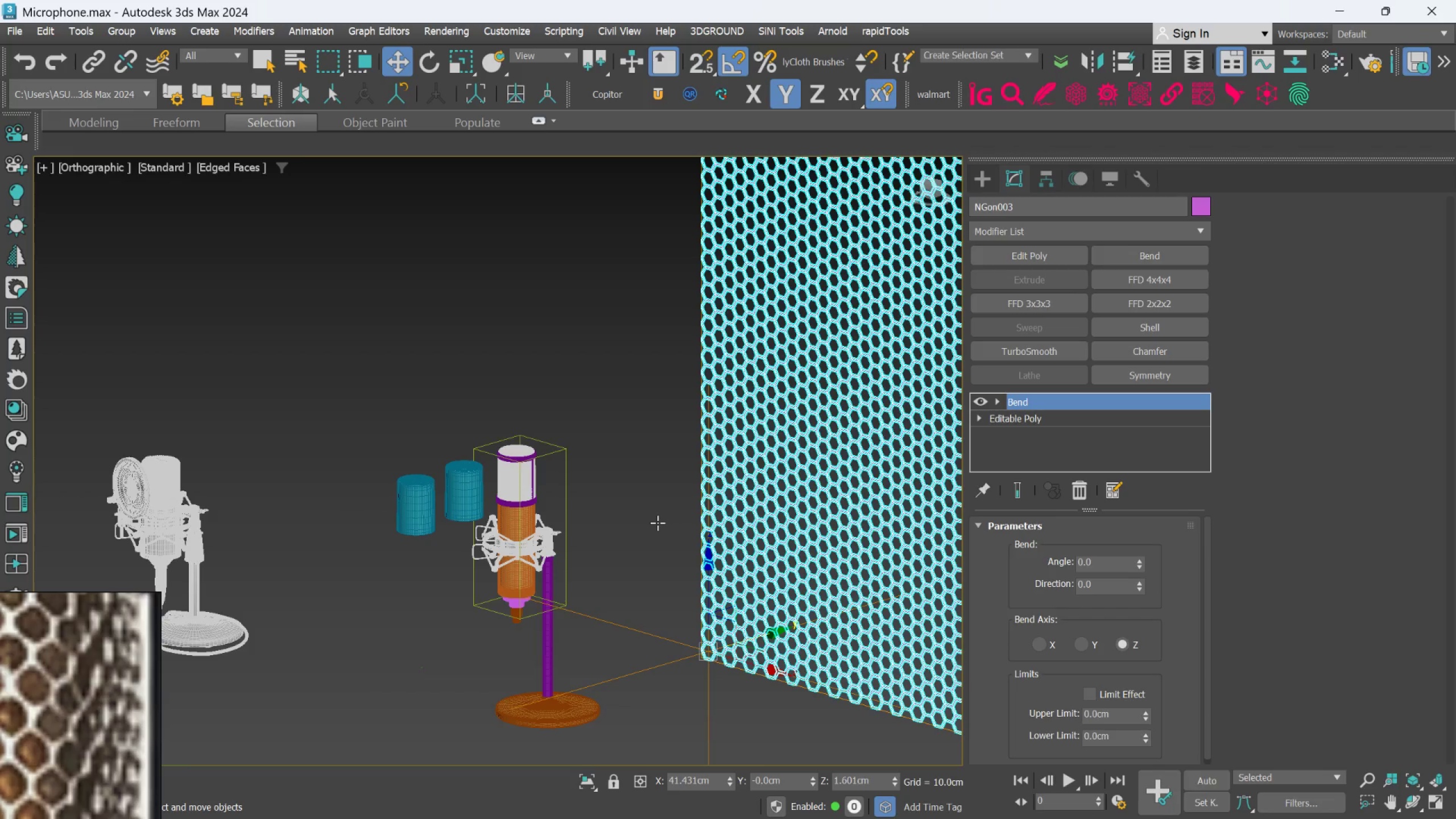 
scroll: coordinate [657, 523], scroll_direction: down, amount: 5.0
 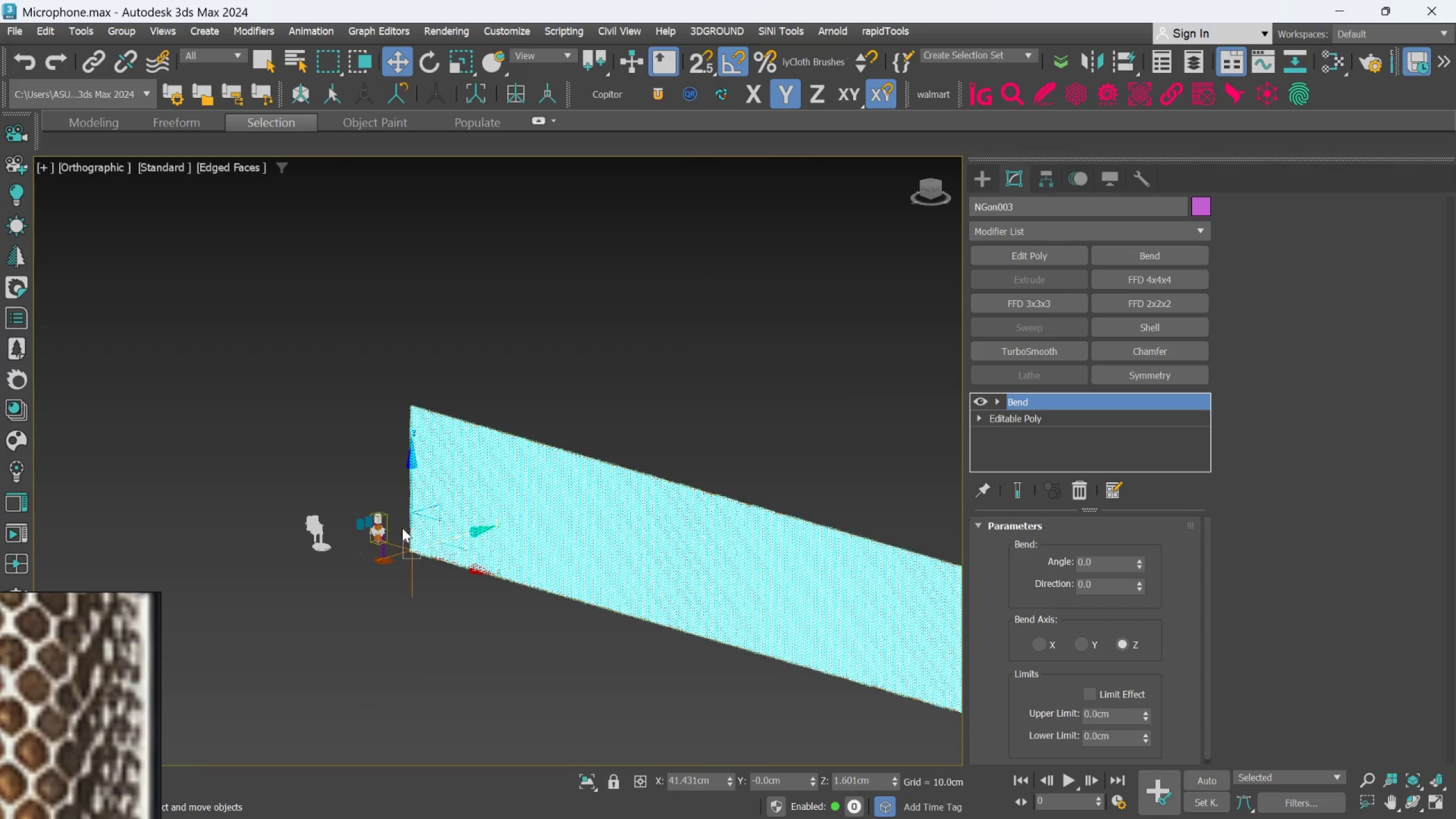 
scroll: coordinate [572, 527], scroll_direction: up, amount: 1.0
 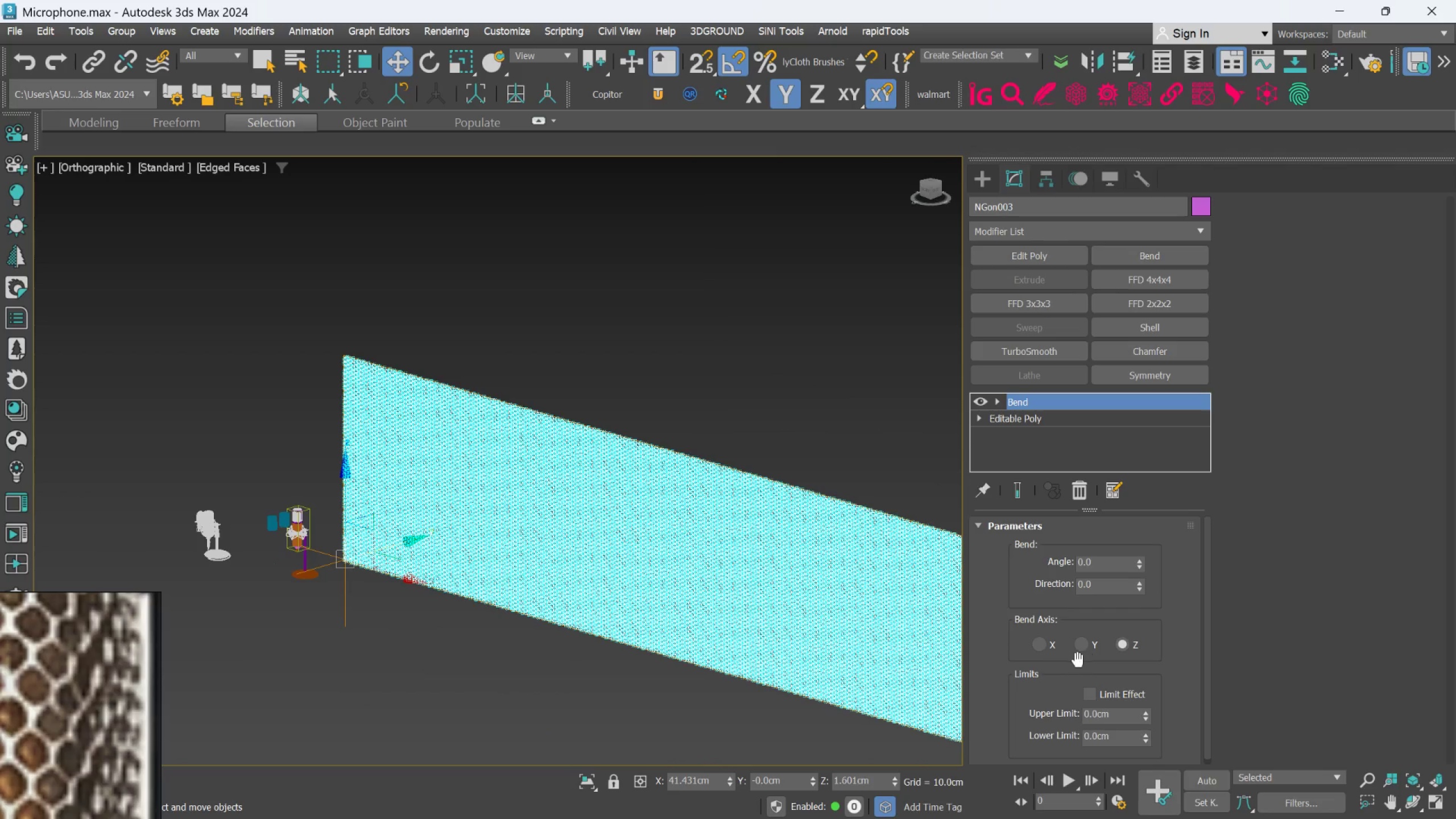 
left_click([1041, 651])
 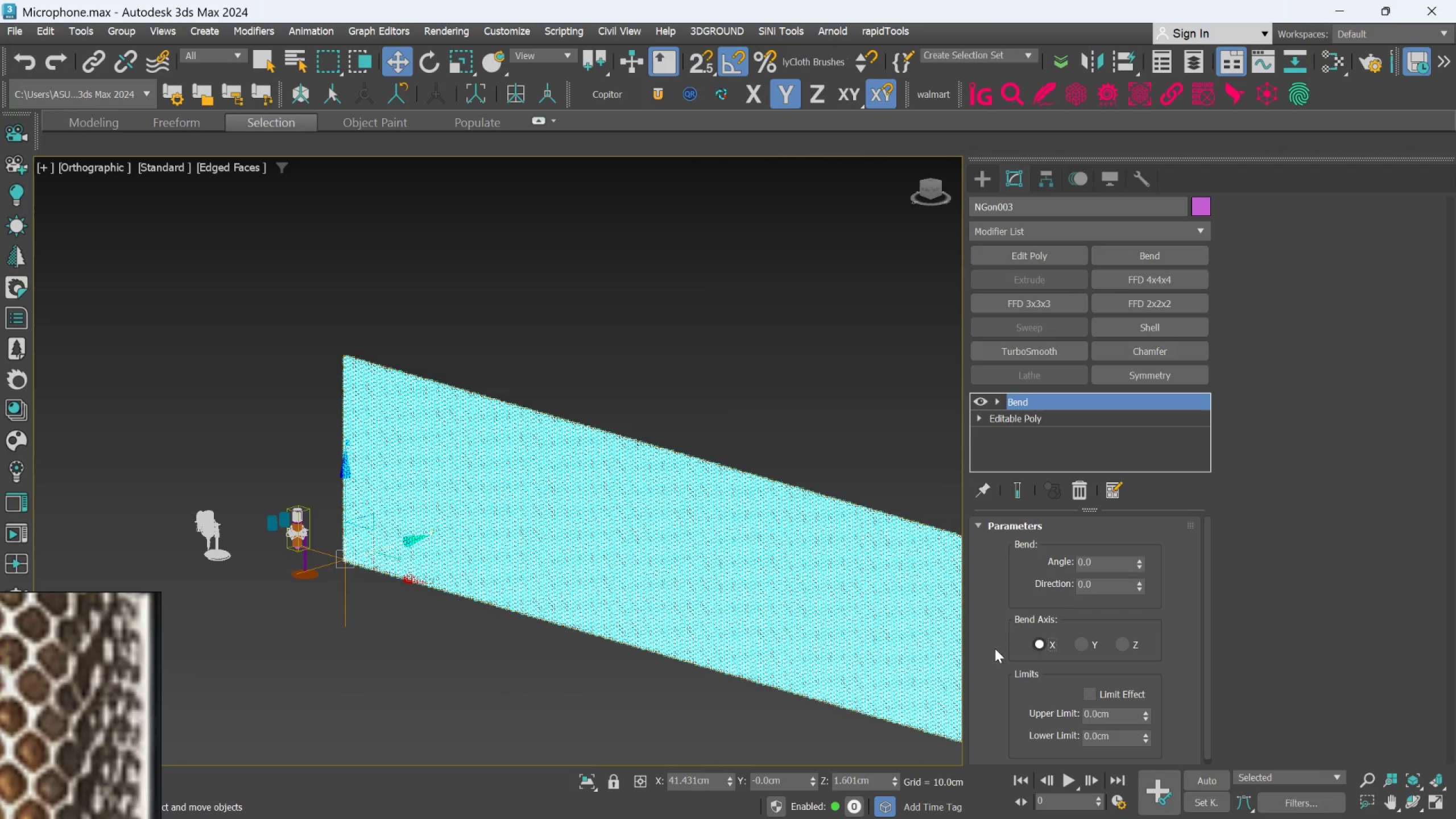 
scroll: coordinate [779, 621], scroll_direction: down, amount: 3.0
 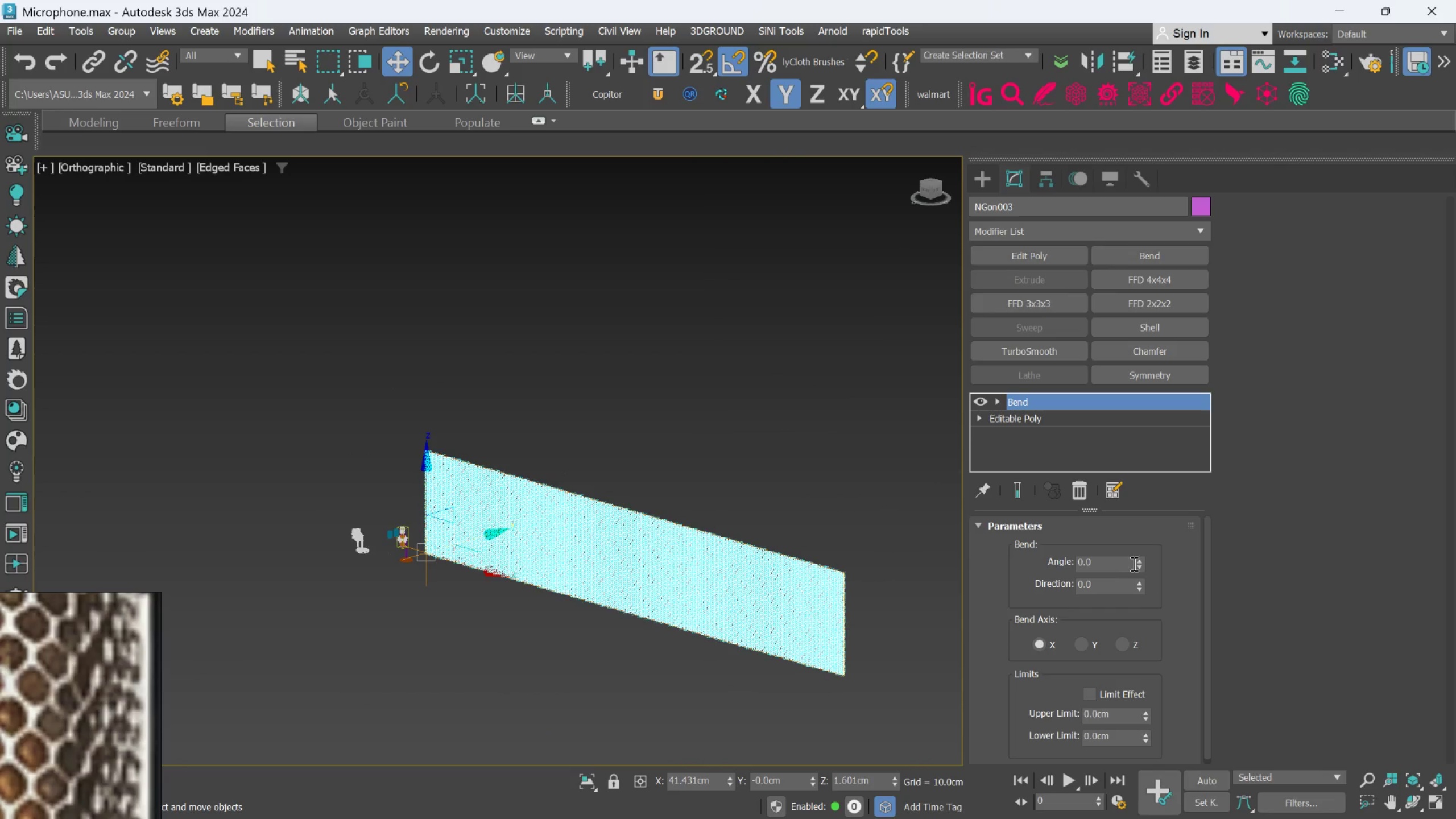 
left_click_drag(start_coordinate=[1140, 559], to_coordinate=[810, 314])
 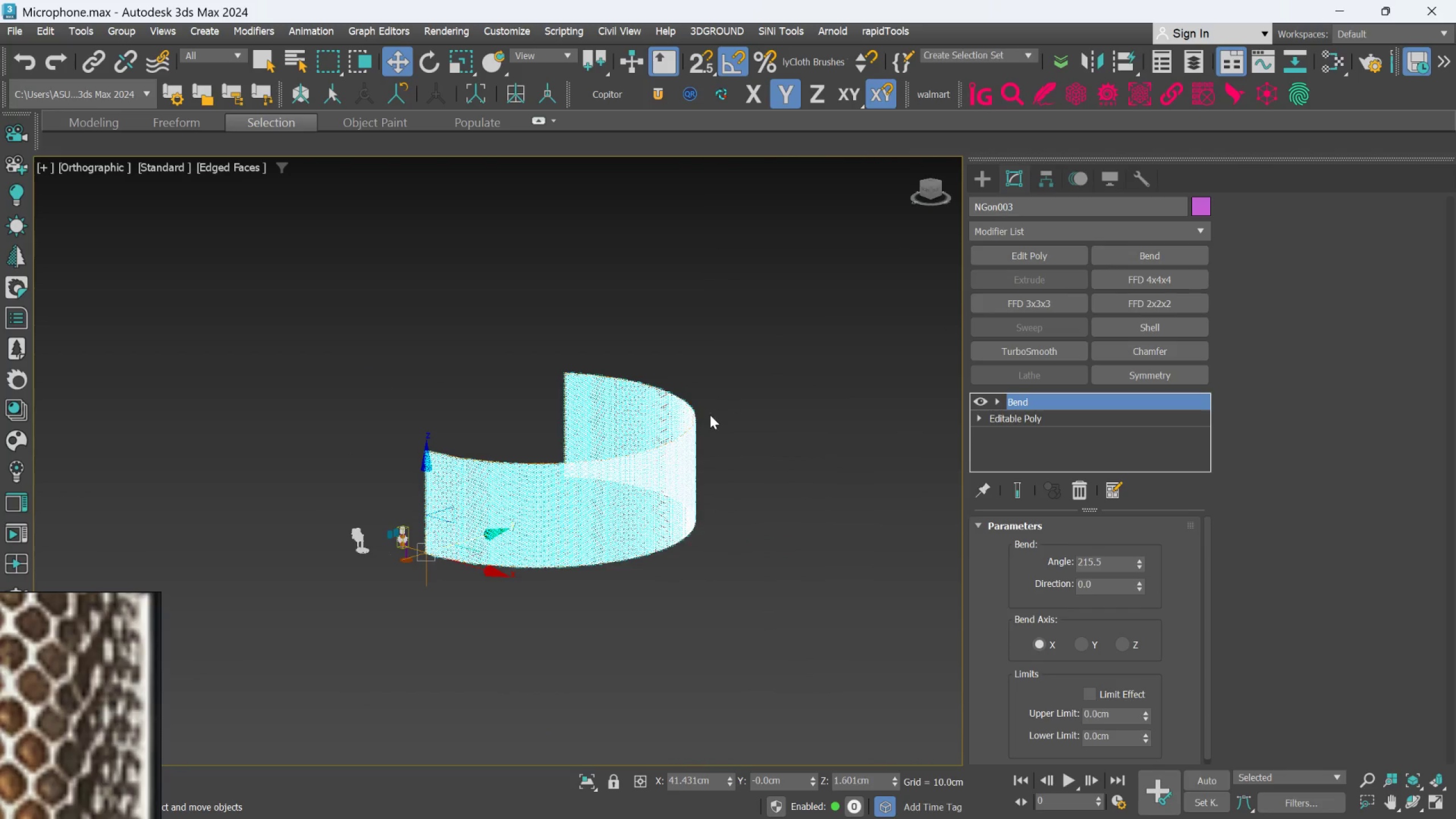 
scroll: coordinate [664, 464], scroll_direction: up, amount: 6.0
 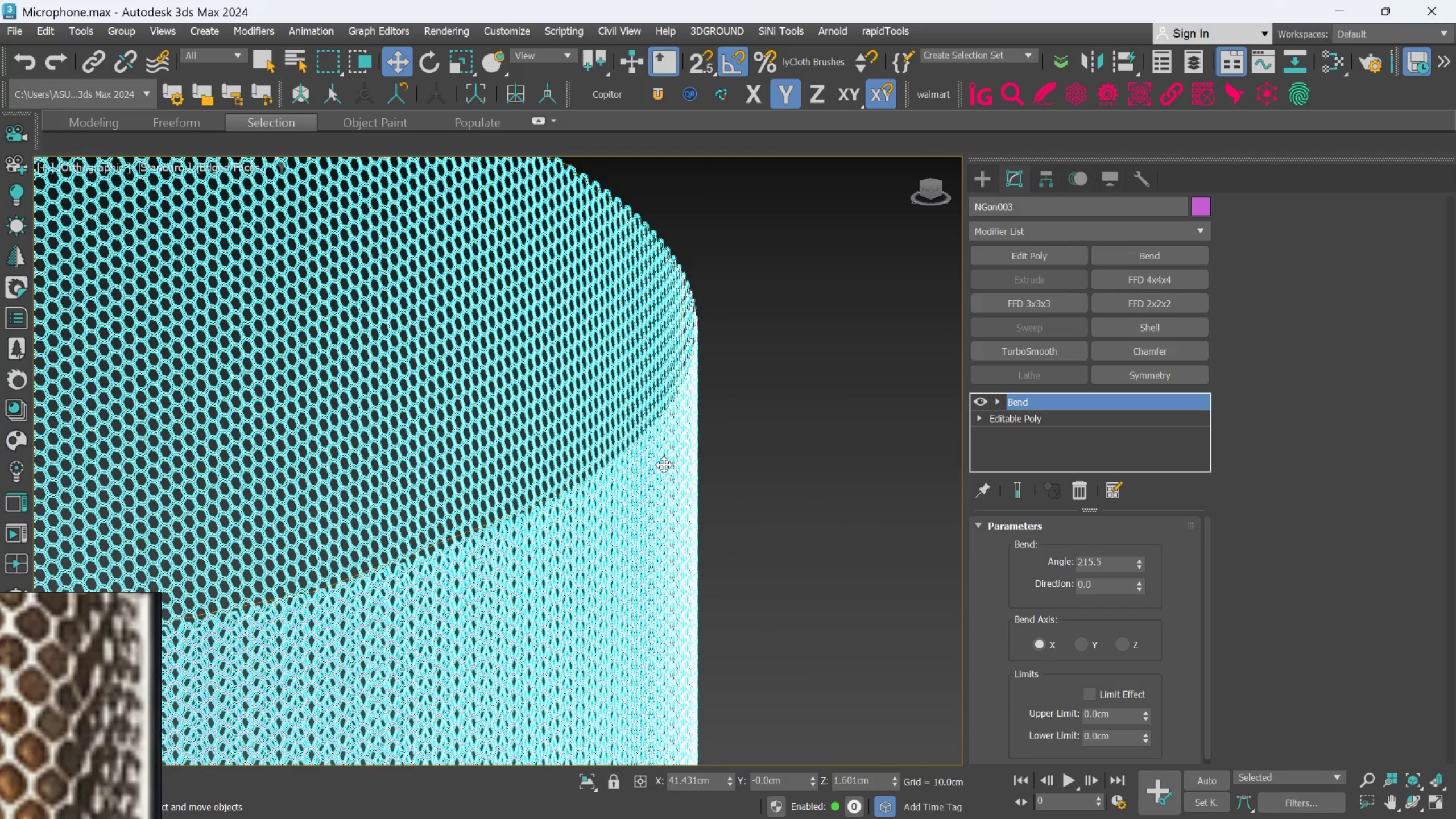 
scroll: coordinate [663, 466], scroll_direction: down, amount: 5.0
 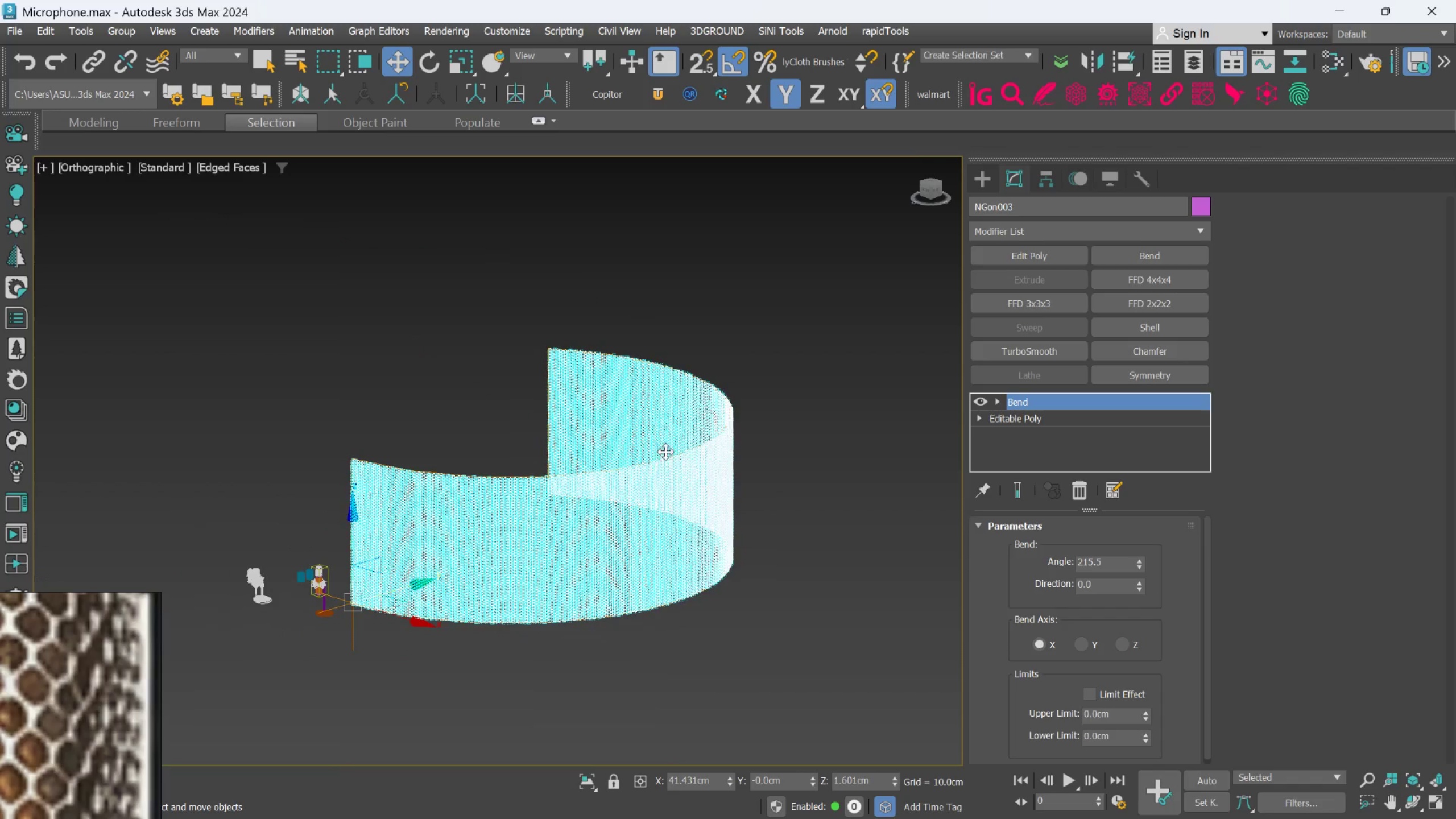 
scroll: coordinate [511, 528], scroll_direction: up, amount: 4.0
 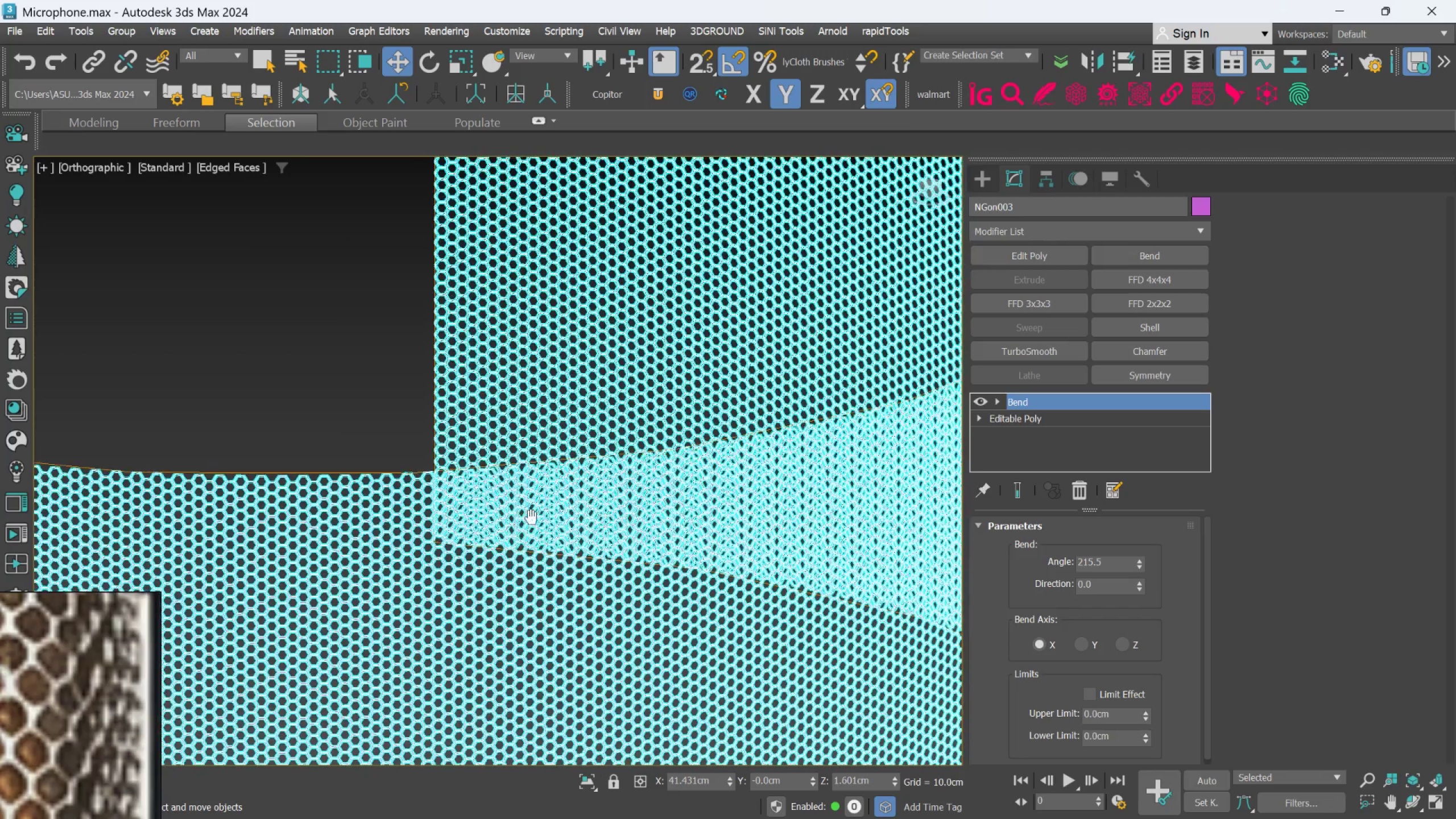 
scroll: coordinate [562, 503], scroll_direction: down, amount: 4.0
 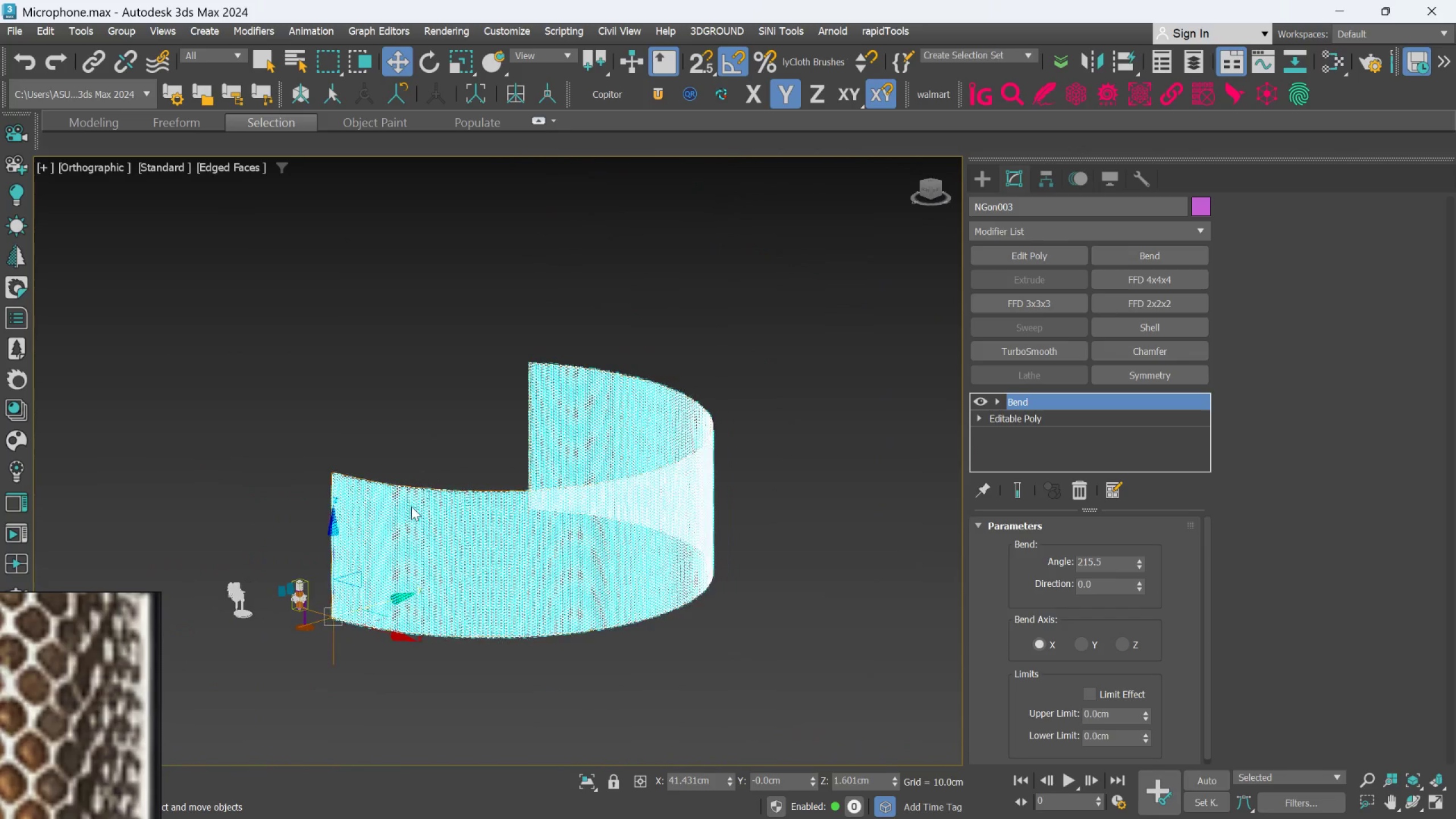 
scroll: coordinate [367, 533], scroll_direction: none, amount: 0.0
 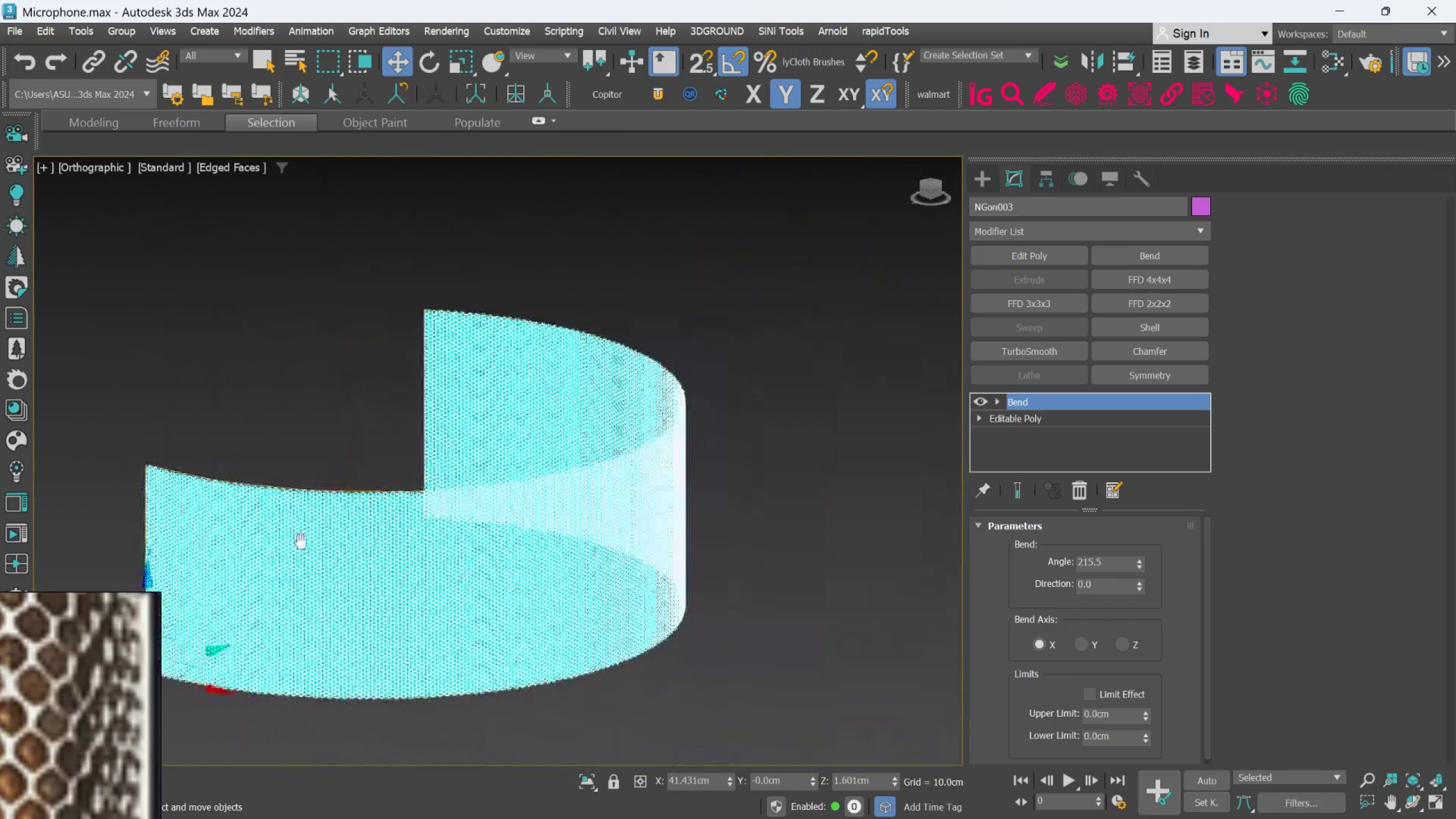 
scroll: coordinate [330, 525], scroll_direction: down, amount: 2.0
 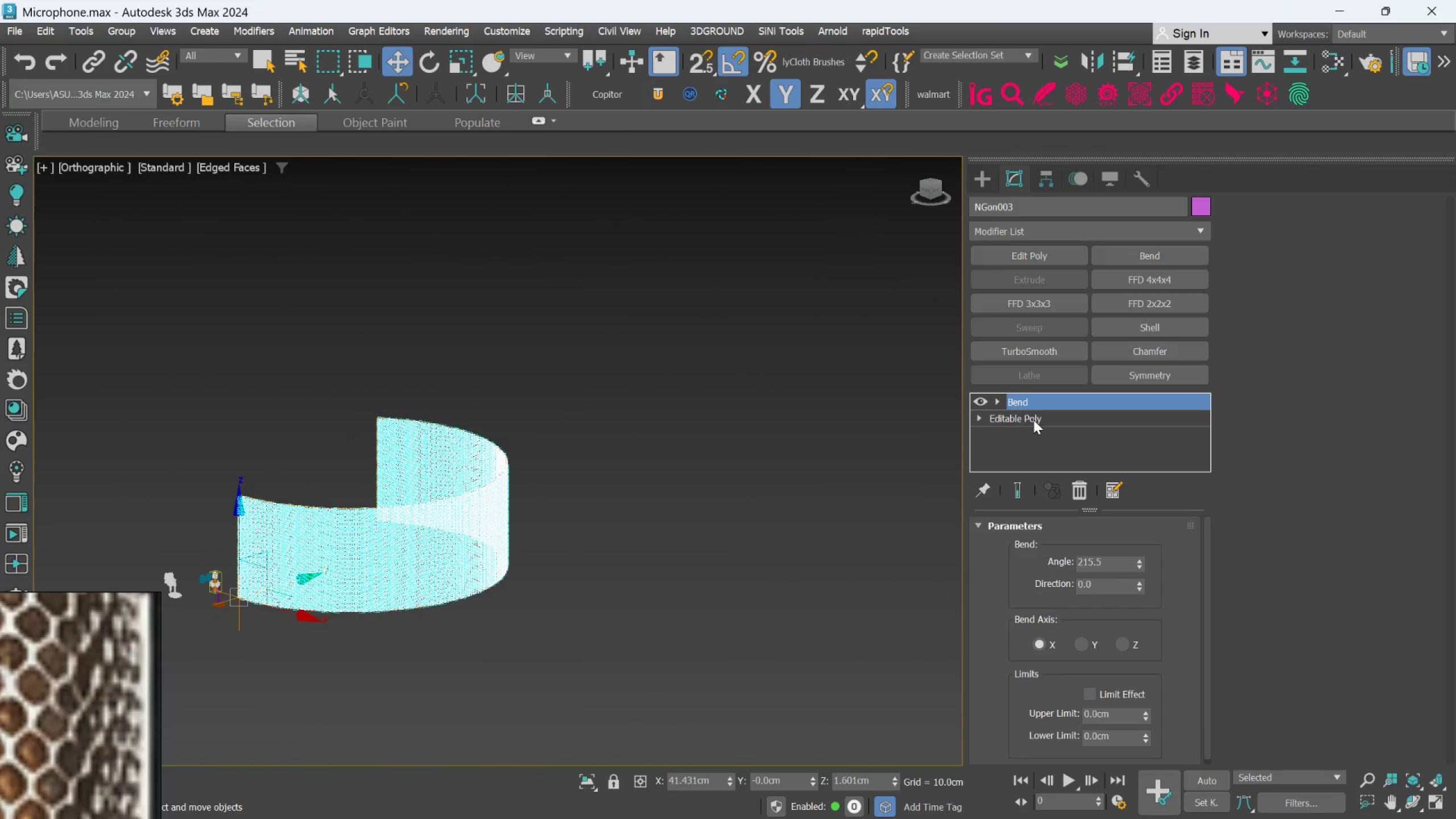 
left_click([1033, 420])
 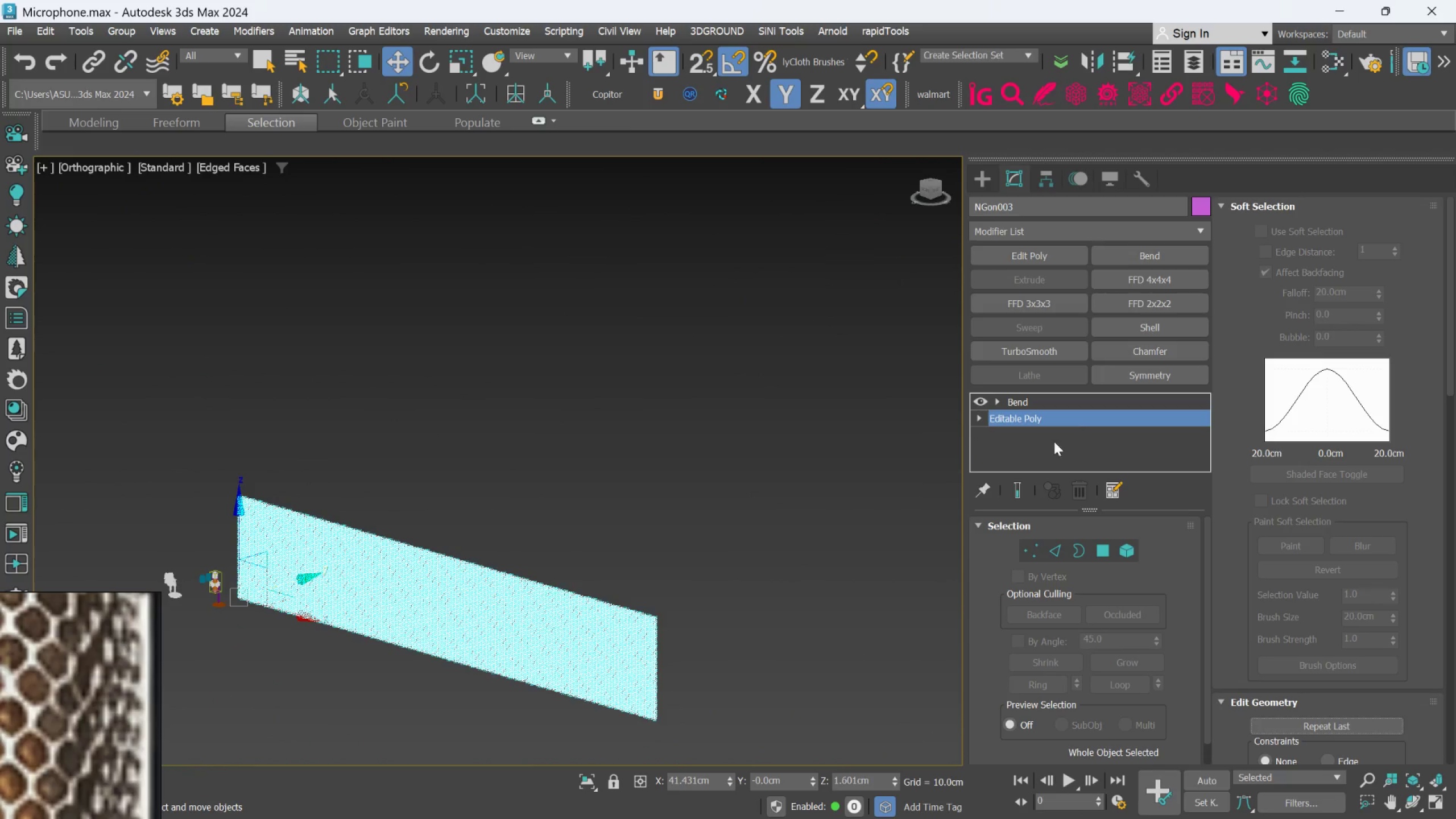 
left_click([1071, 407])
 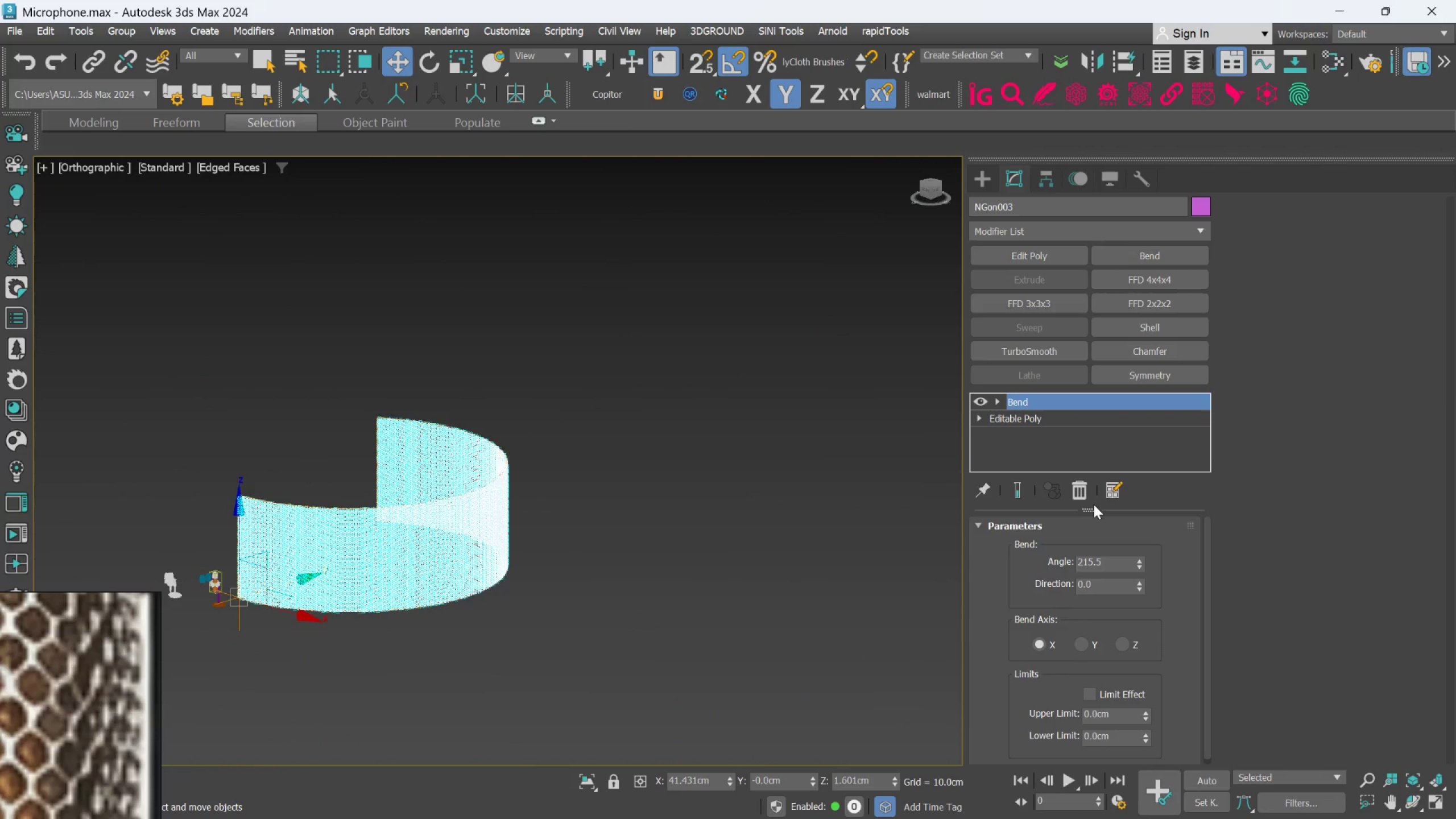 
left_click([1087, 497])
 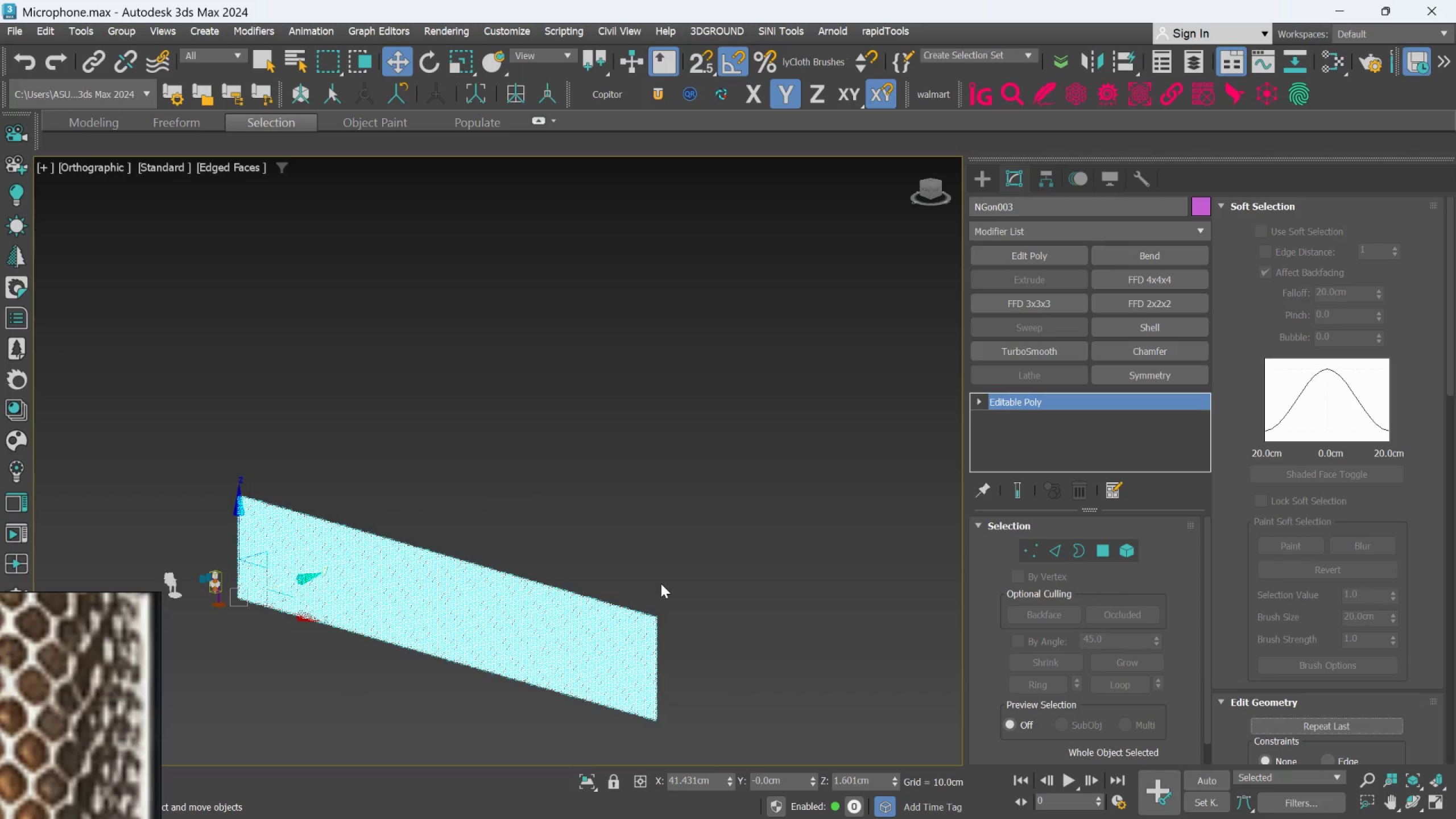 
scroll: coordinate [552, 636], scroll_direction: up, amount: 2.0
 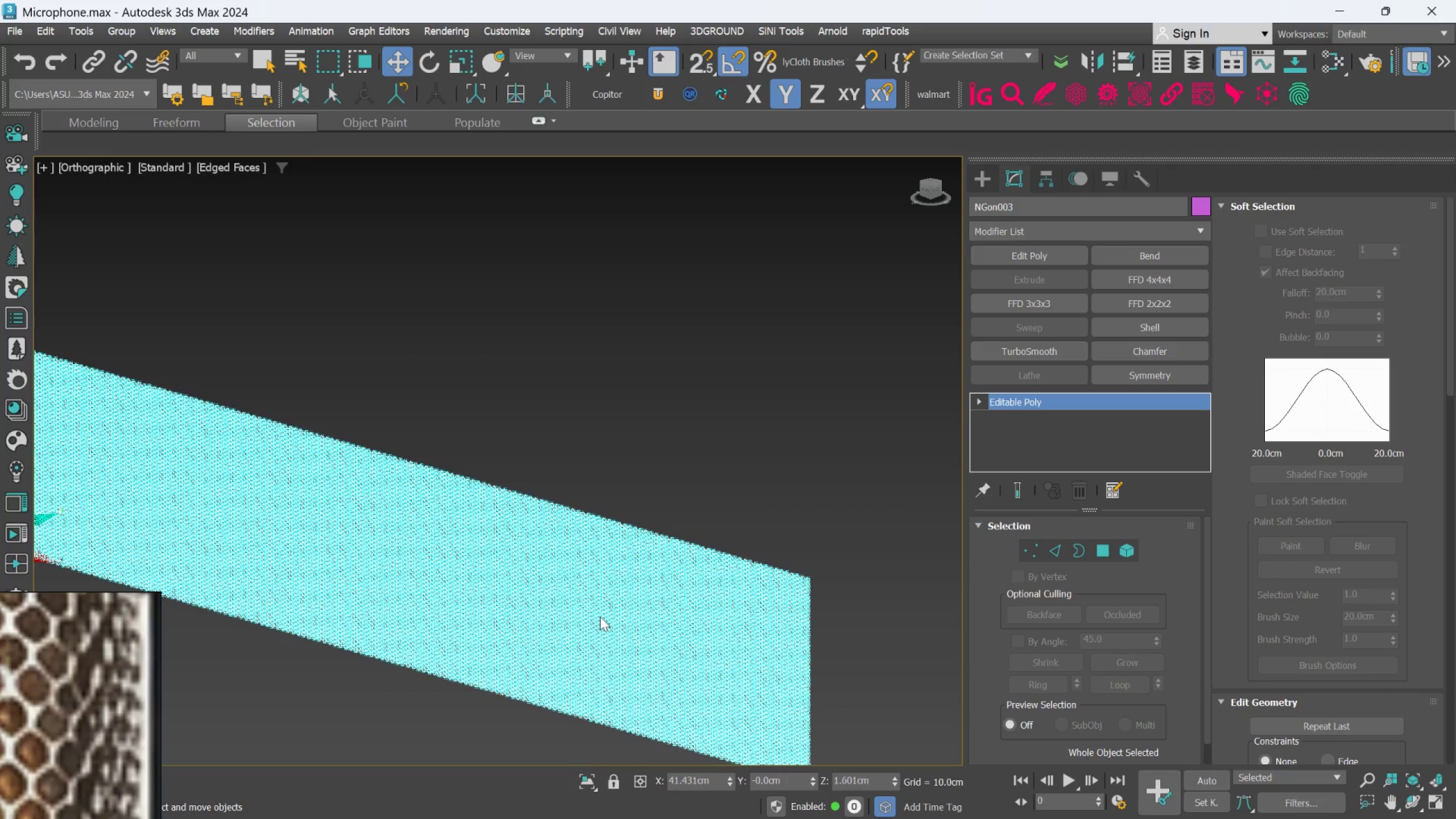 
key(F)
 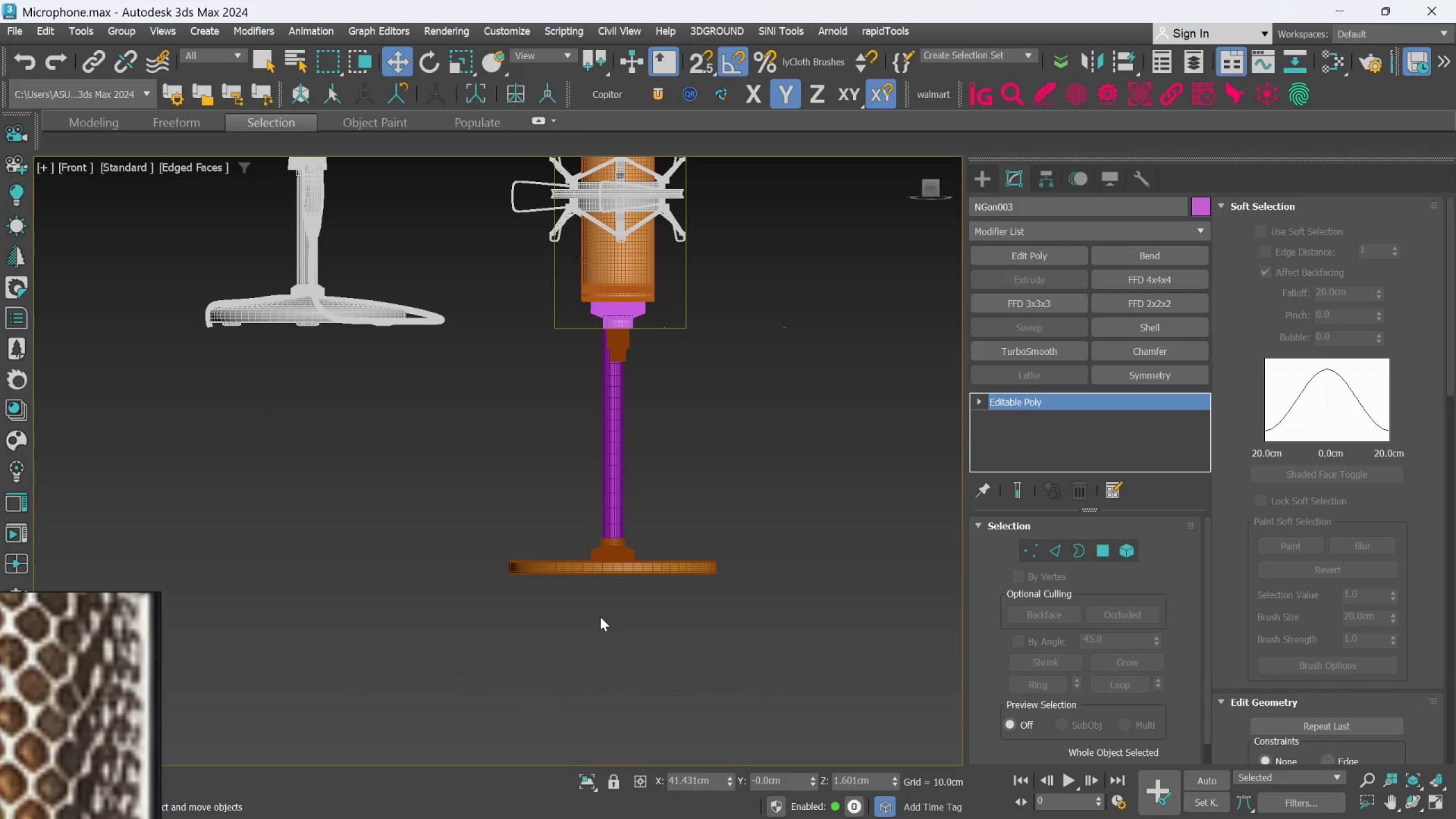 
scroll: coordinate [652, 436], scroll_direction: down, amount: 8.0
 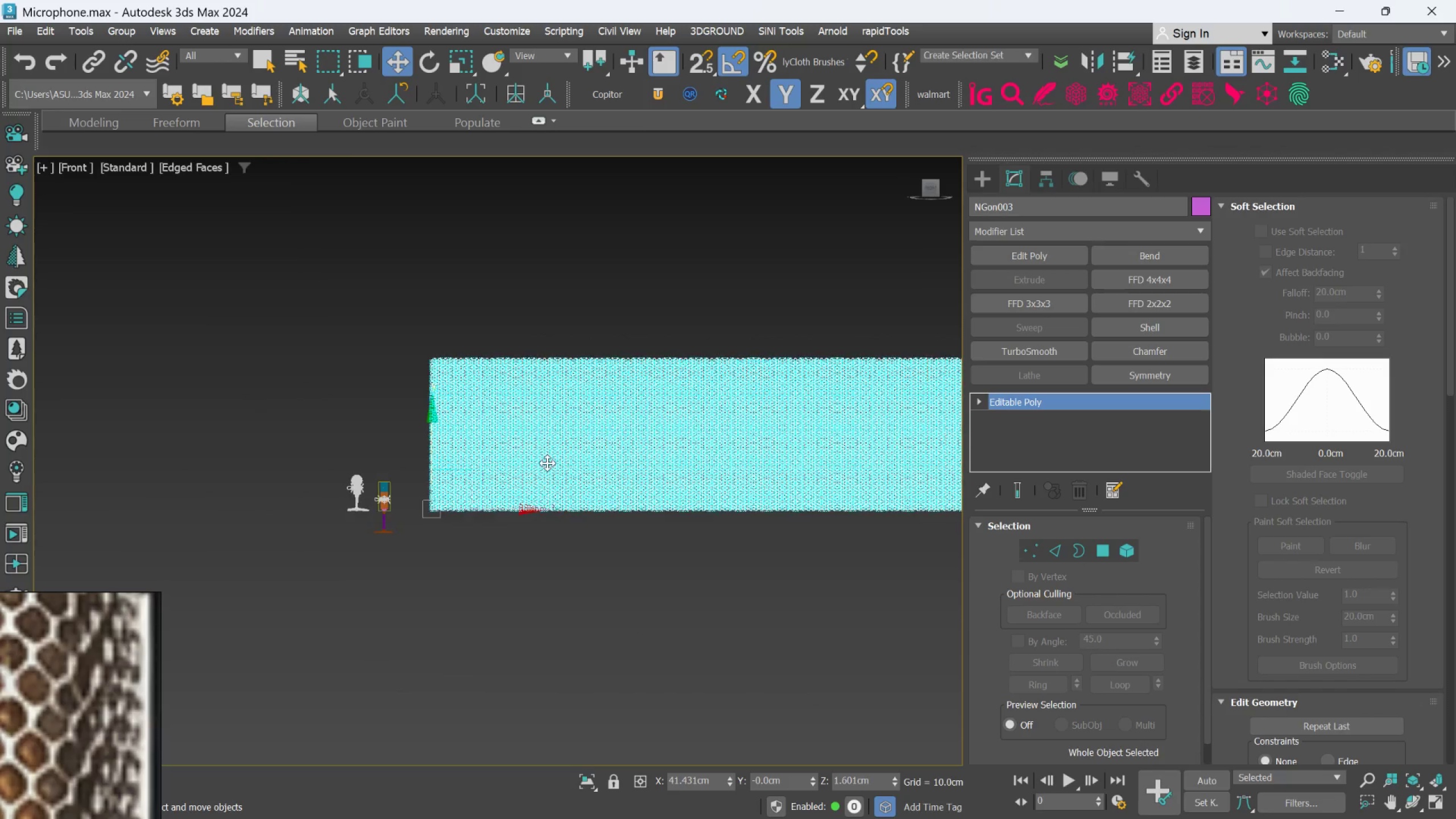 
scroll: coordinate [464, 487], scroll_direction: up, amount: 2.0
 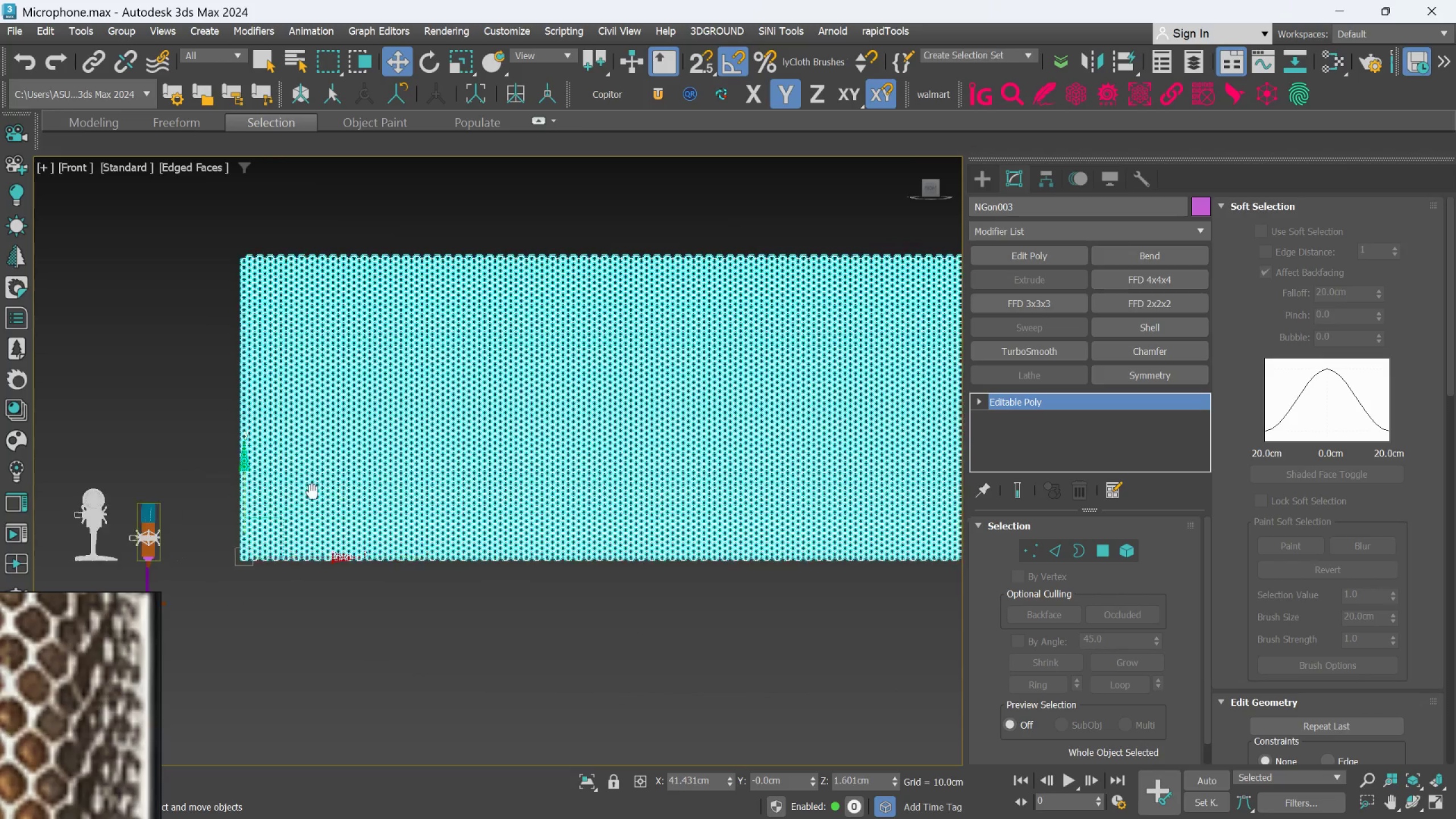 
scroll: coordinate [323, 439], scroll_direction: down, amount: 3.0
 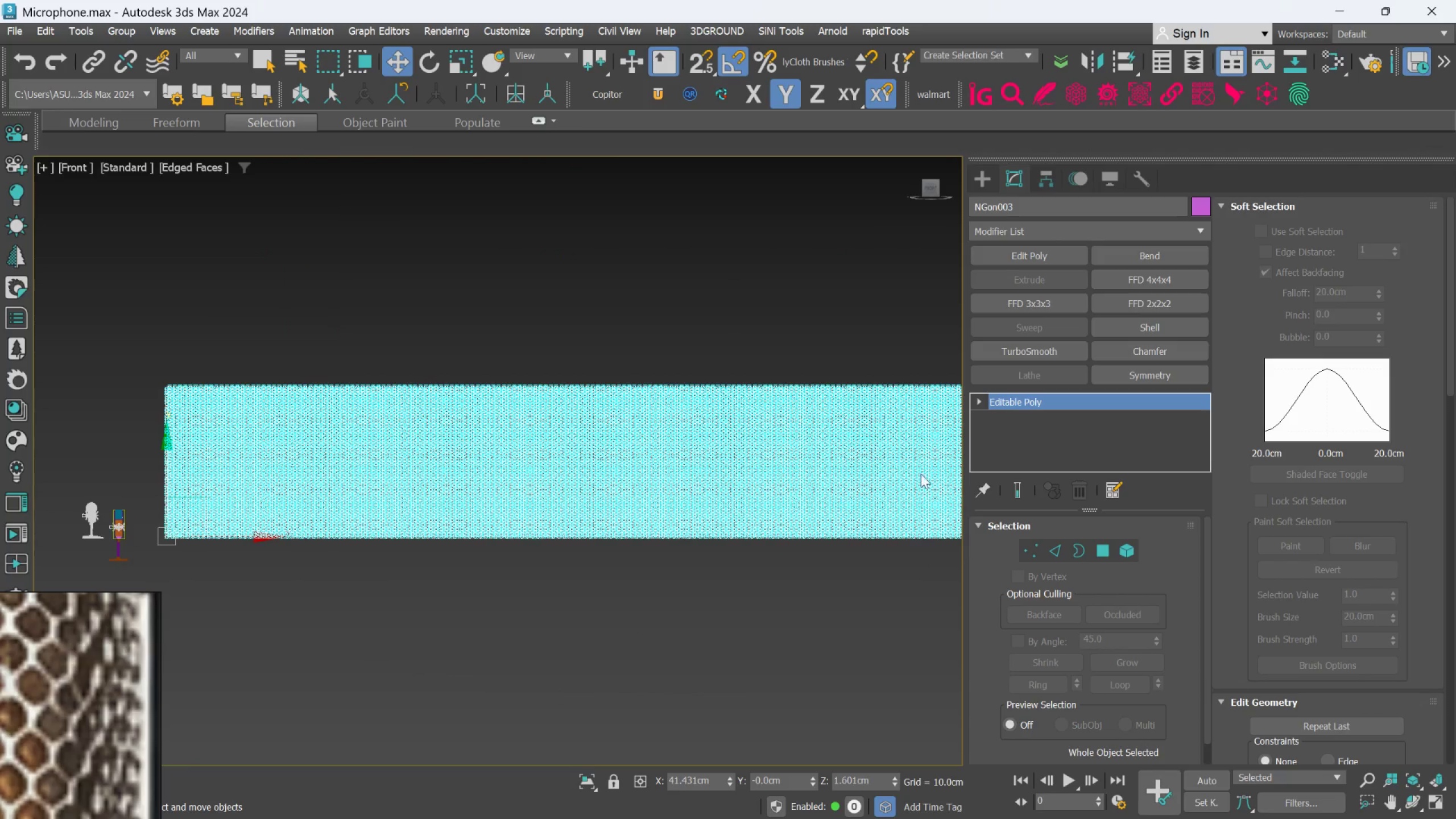 
mouse_move([1000, 500])
 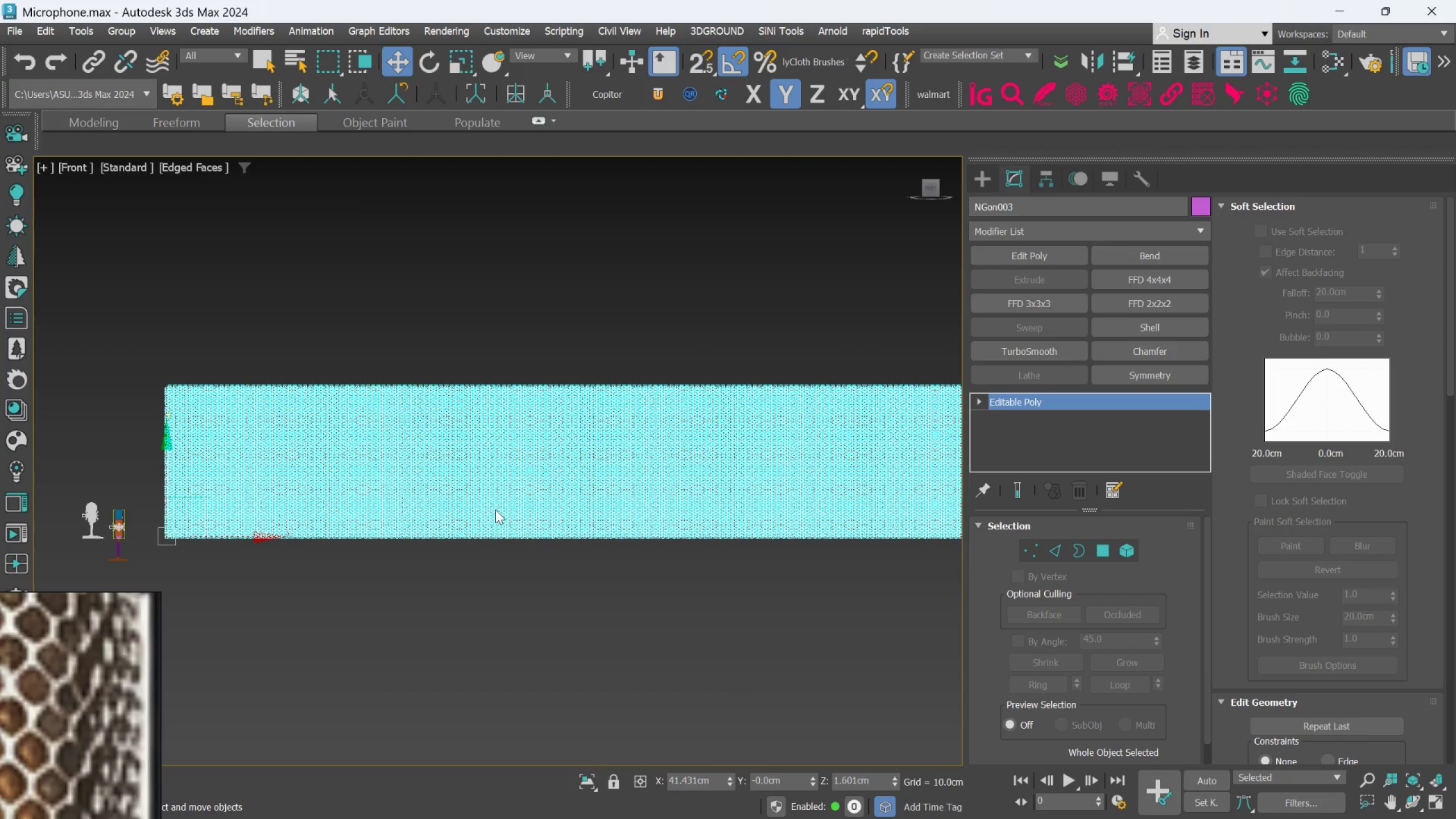 
key(Delete)
 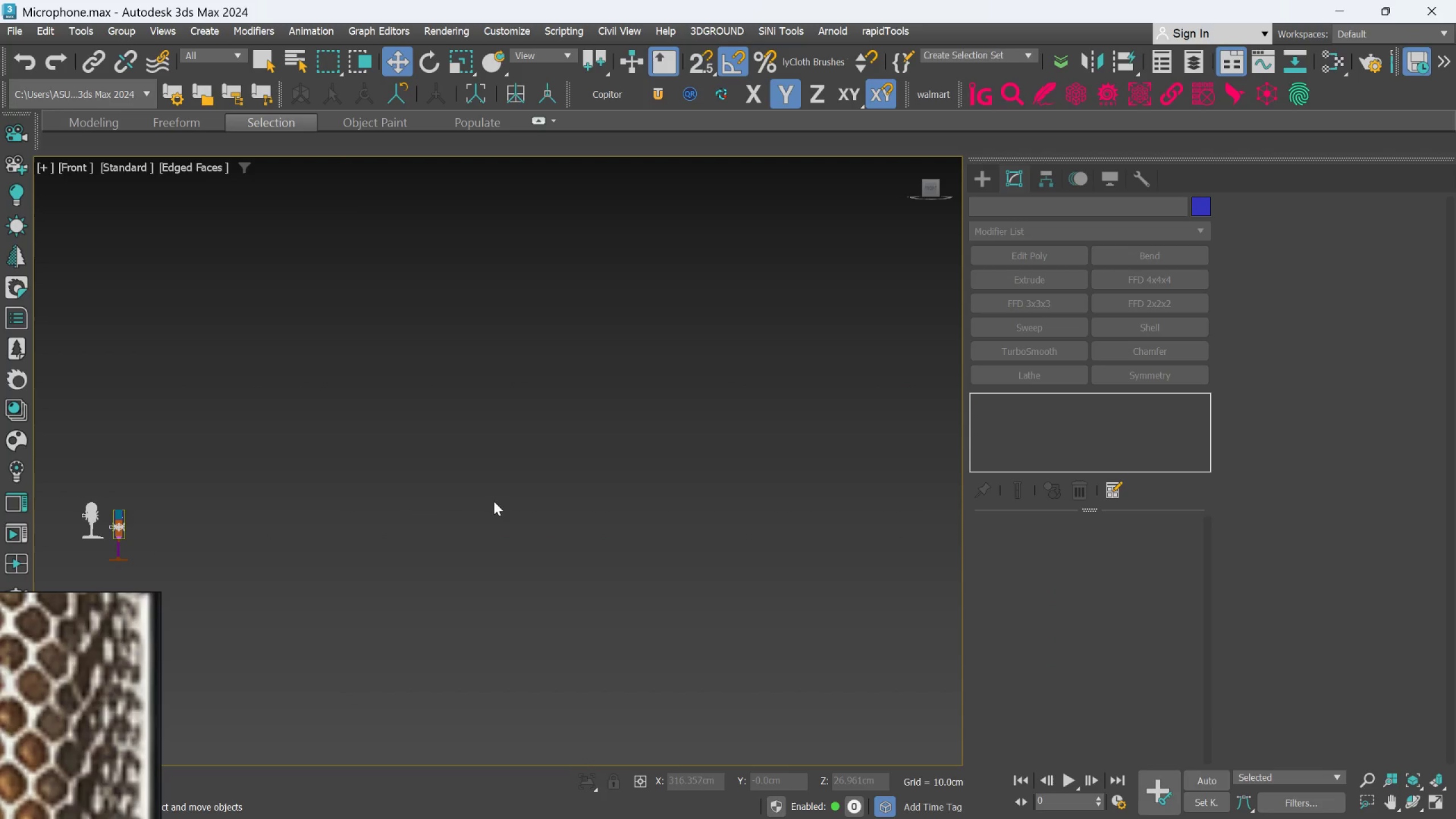 
scroll: coordinate [319, 482], scroll_direction: up, amount: 11.0
 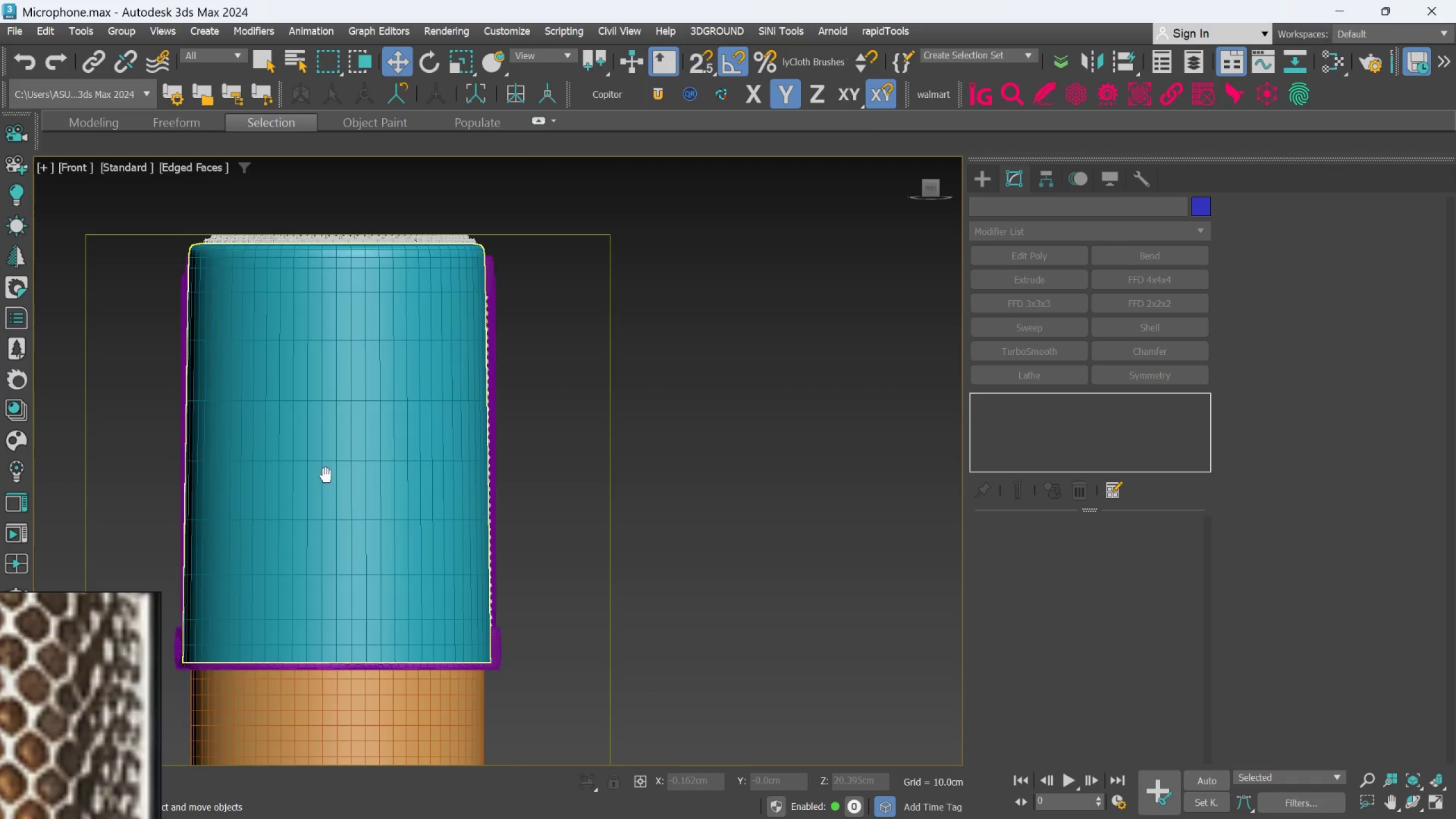 
scroll: coordinate [323, 482], scroll_direction: down, amount: 2.0
 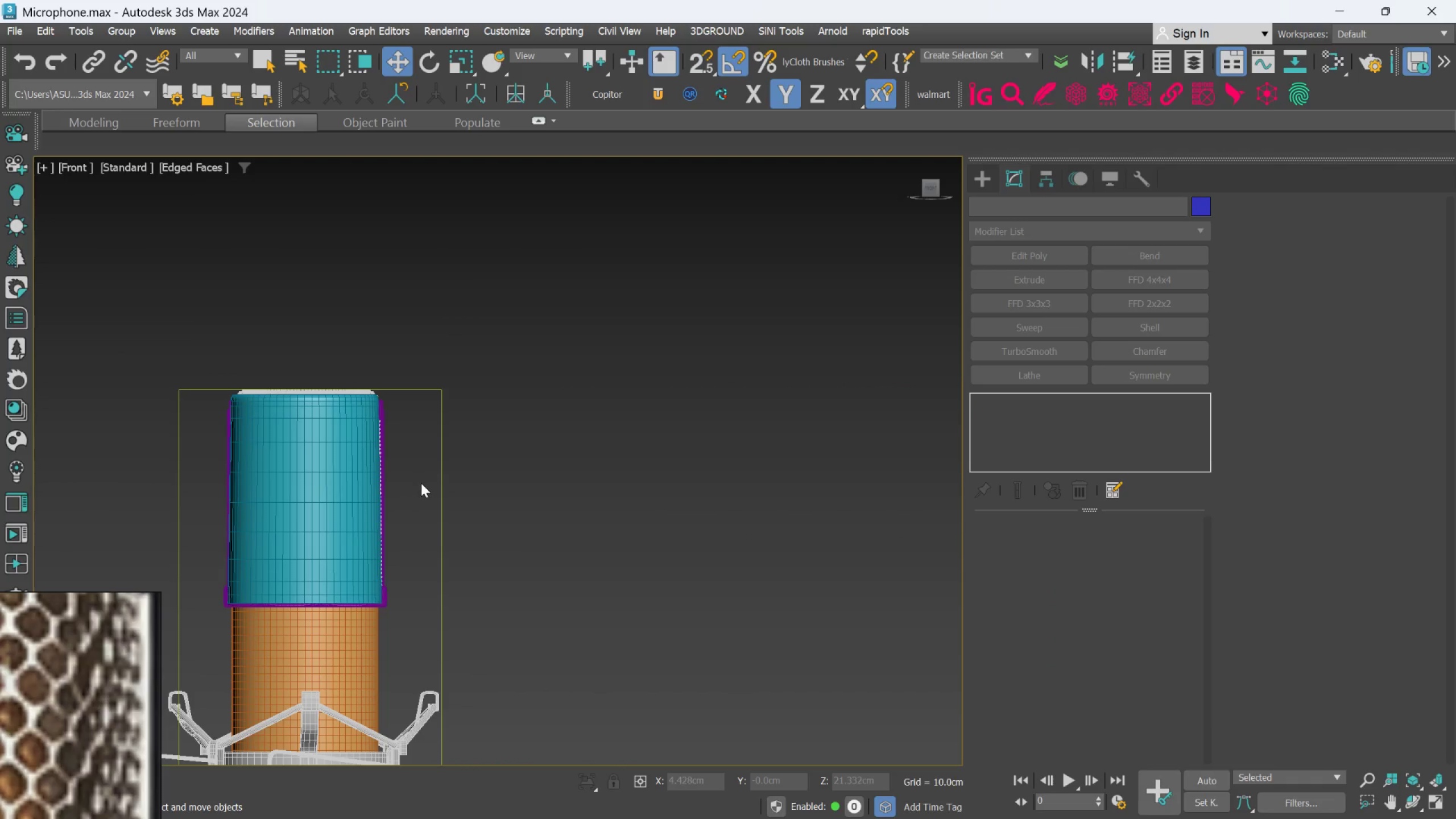 
hold_key(key=AltLeft, duration=0.42)
 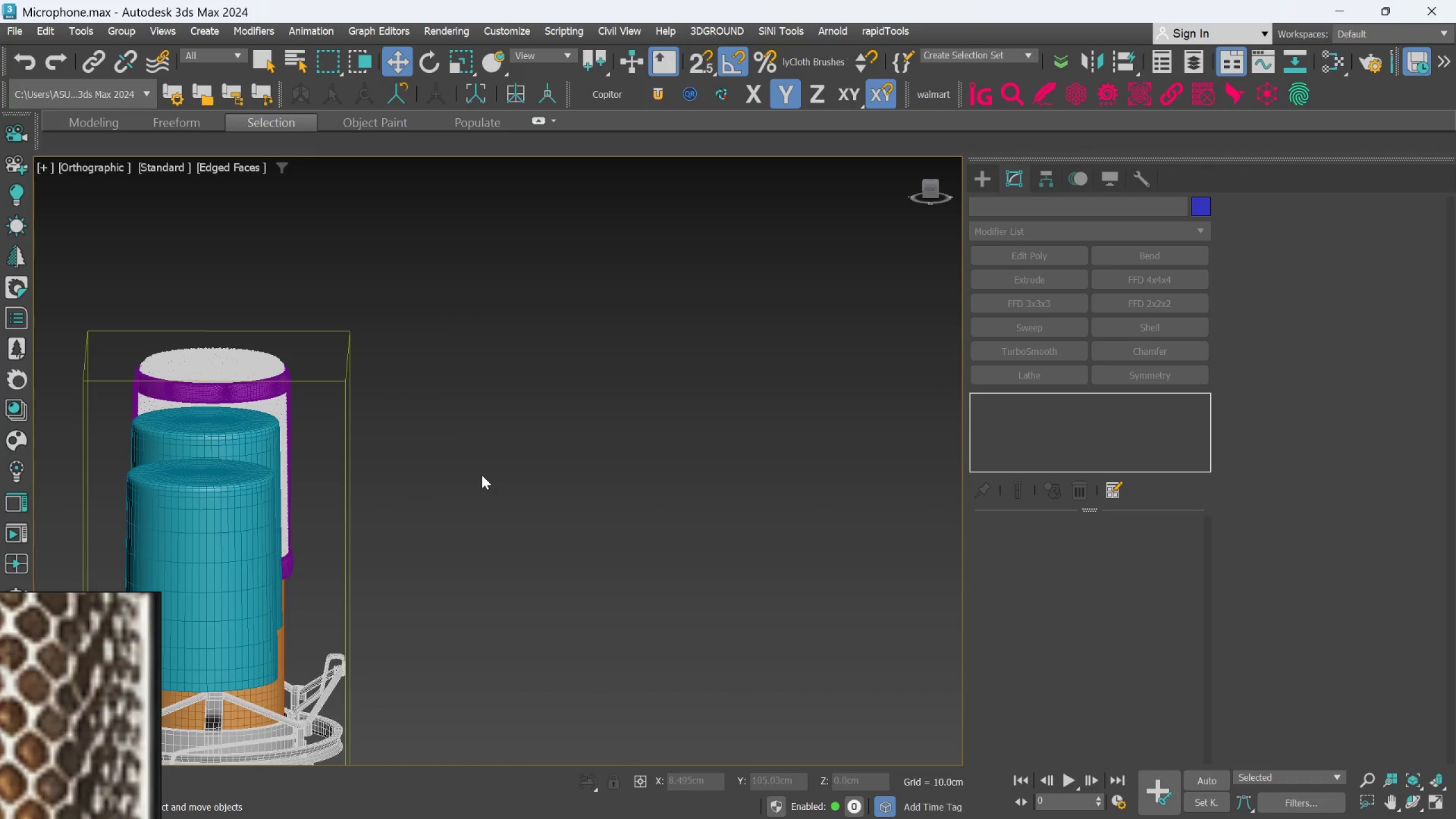 
scroll: coordinate [191, 357], scroll_direction: up, amount: 1.0
 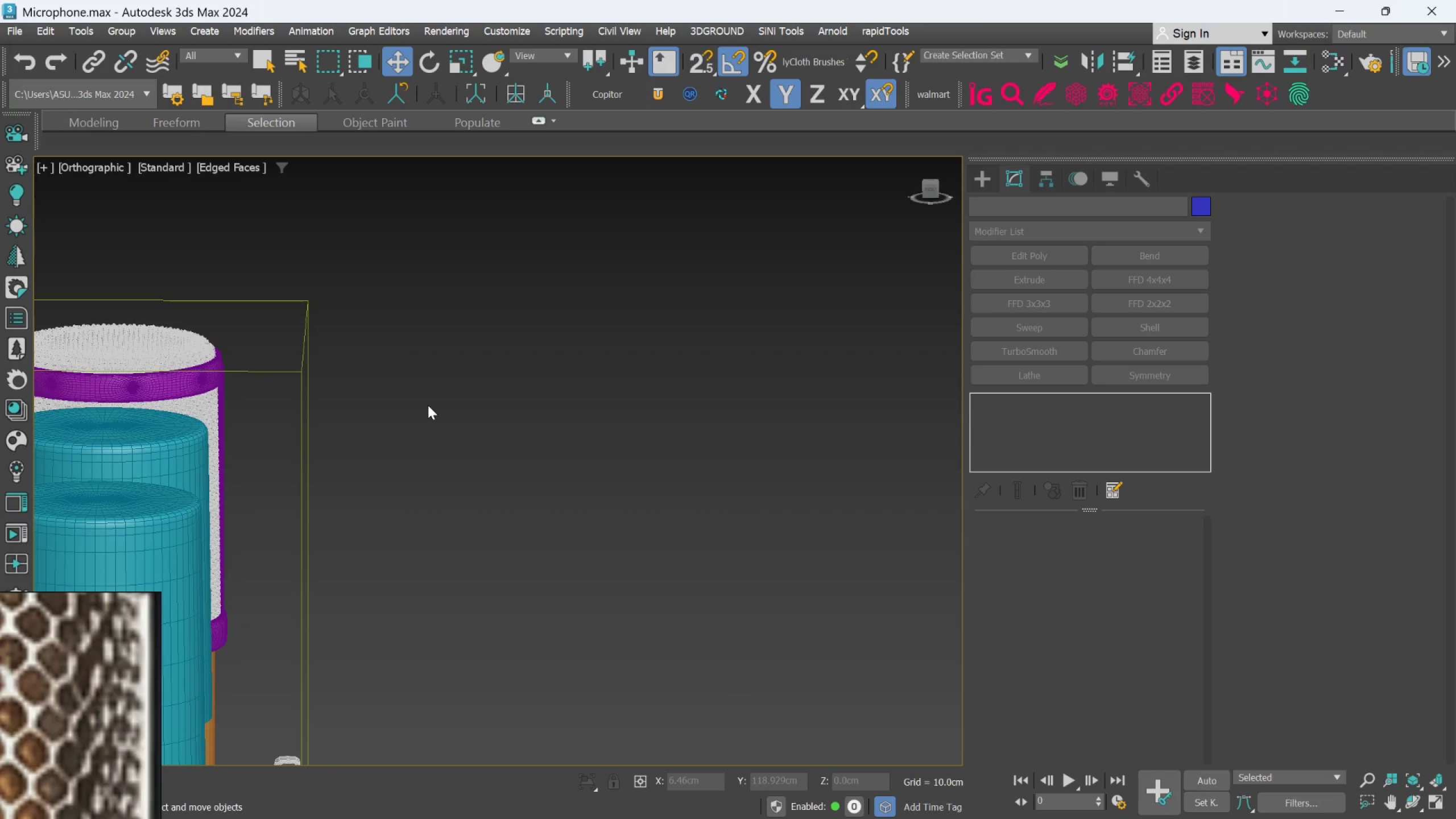 
scroll: coordinate [431, 402], scroll_direction: down, amount: 1.0
 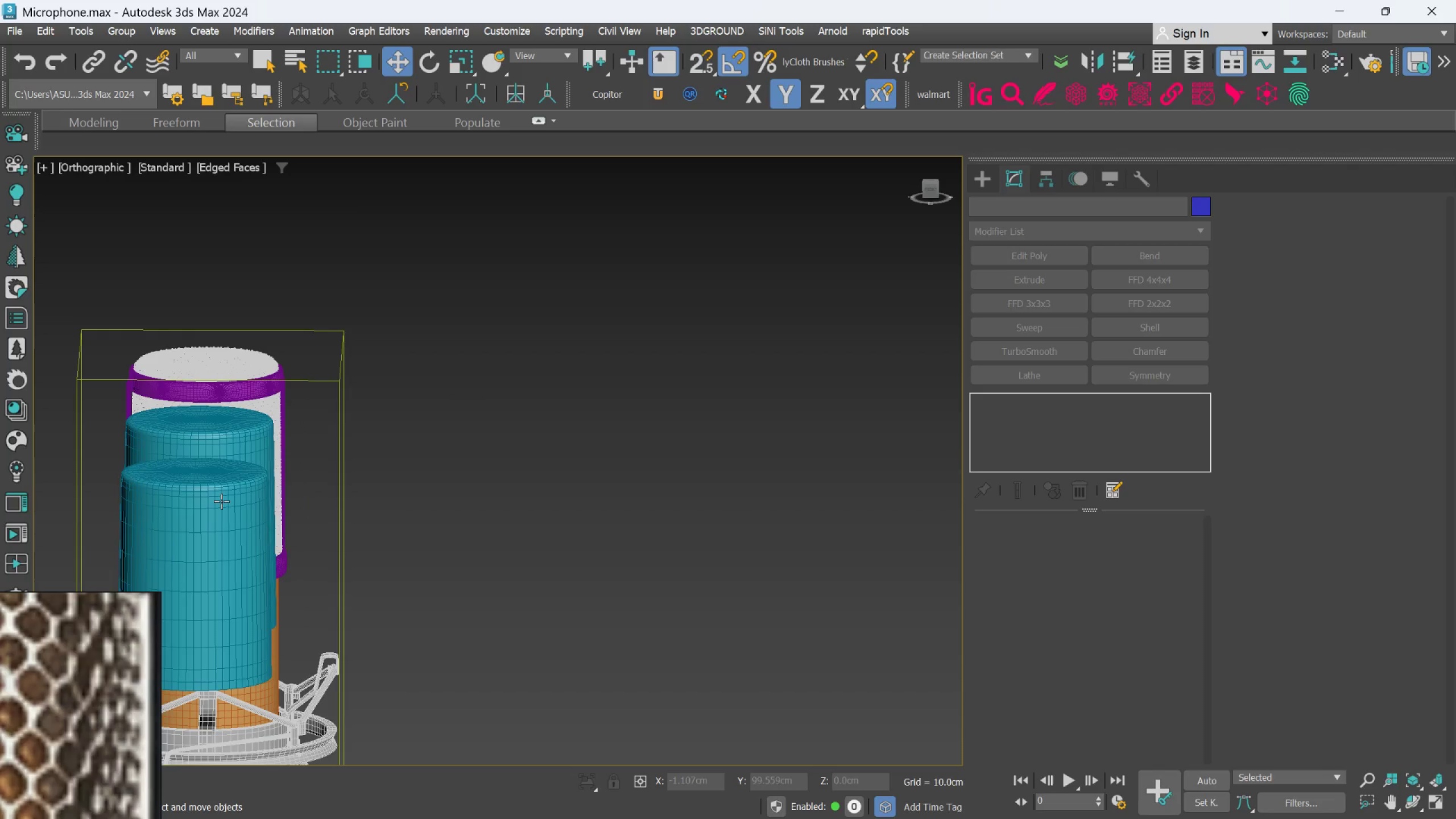 
left_click([221, 514])
 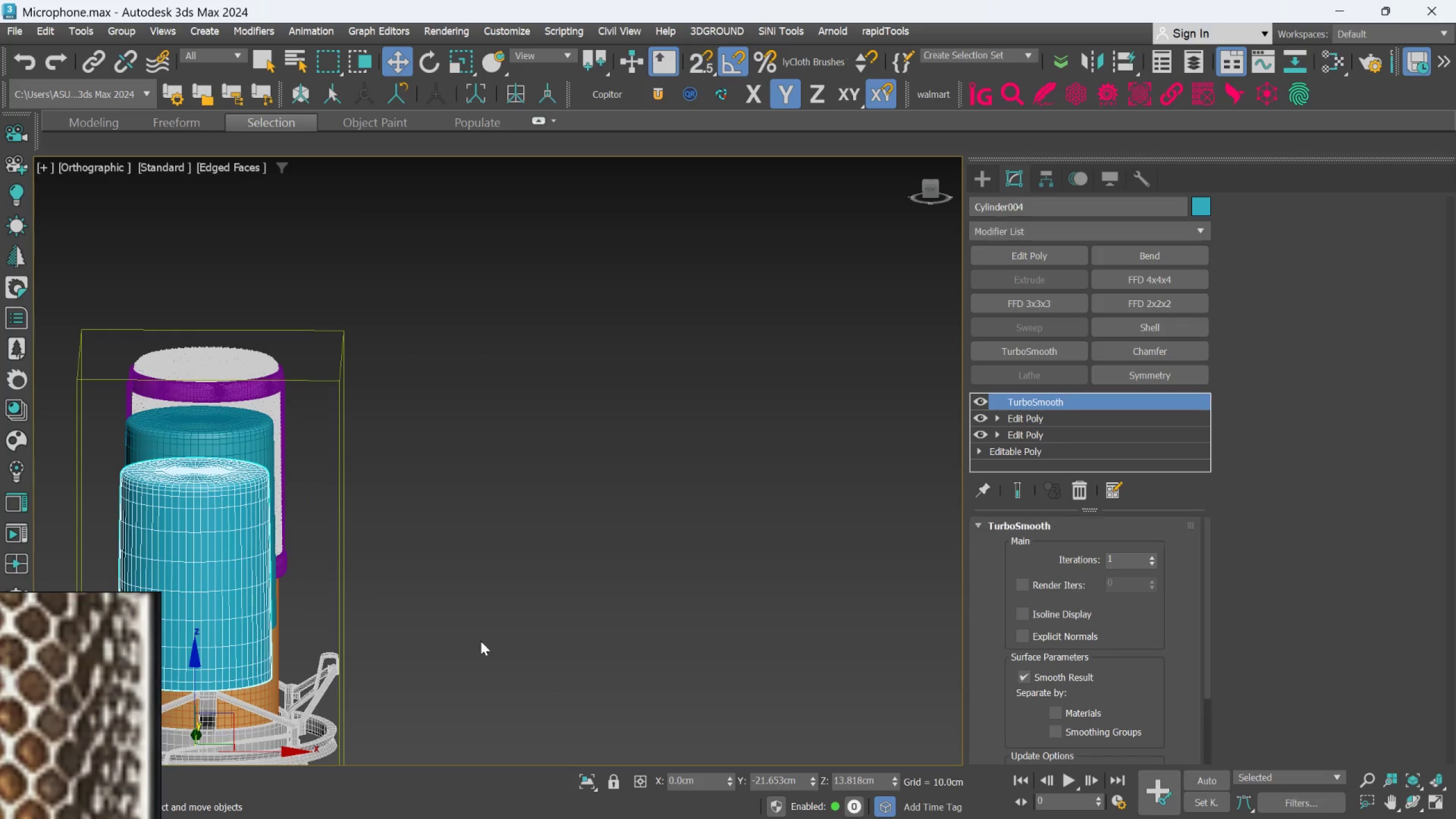 
hold_key(key=ControlLeft, duration=1.18)
left_click([586, 772])
 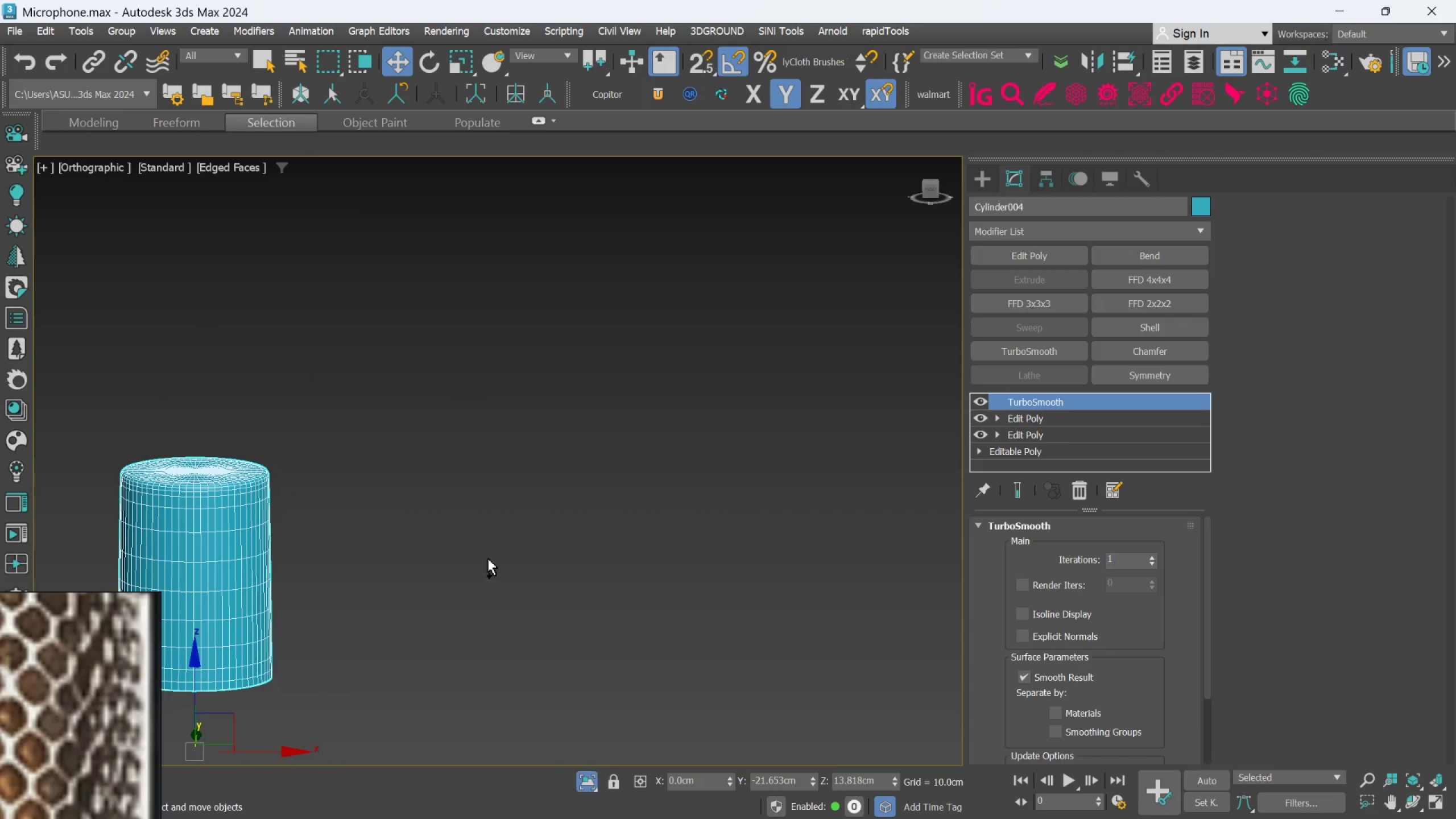 
middle_click([444, 487])
 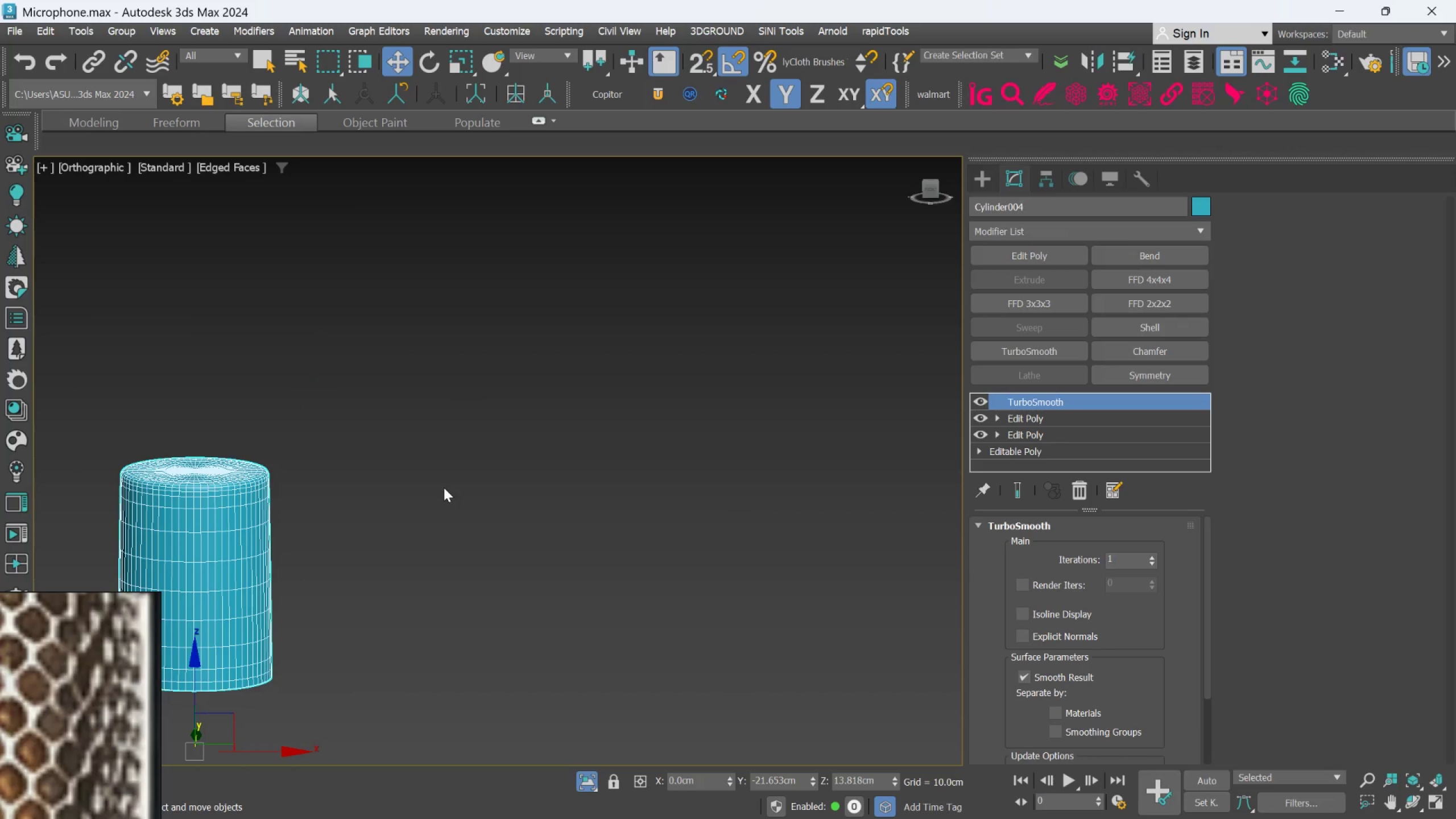 
key(F)
 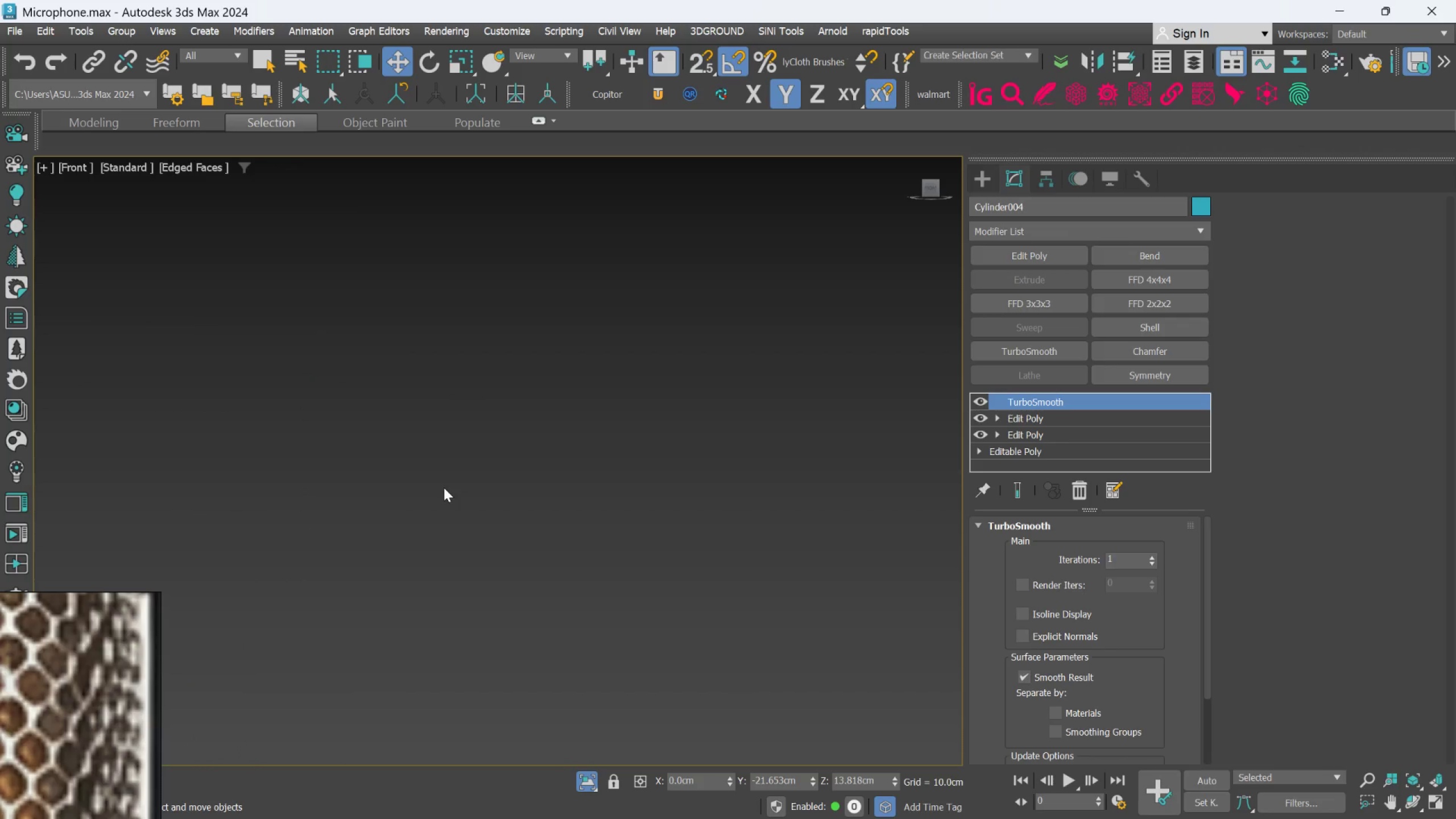 
scroll: coordinate [527, 391], scroll_direction: none, amount: 0.0
 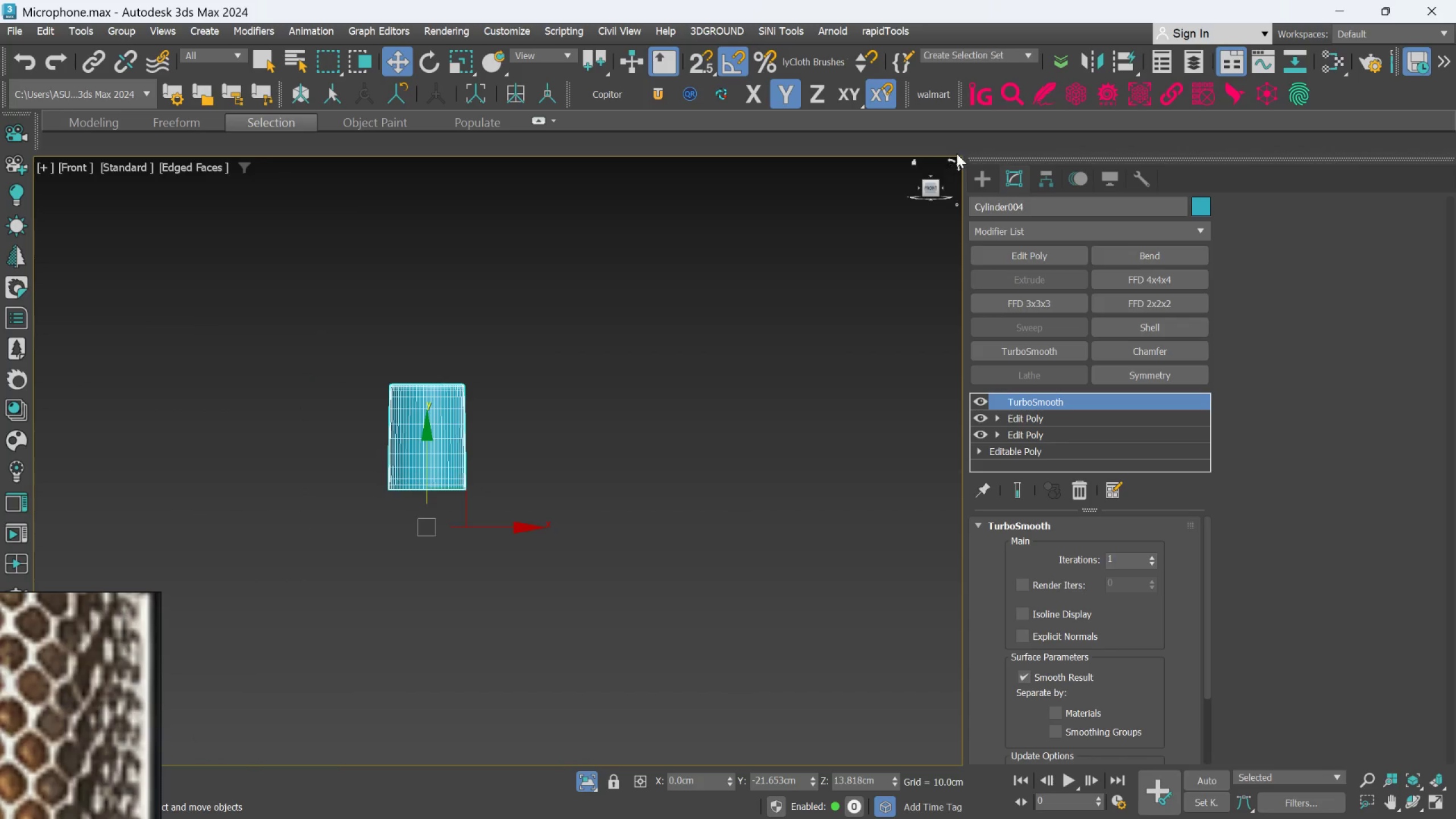 
left_click([787, 350])
 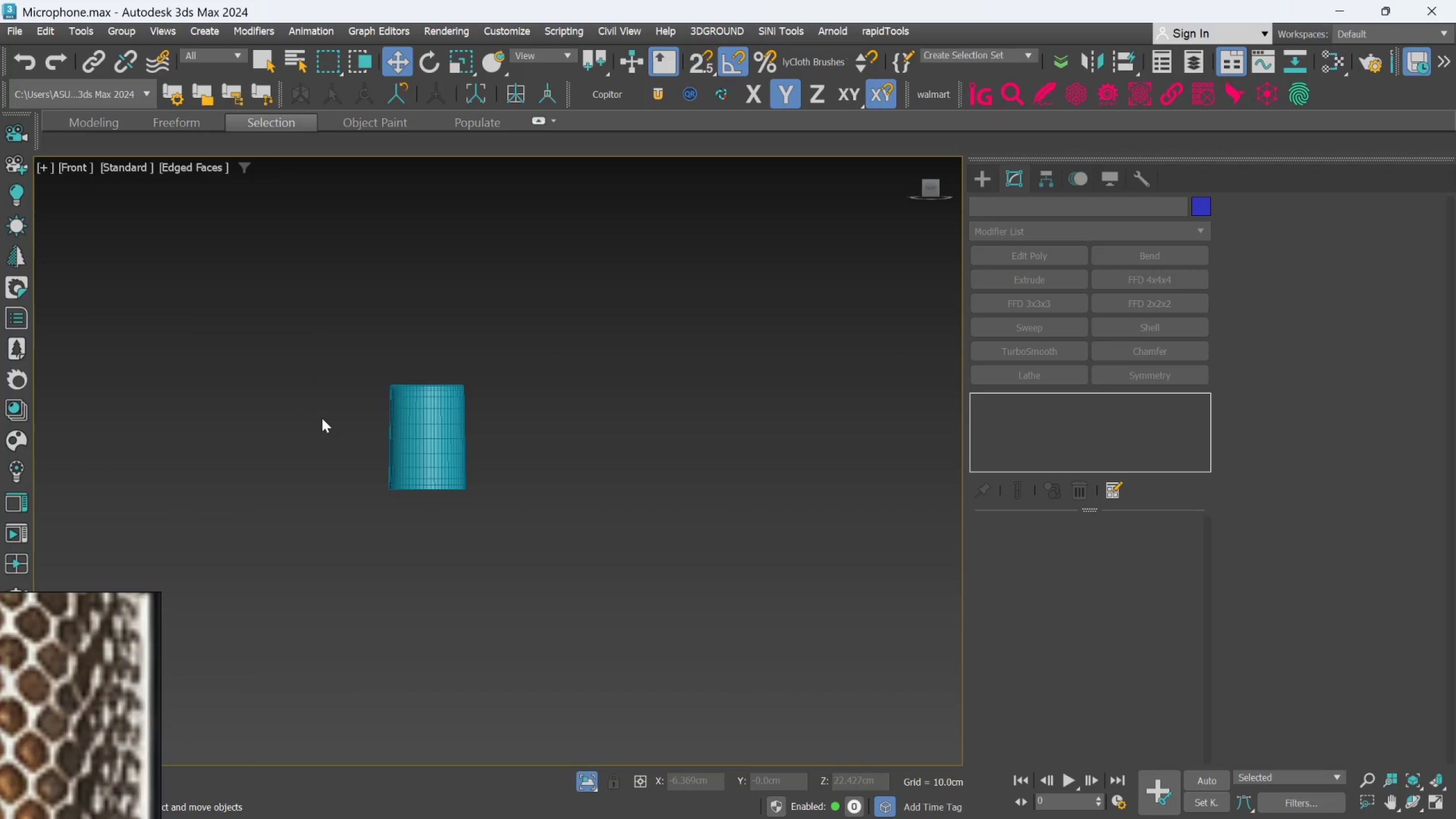 
scroll: coordinate [341, 411], scroll_direction: up, amount: 3.0
 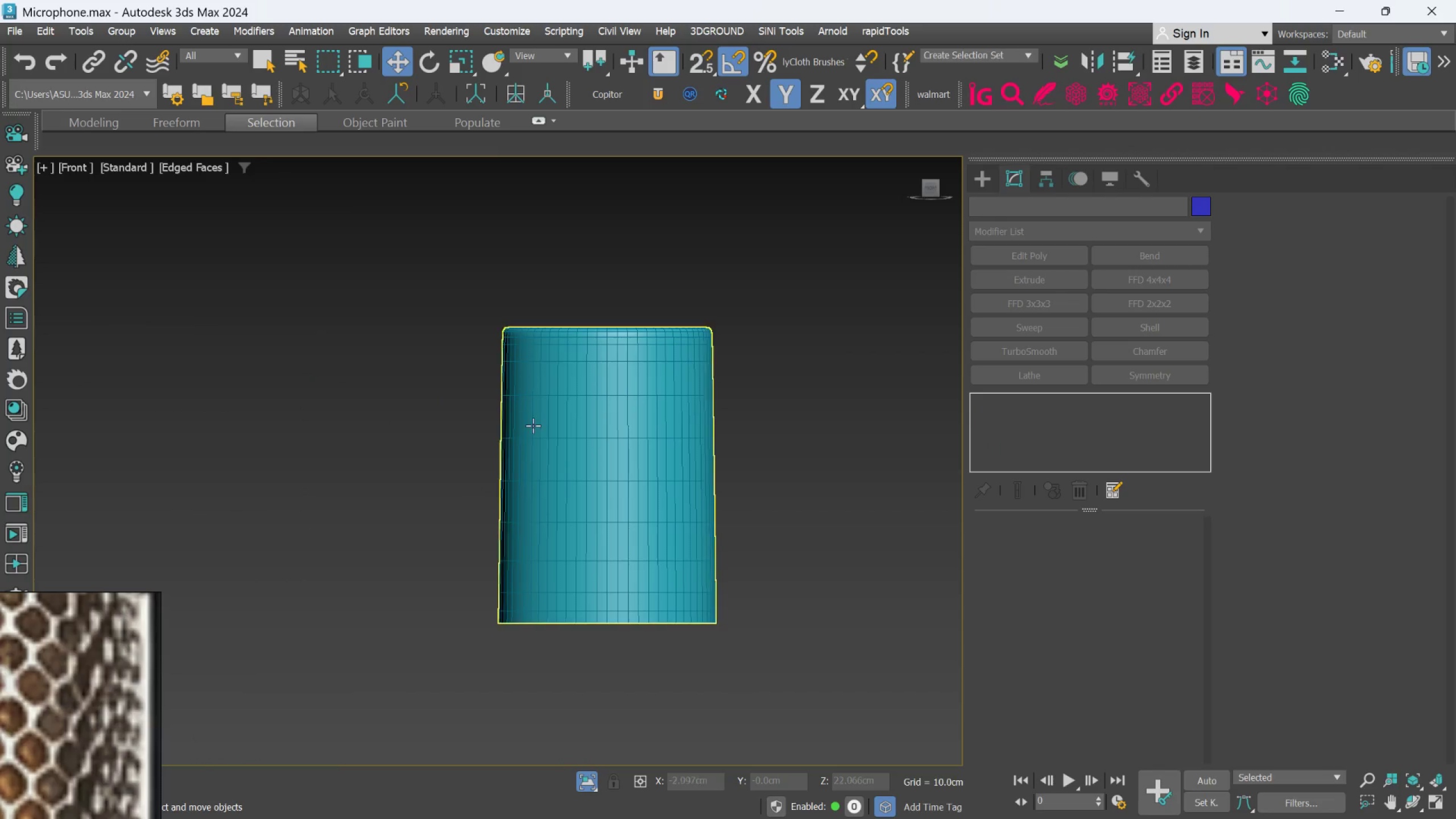 
left_click([534, 425])
 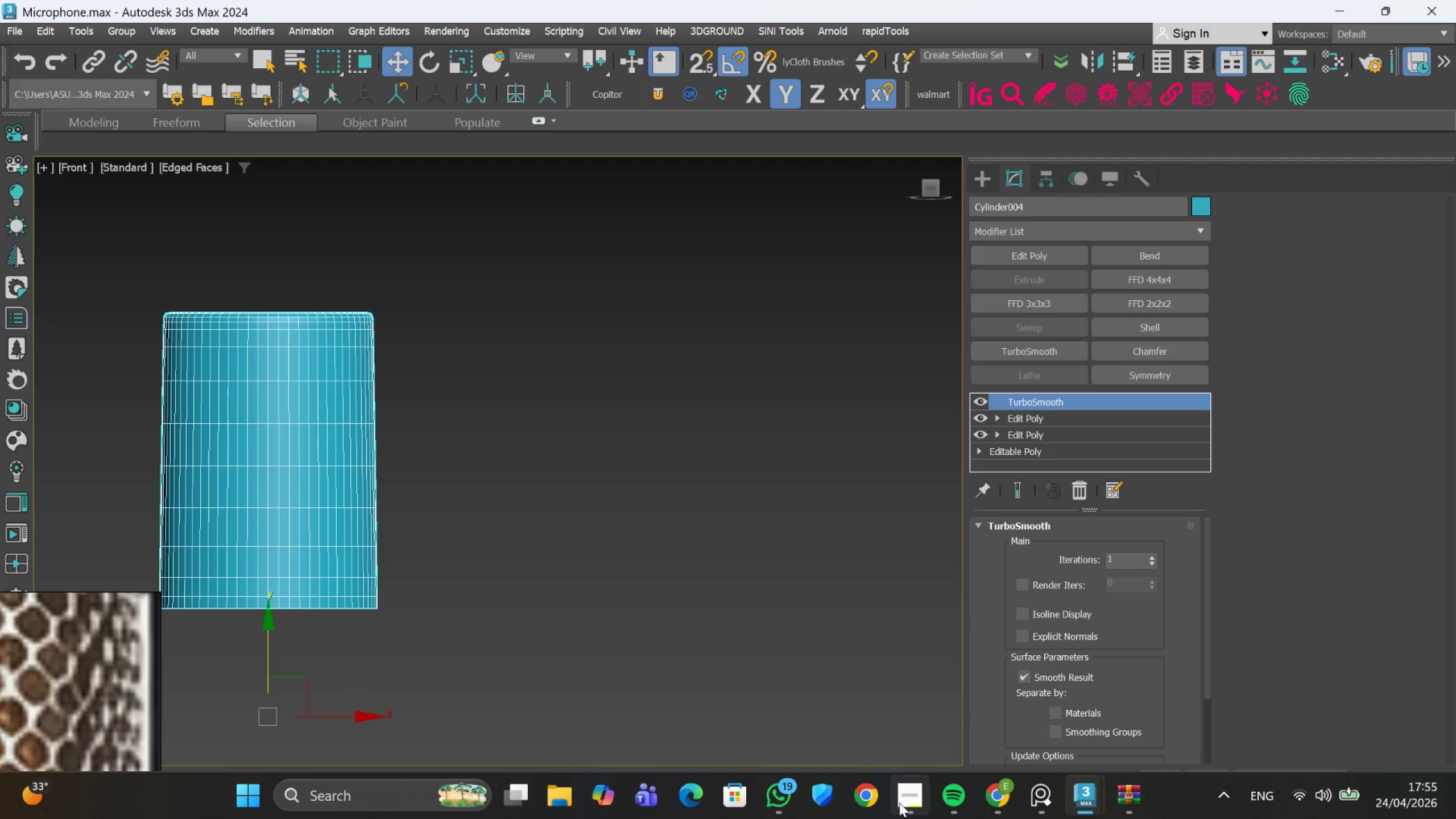 
left_click([901, 746])